 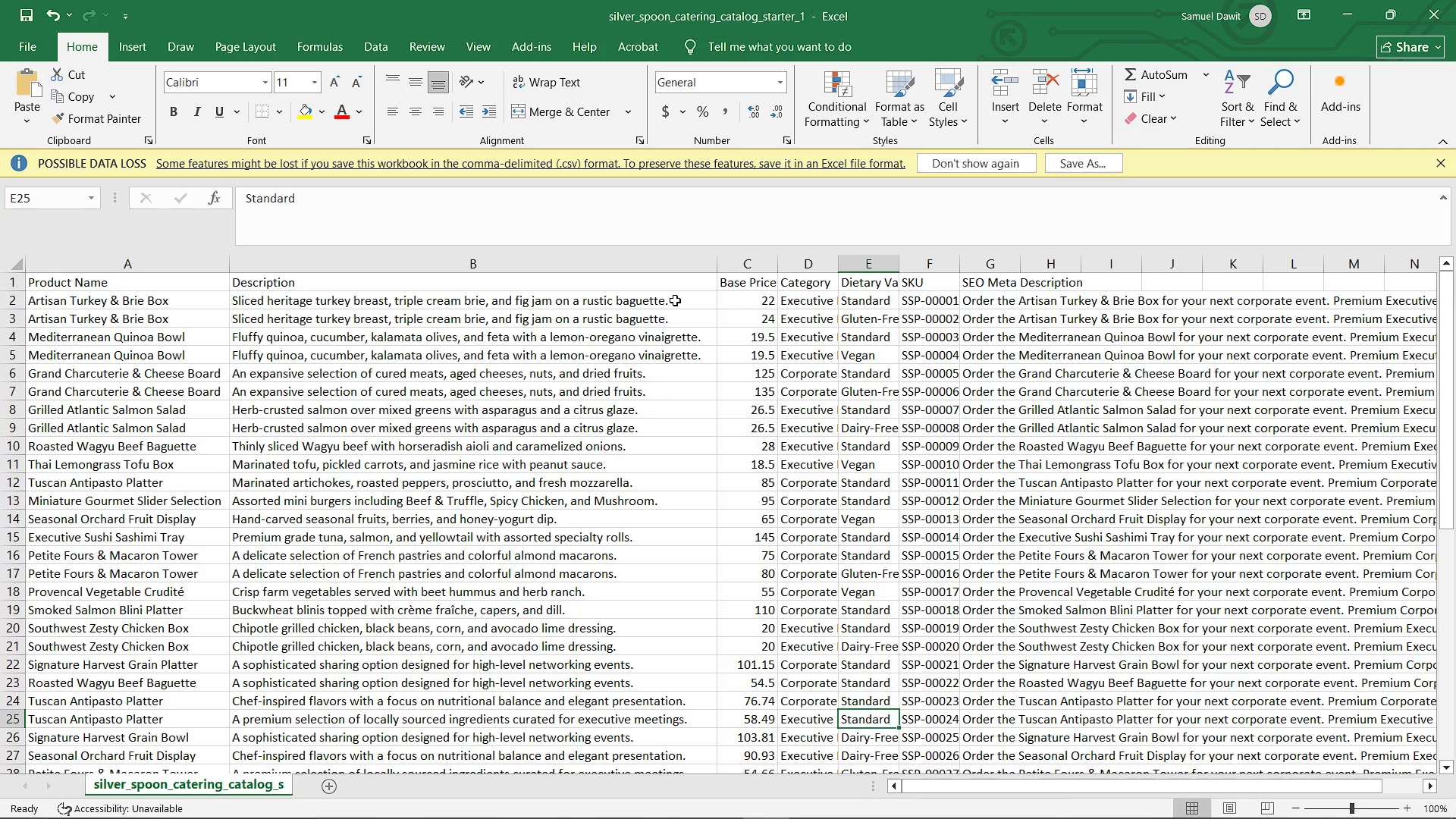 
left_click([934, 303])
 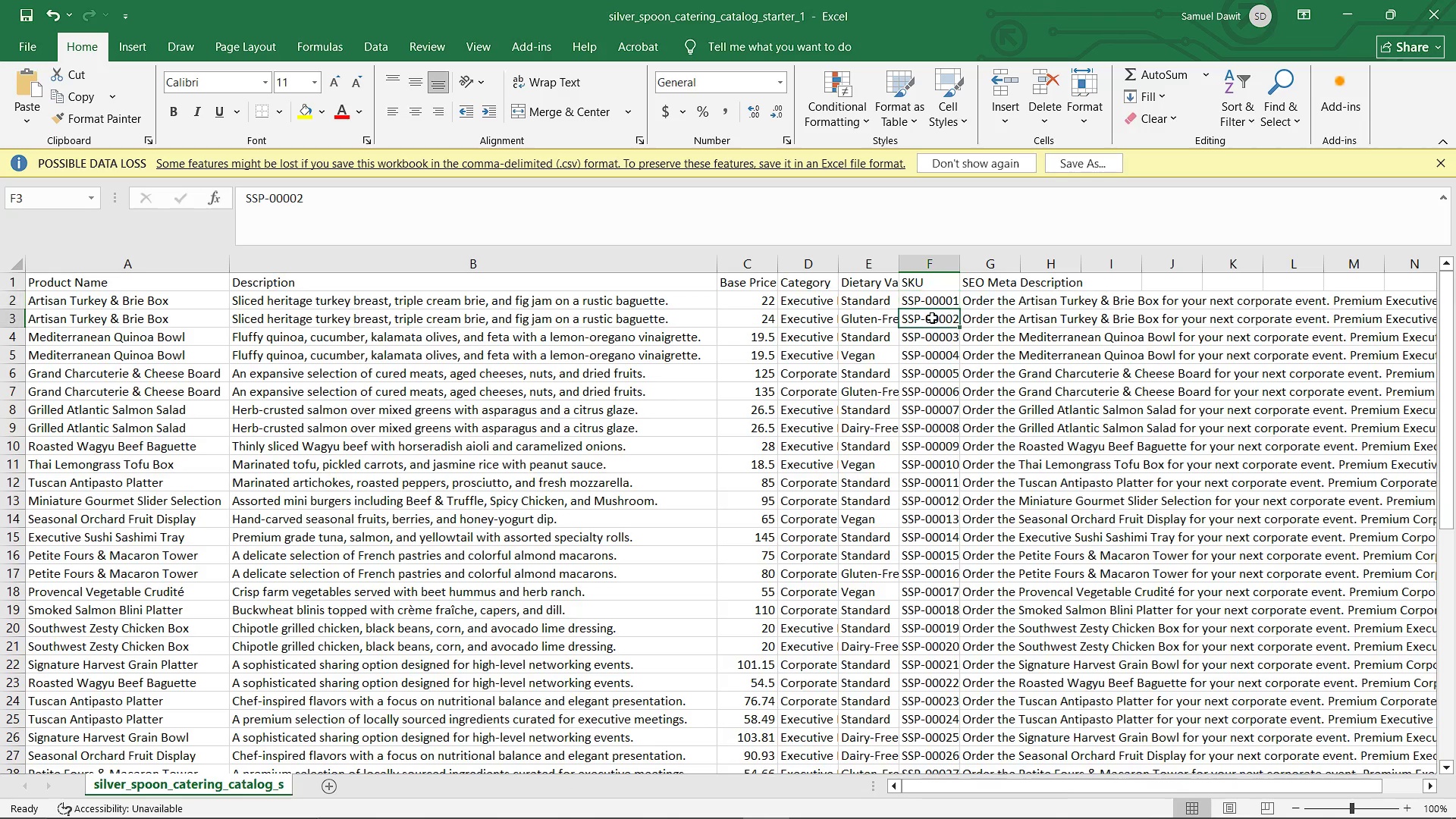 
left_click([932, 318])
 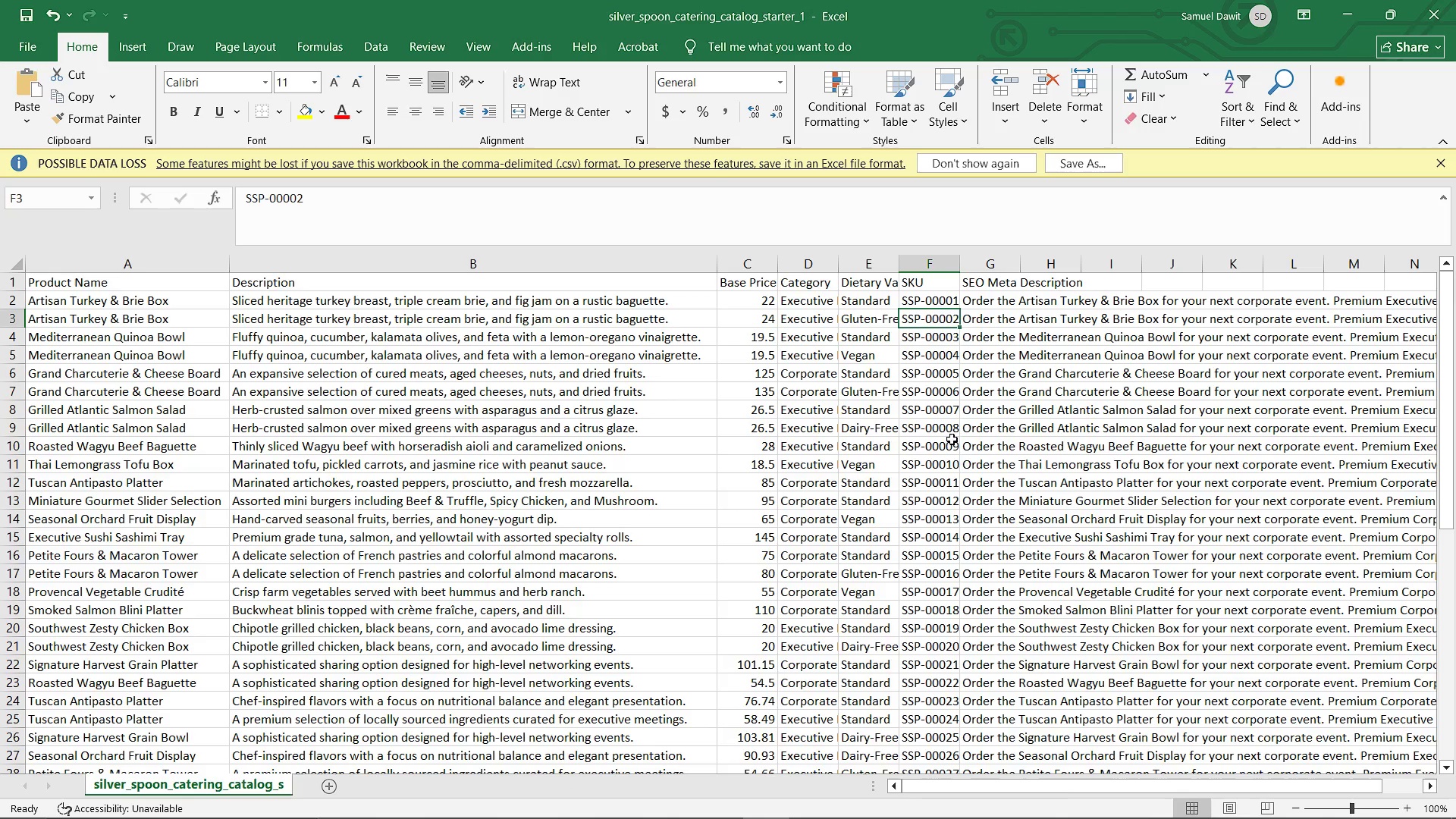 
scroll: coordinate [961, 604], scroll_direction: none, amount: 0.0
 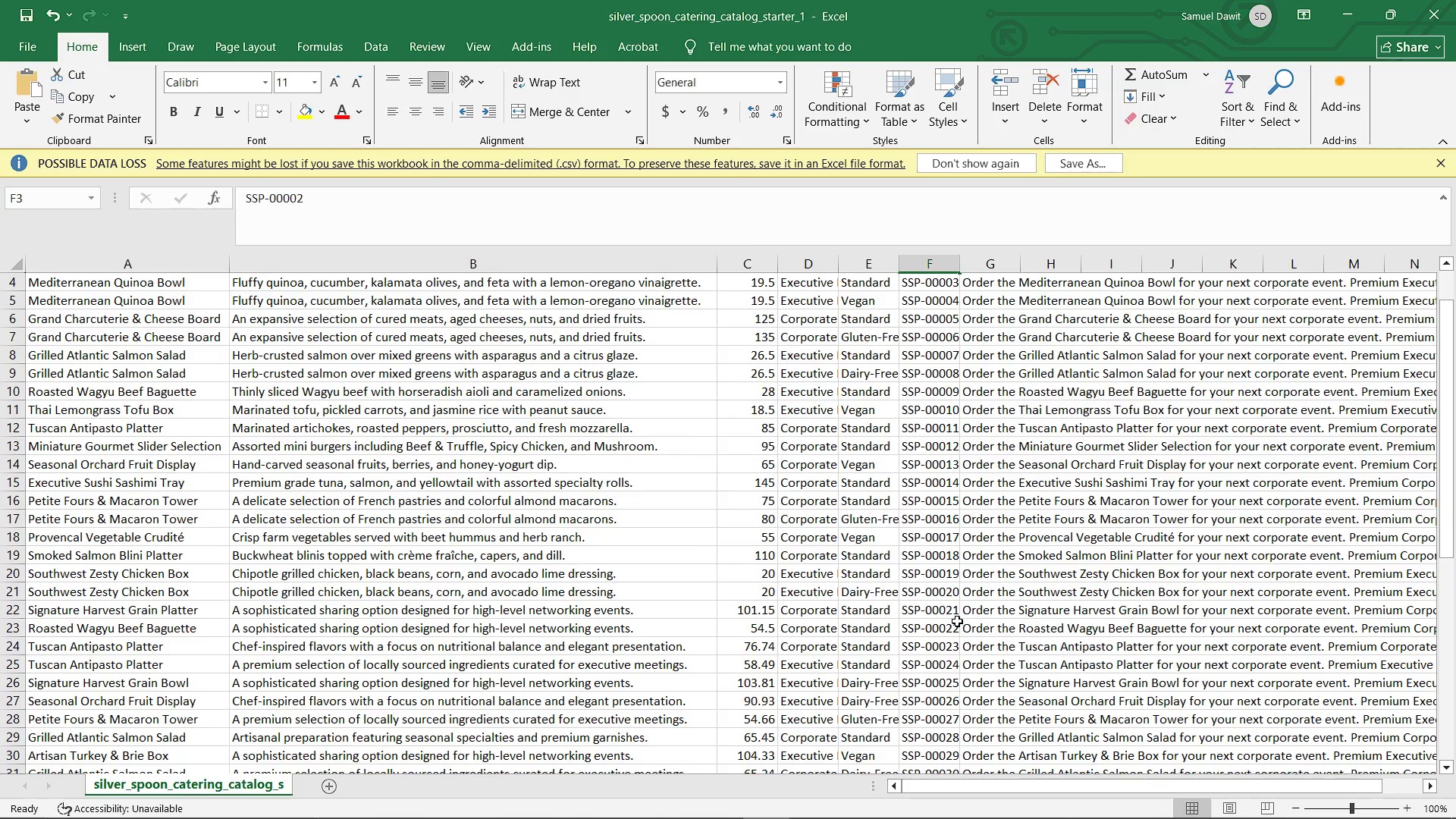 
scroll: coordinate [957, 621], scroll_direction: down, amount: 1.0
 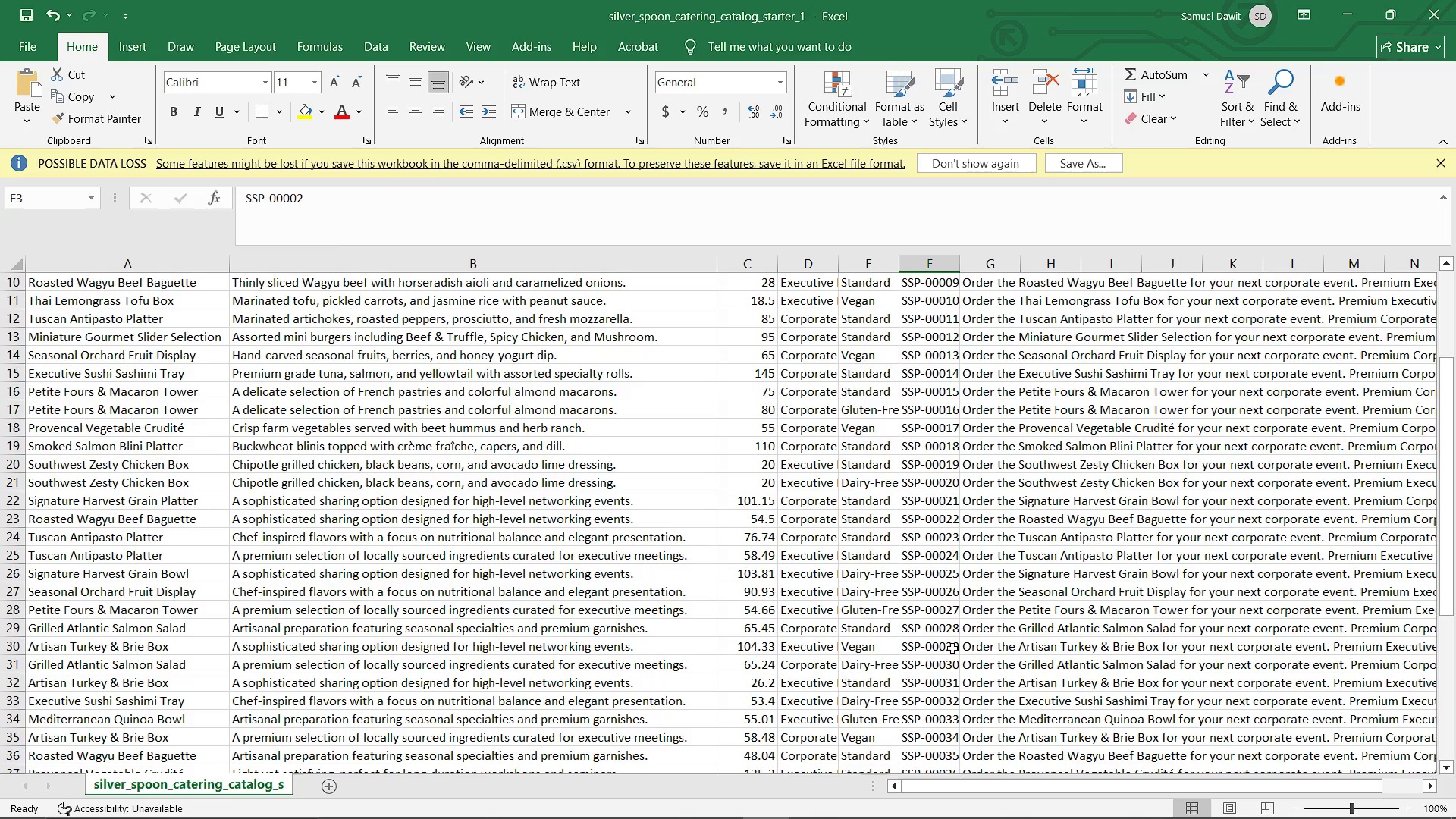 
left_click([952, 648])
 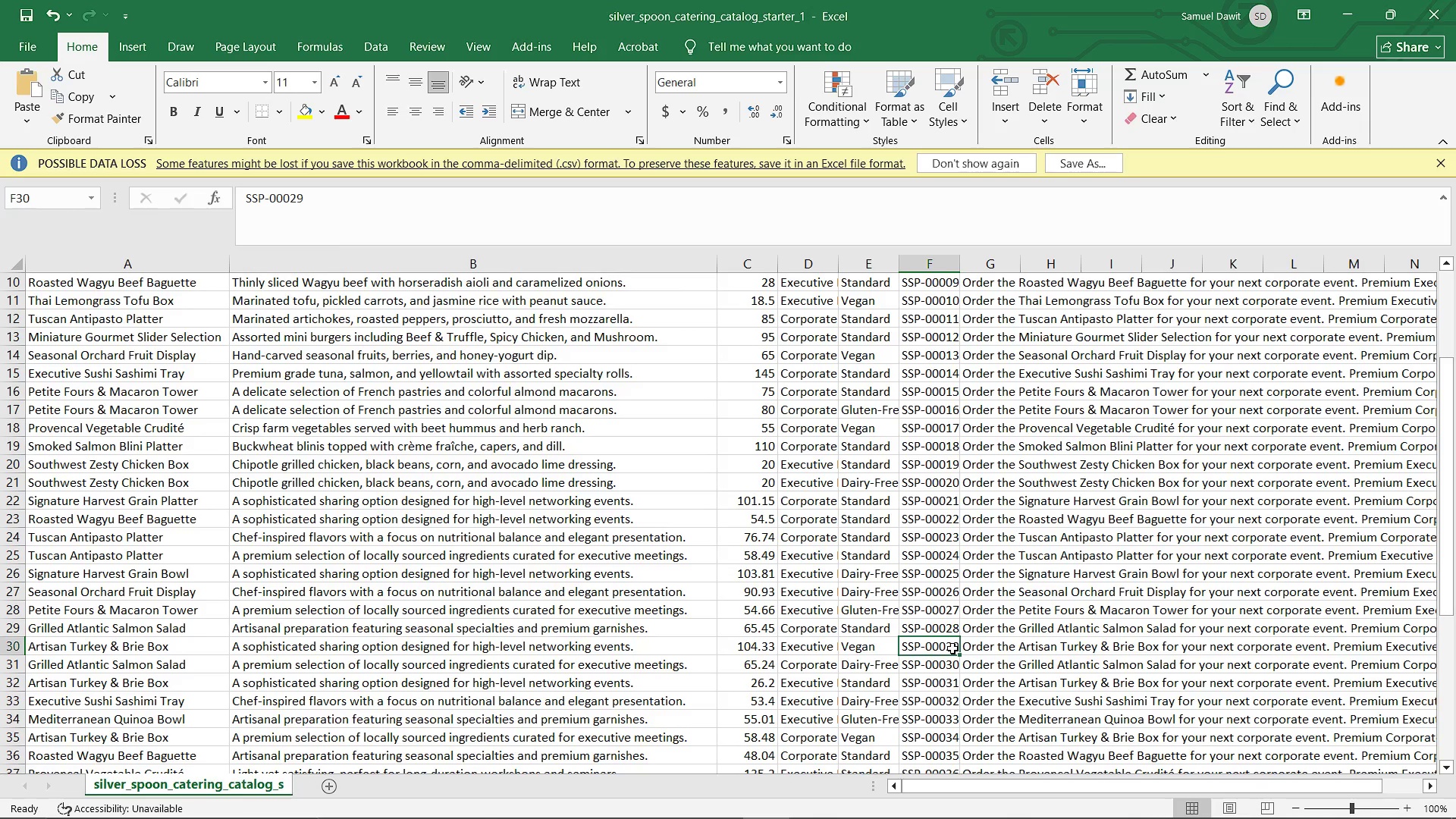 
left_click([951, 680])
 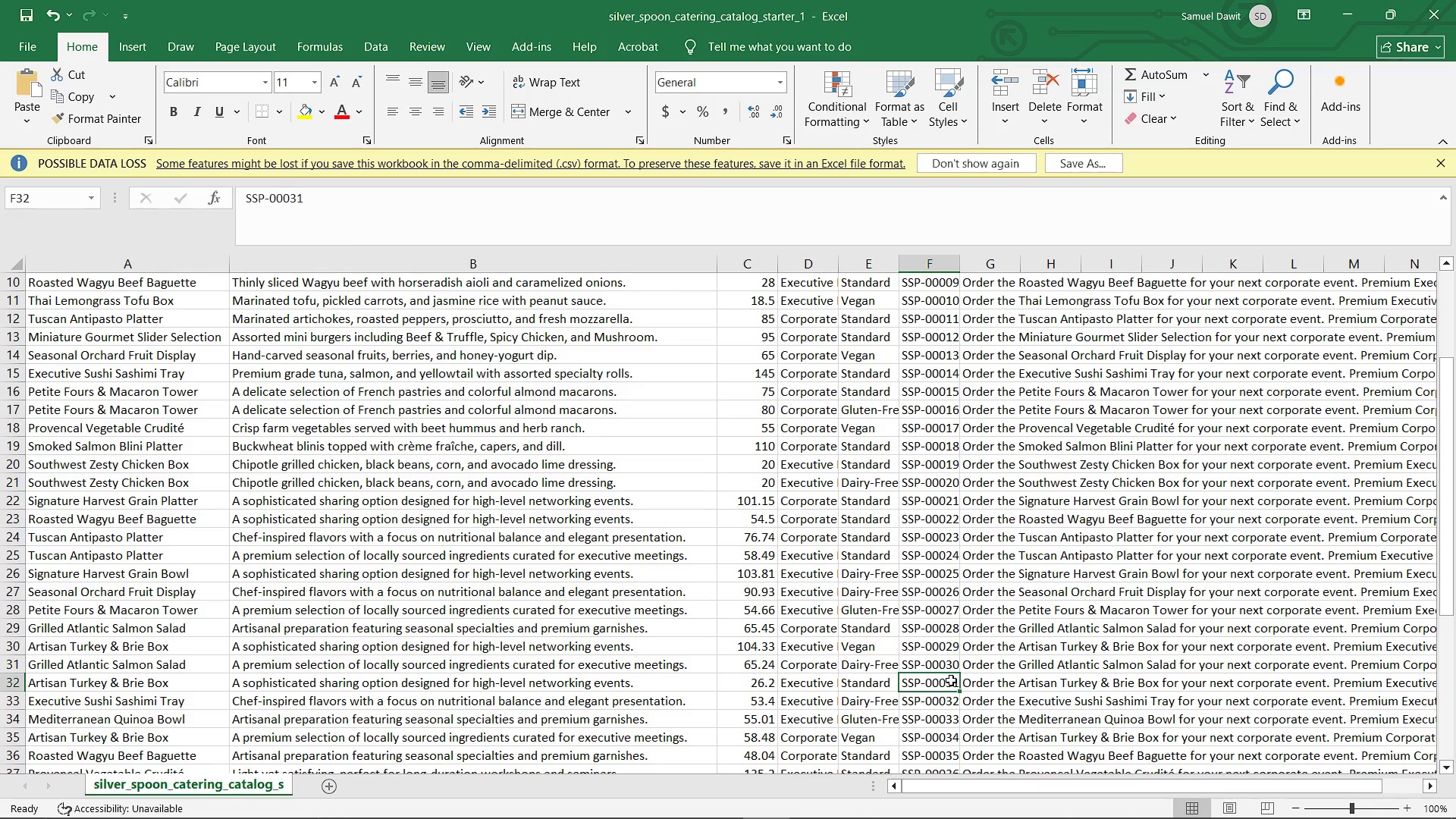 
scroll: coordinate [951, 680], scroll_direction: down, amount: 1.0
 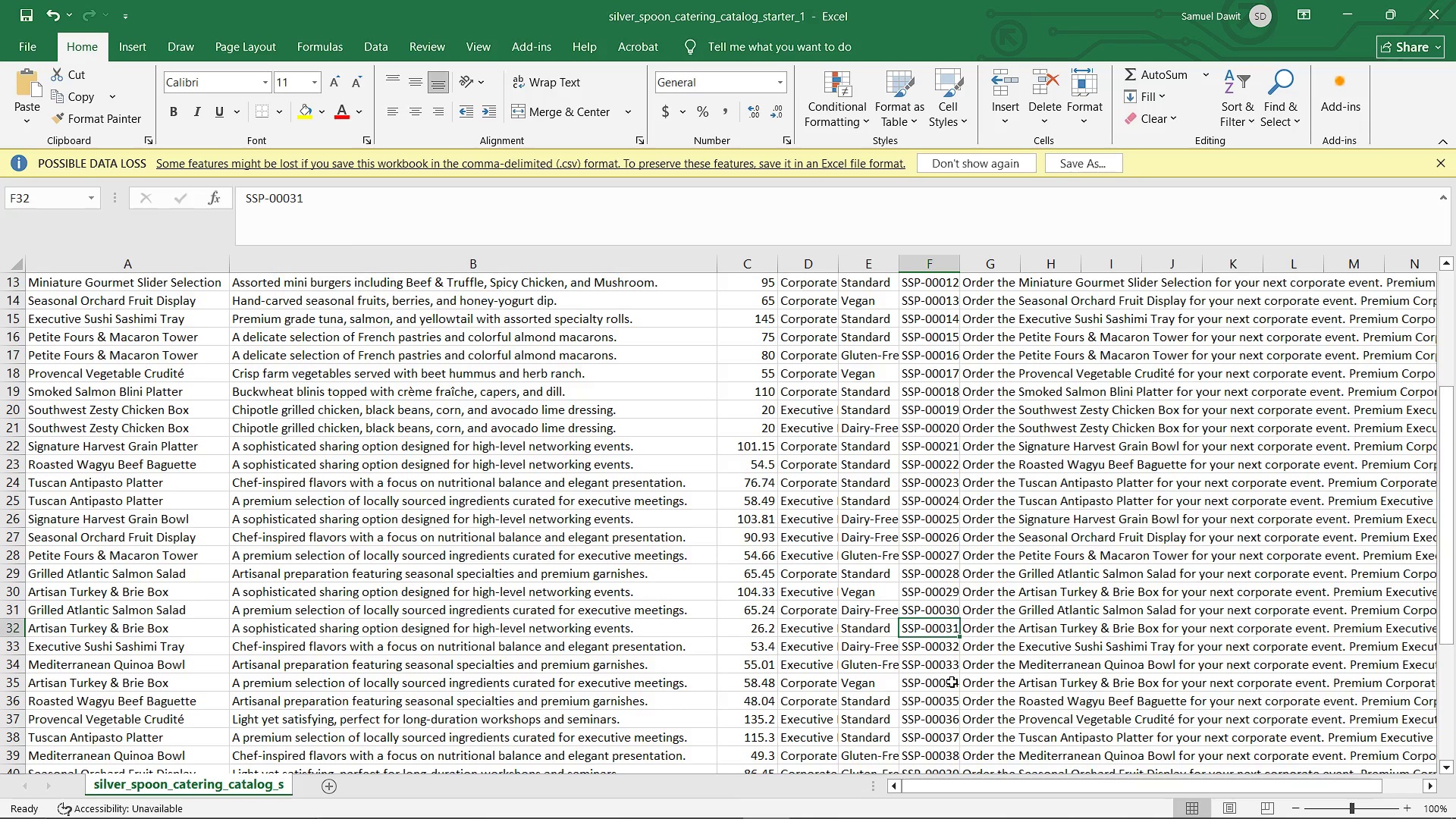 
left_click([952, 682])
 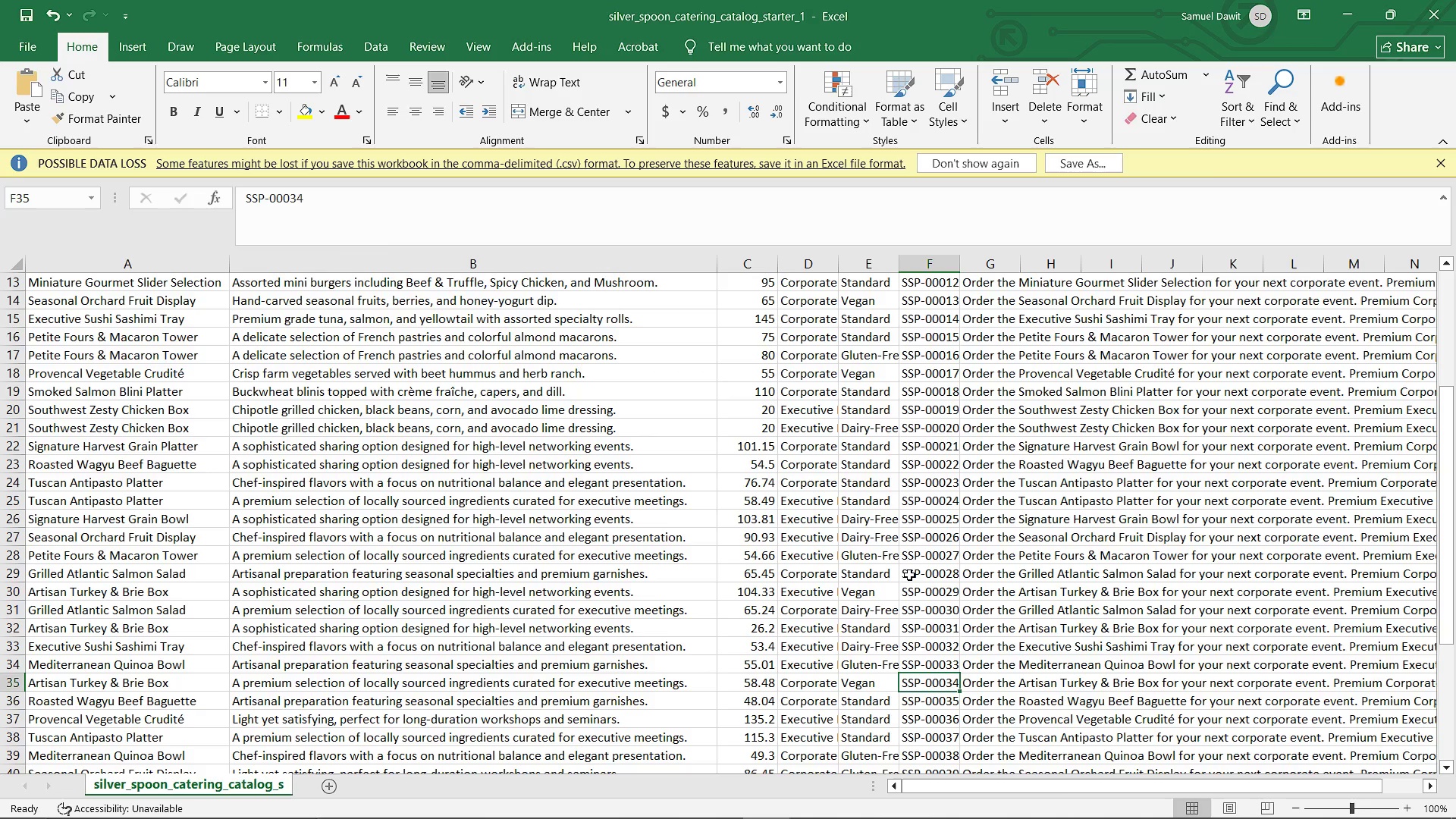 
wait(12.83)
 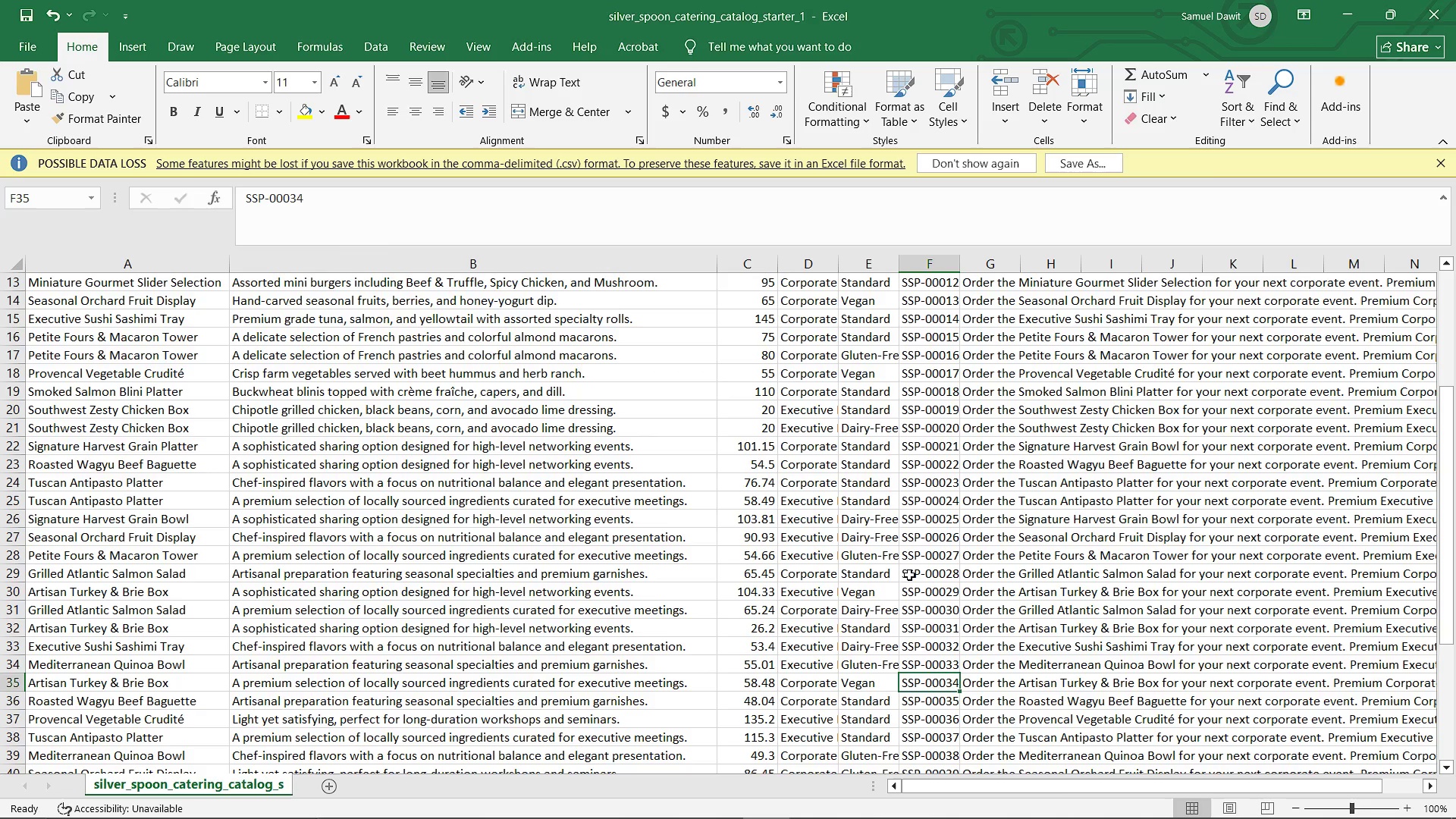 
scroll: coordinate [905, 563], scroll_direction: up, amount: 10.0
 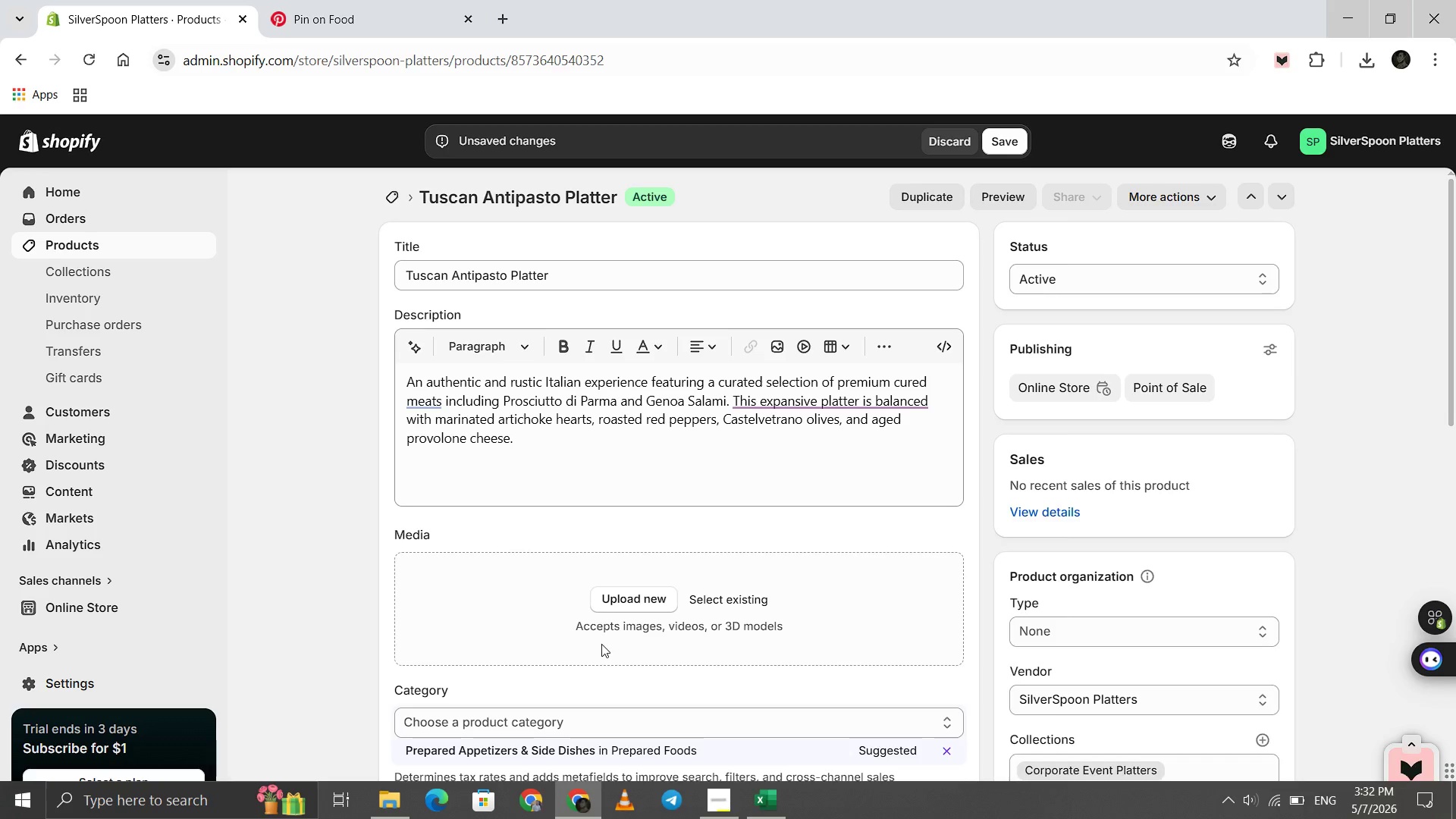 
wait(6.7)
 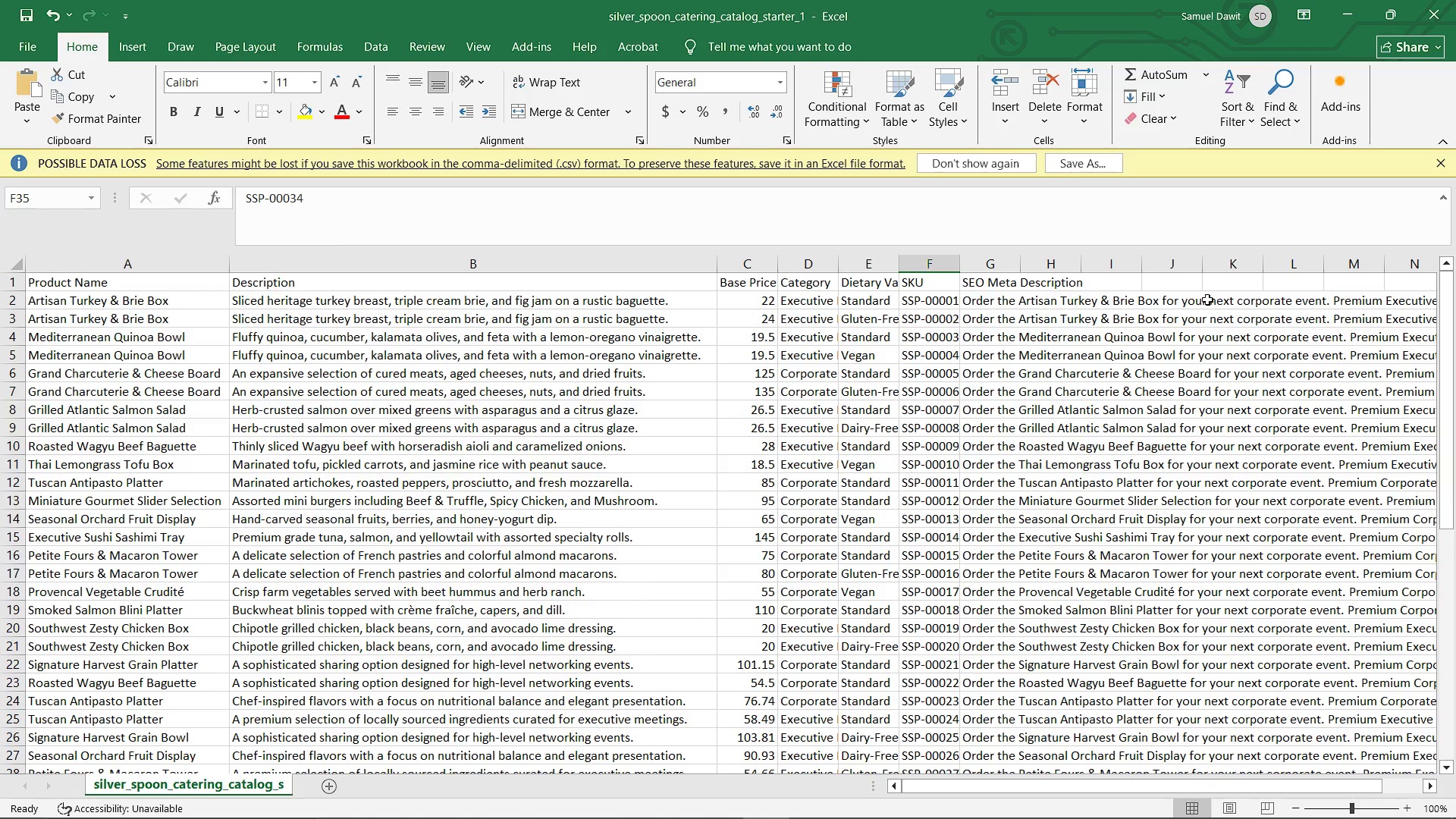 
left_click([985, 143])
 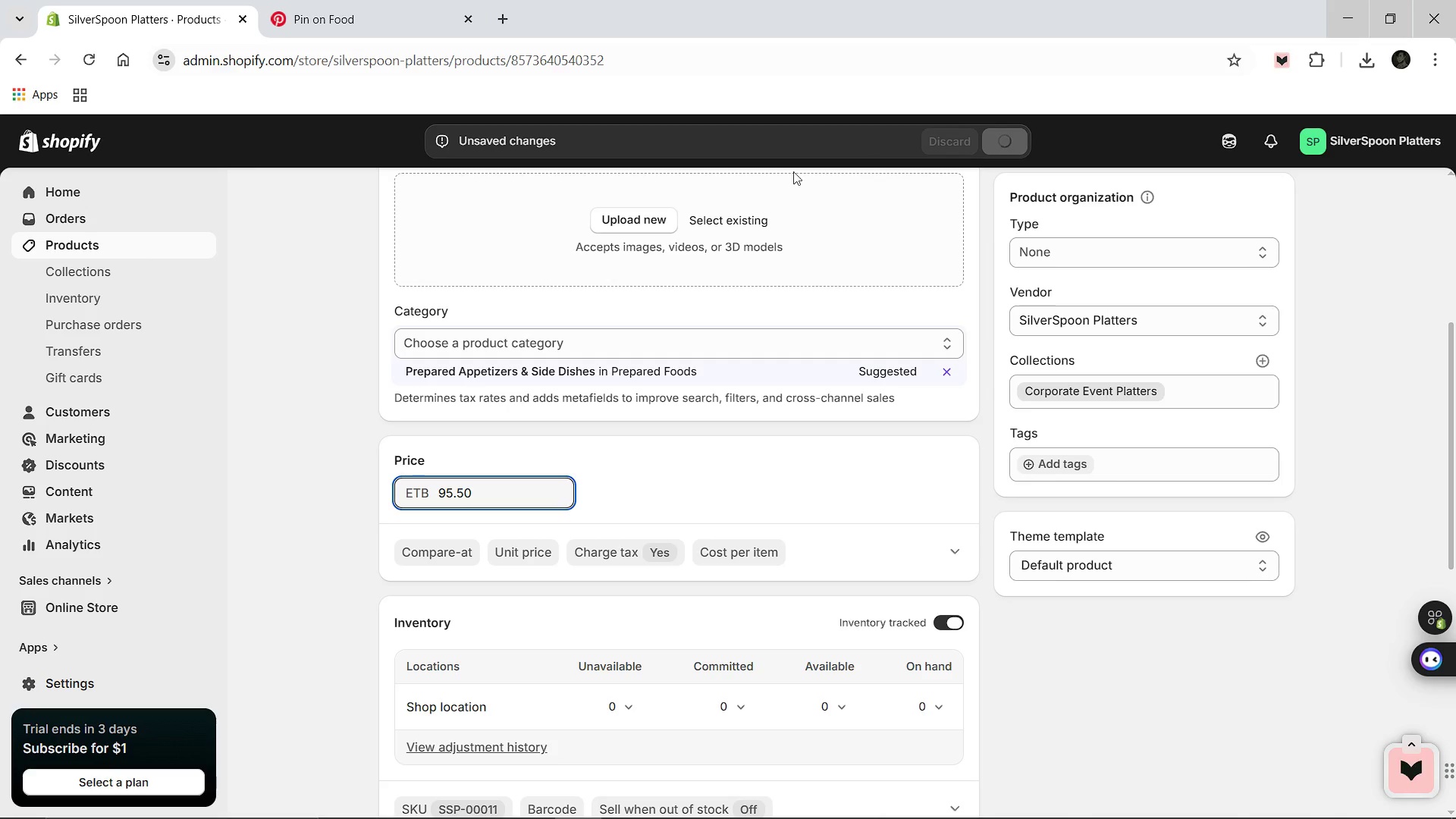 
wait(6.0)
 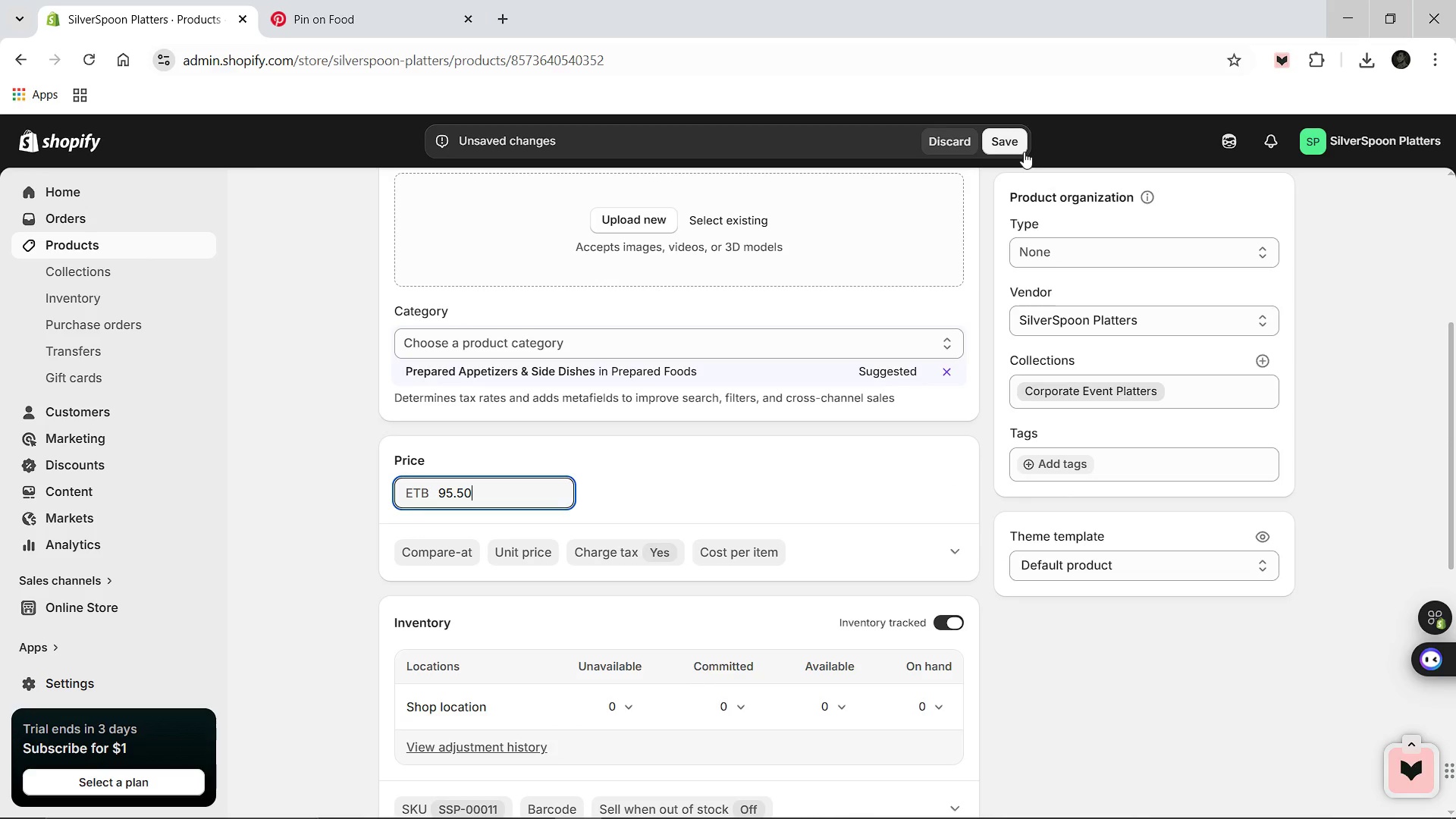 
scroll: coordinate [497, 259], scroll_direction: up, amount: 7.0
 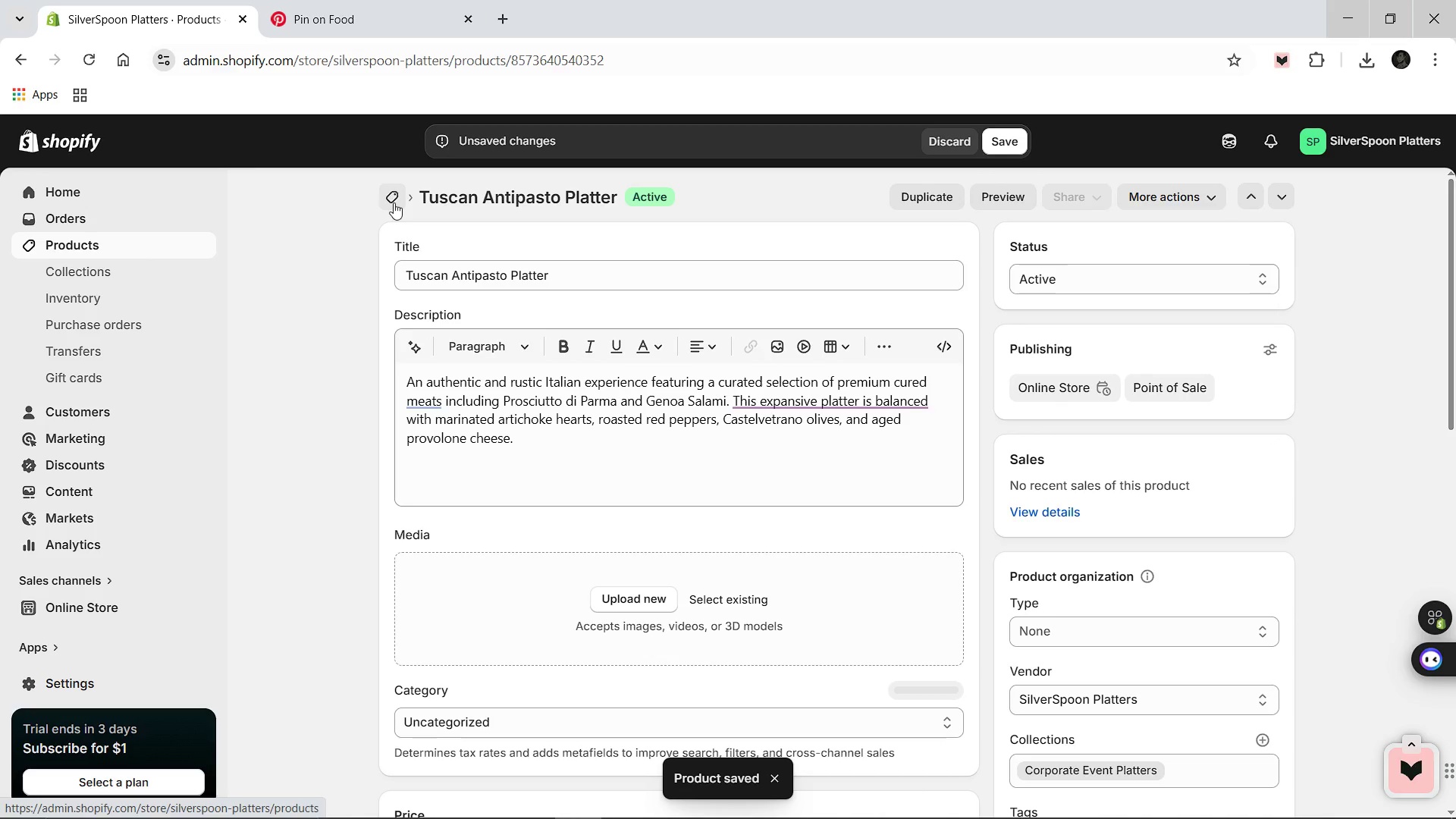 
left_click([394, 202])
 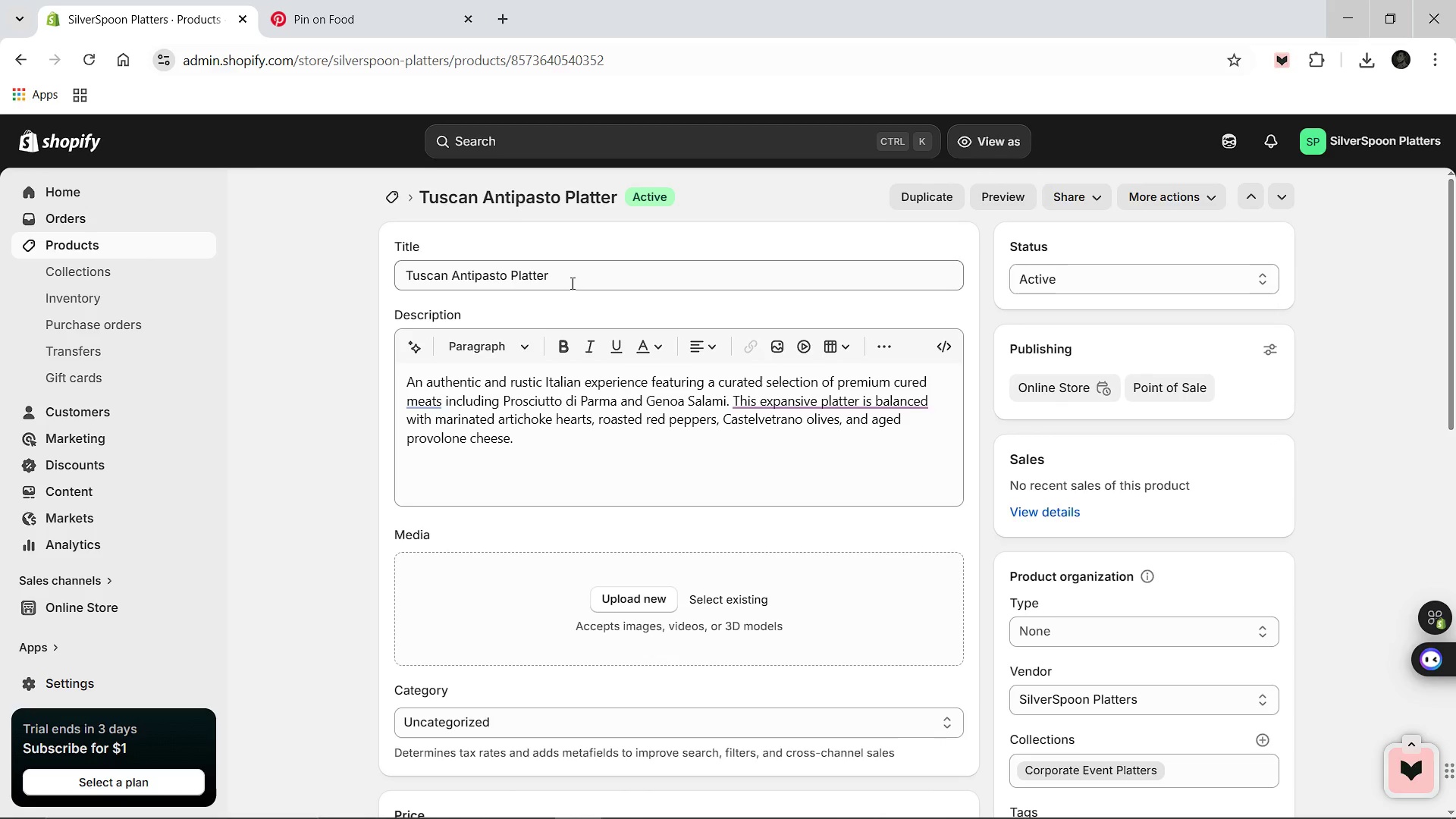 
wait(9.14)
 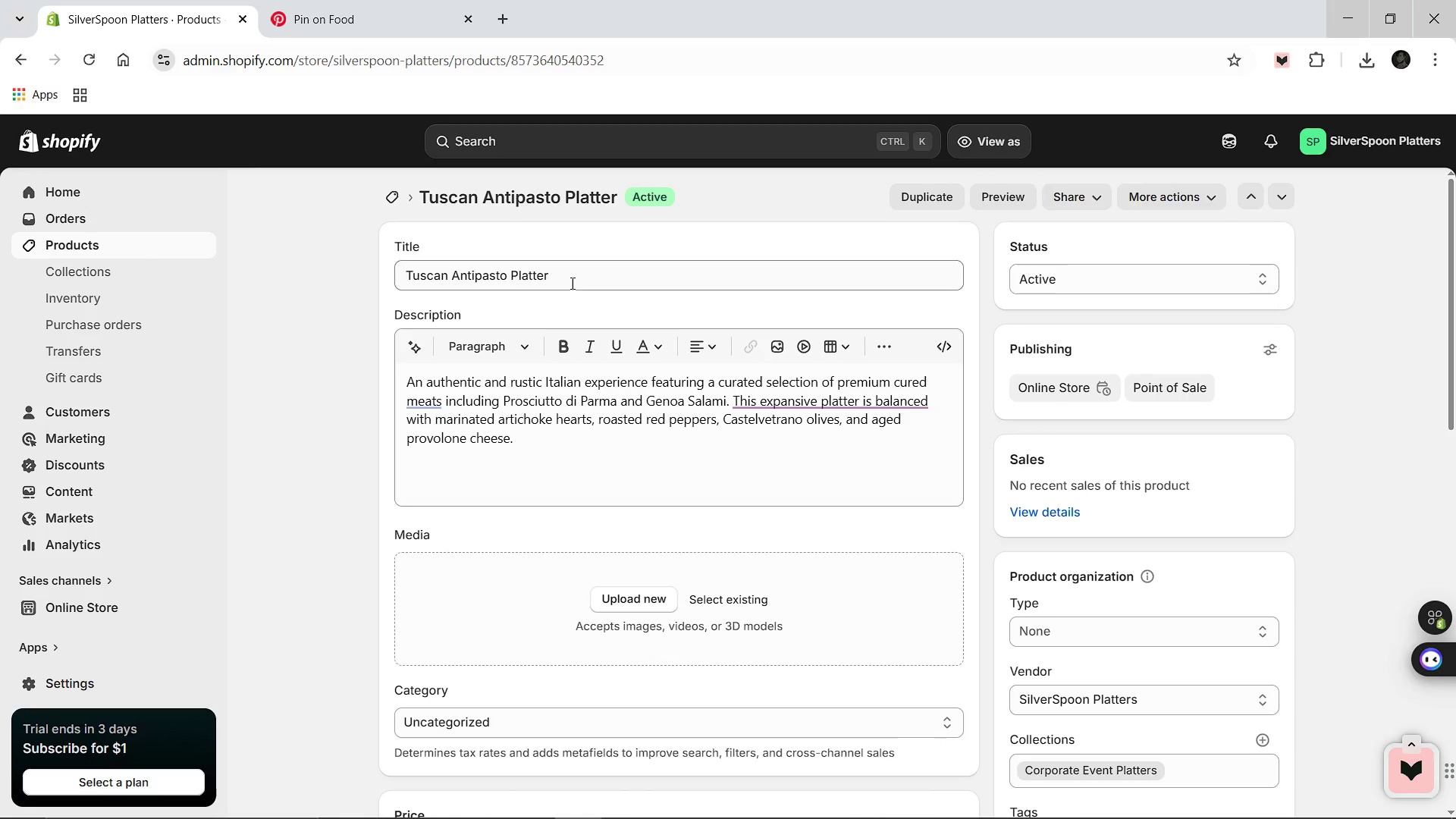 
left_click([388, 199])
 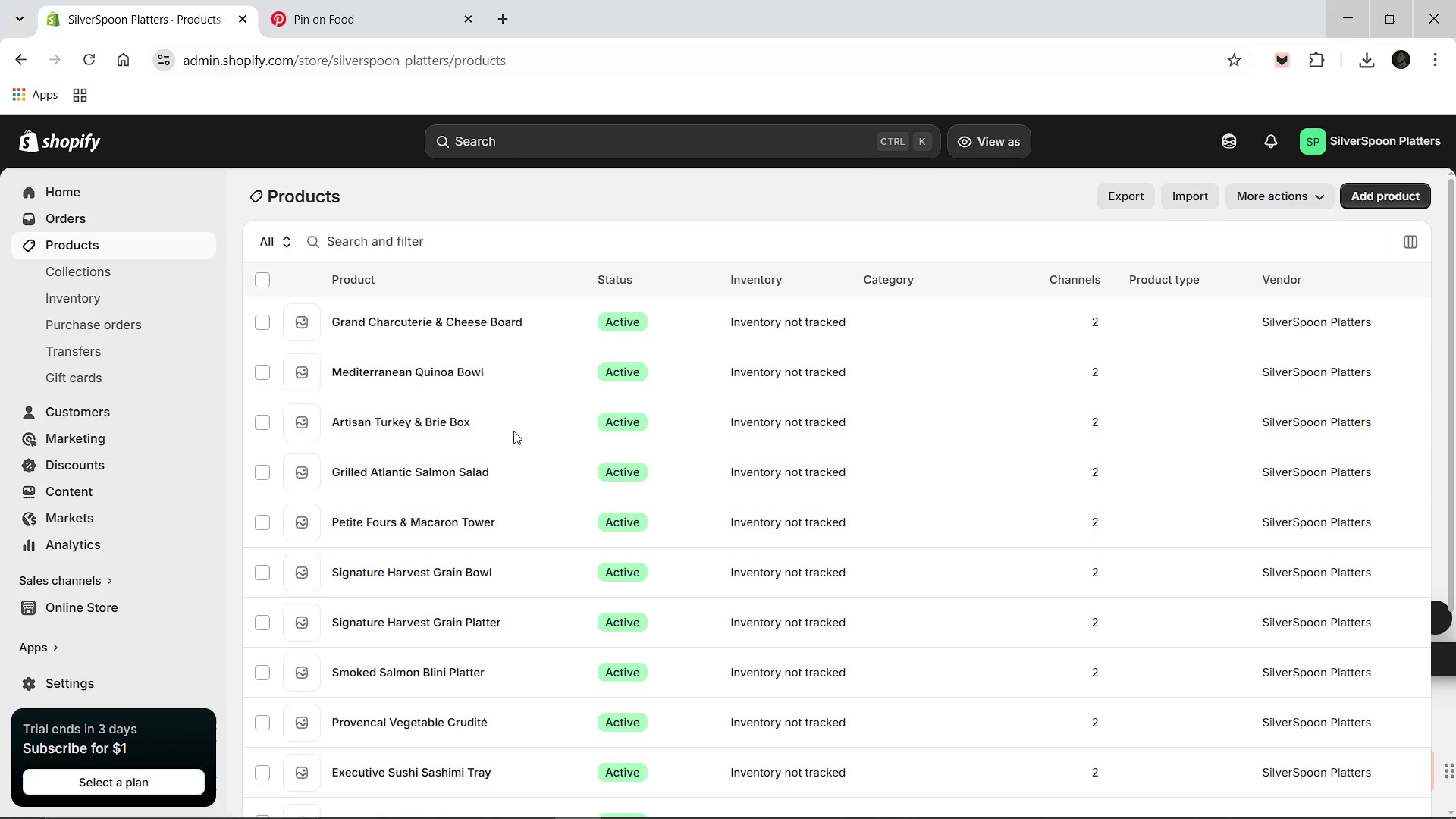 
scroll: coordinate [502, 435], scroll_direction: down, amount: 3.0
 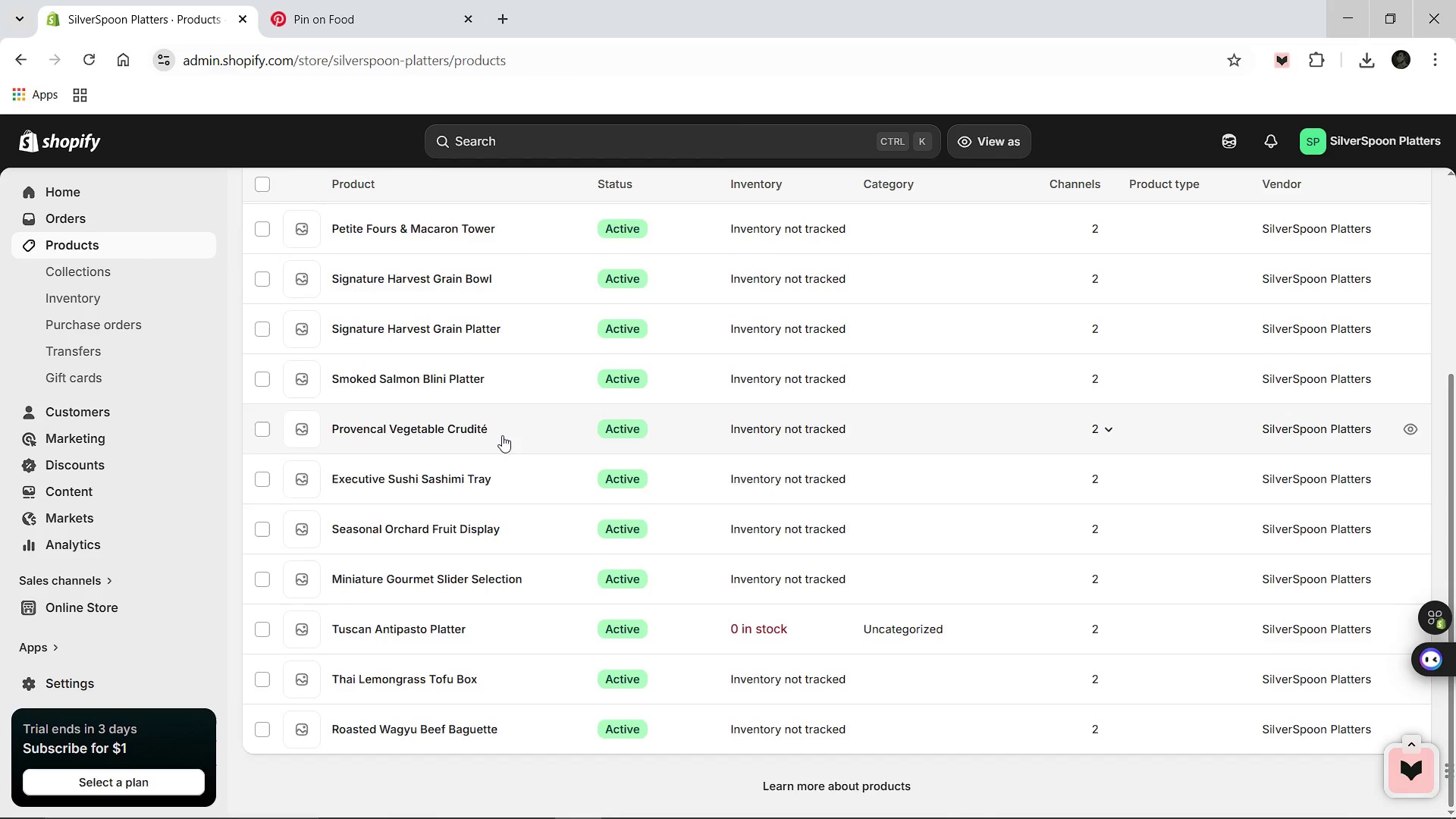 
scroll: coordinate [502, 435], scroll_direction: up, amount: 2.0
 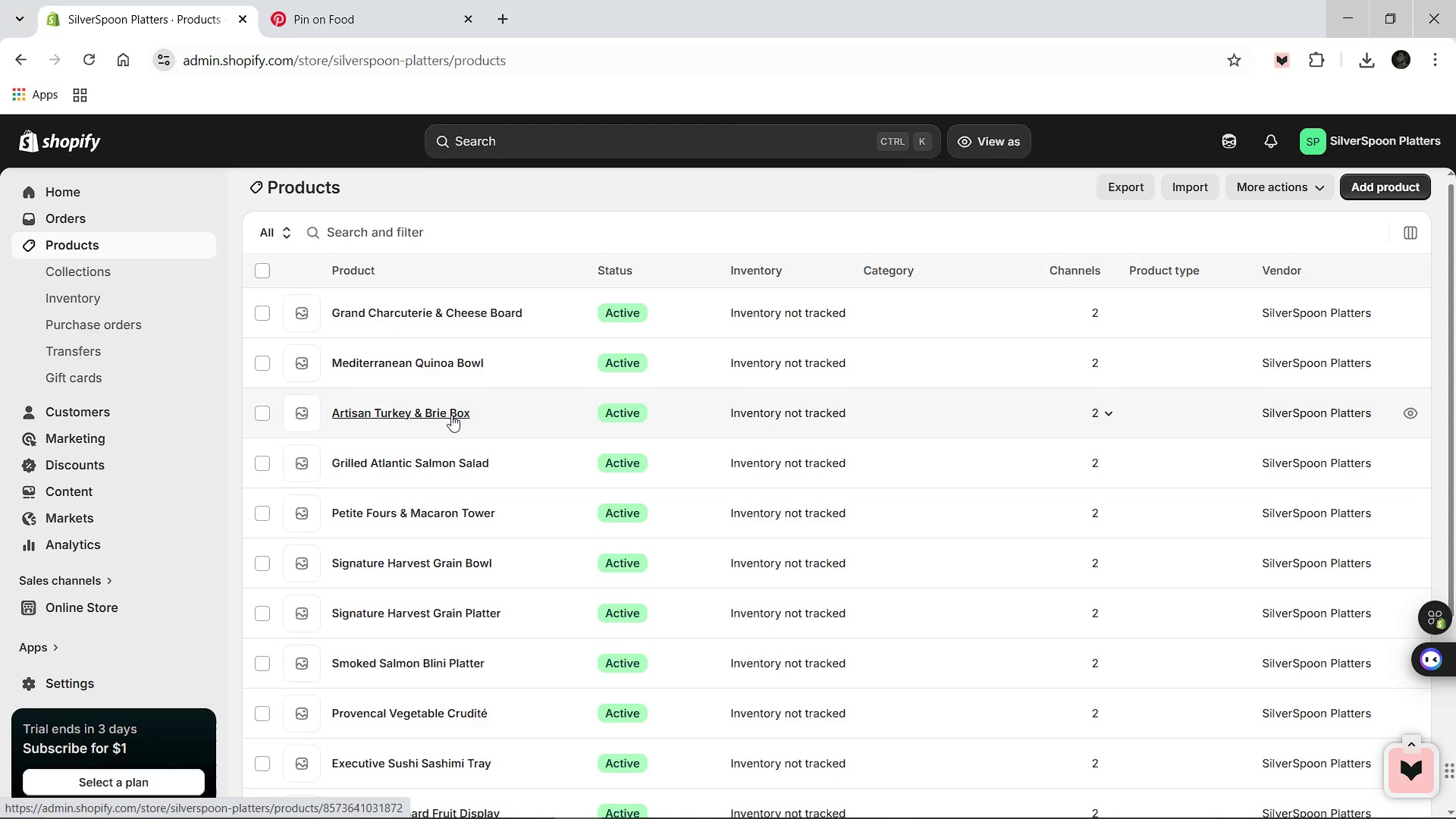 
left_click([451, 415])
 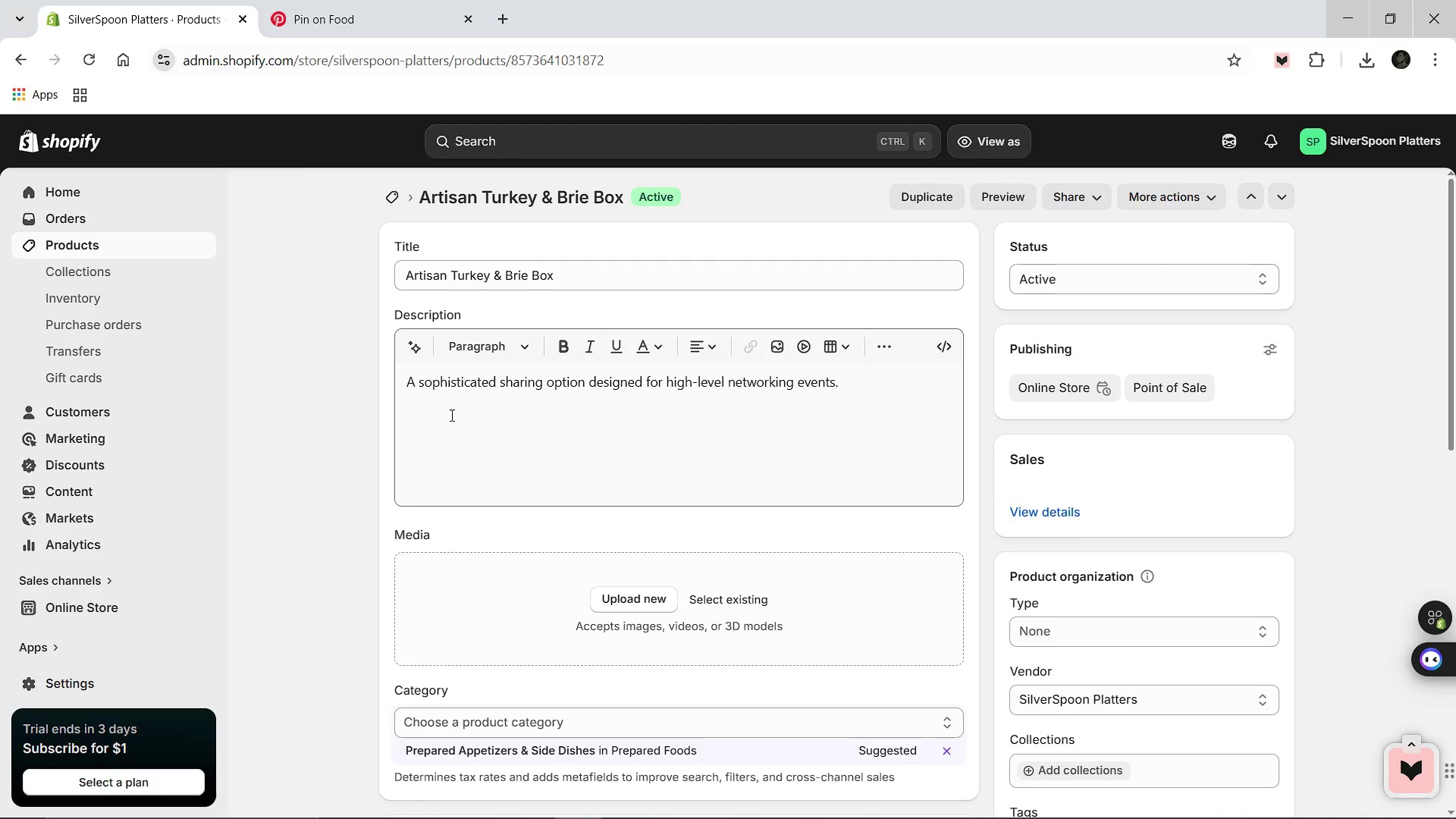 
wait(5.28)
 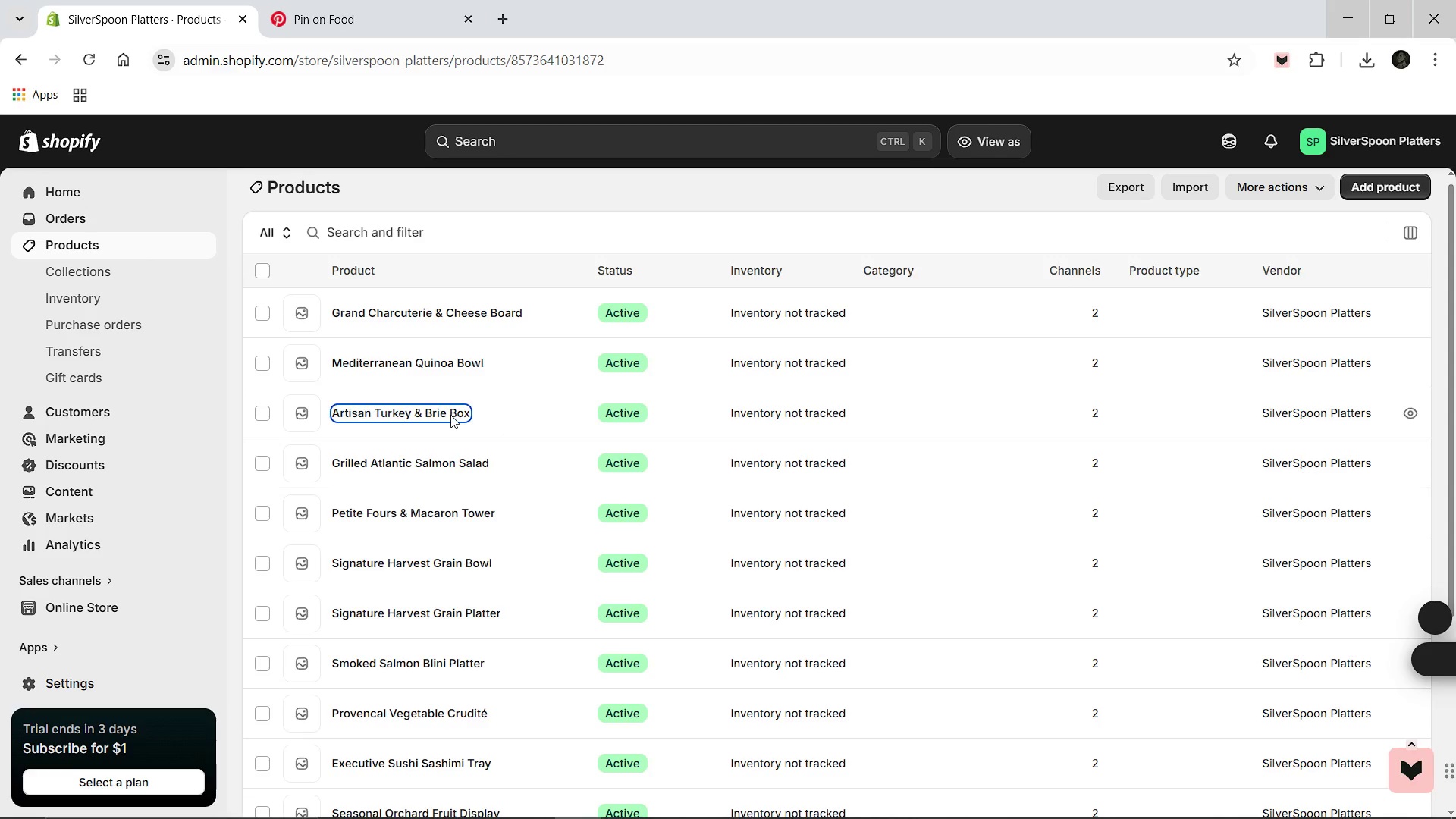 
left_click([527, 408])
 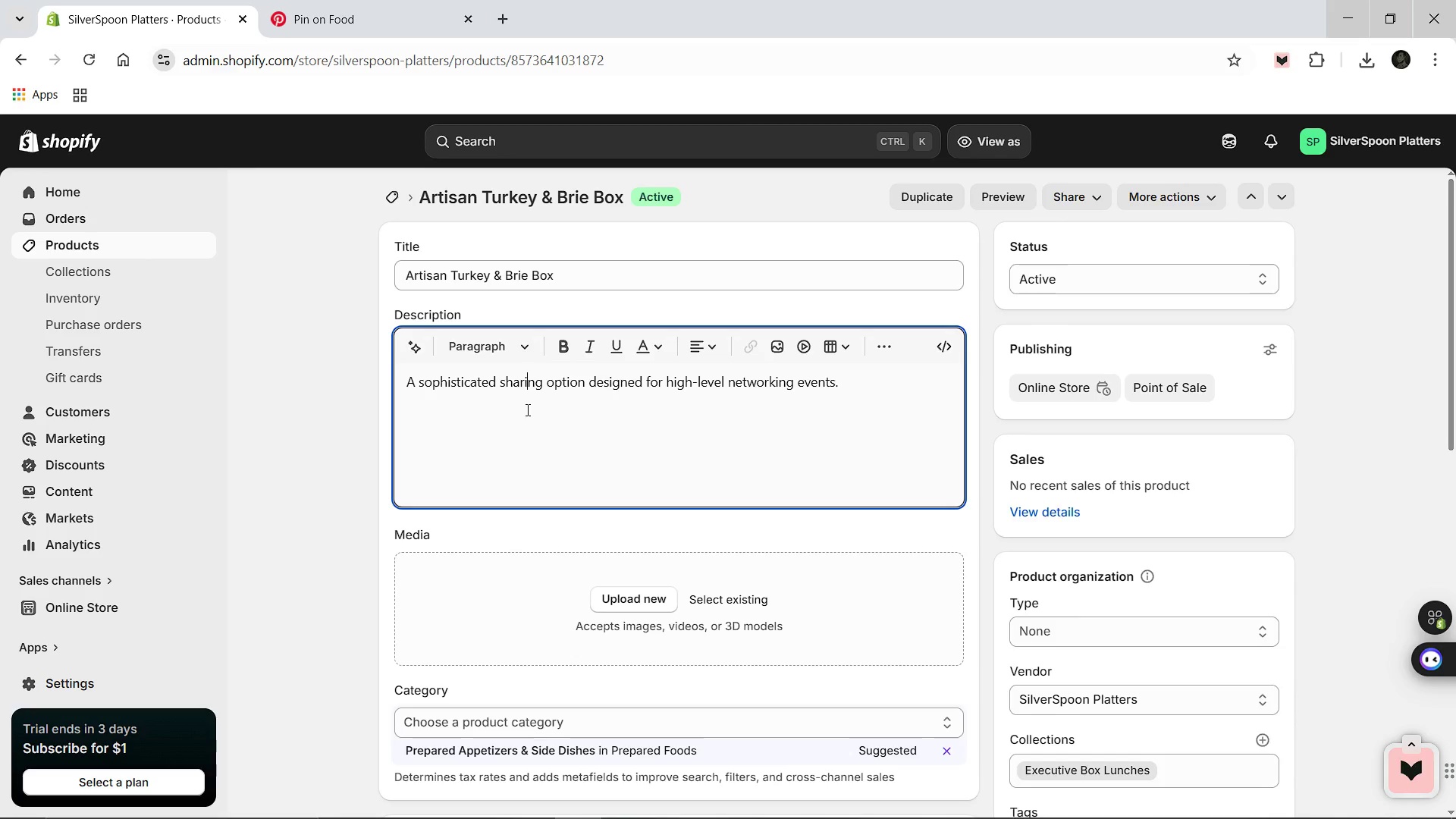 
wait(68.28)
 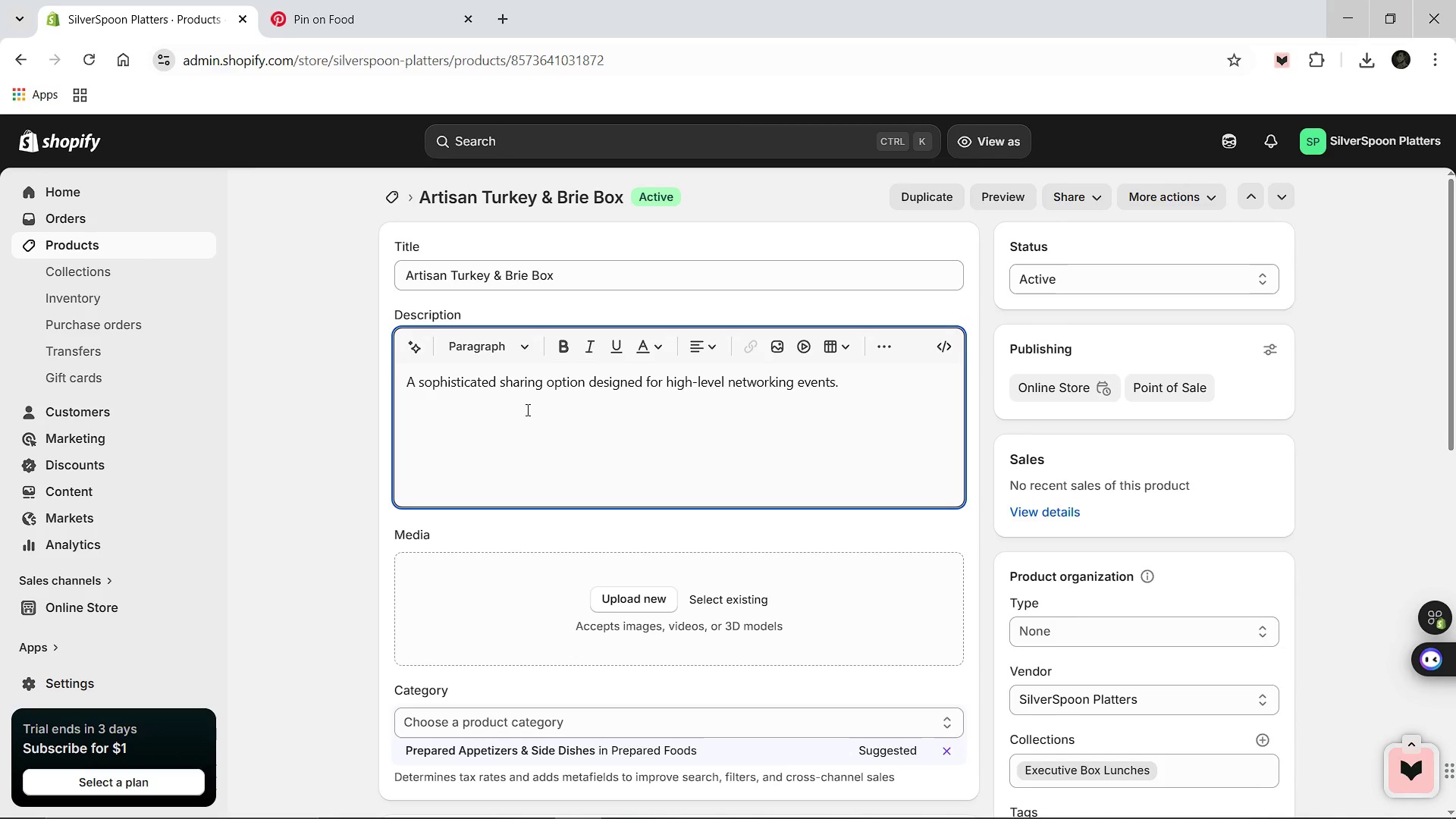 
key(Control+A)
 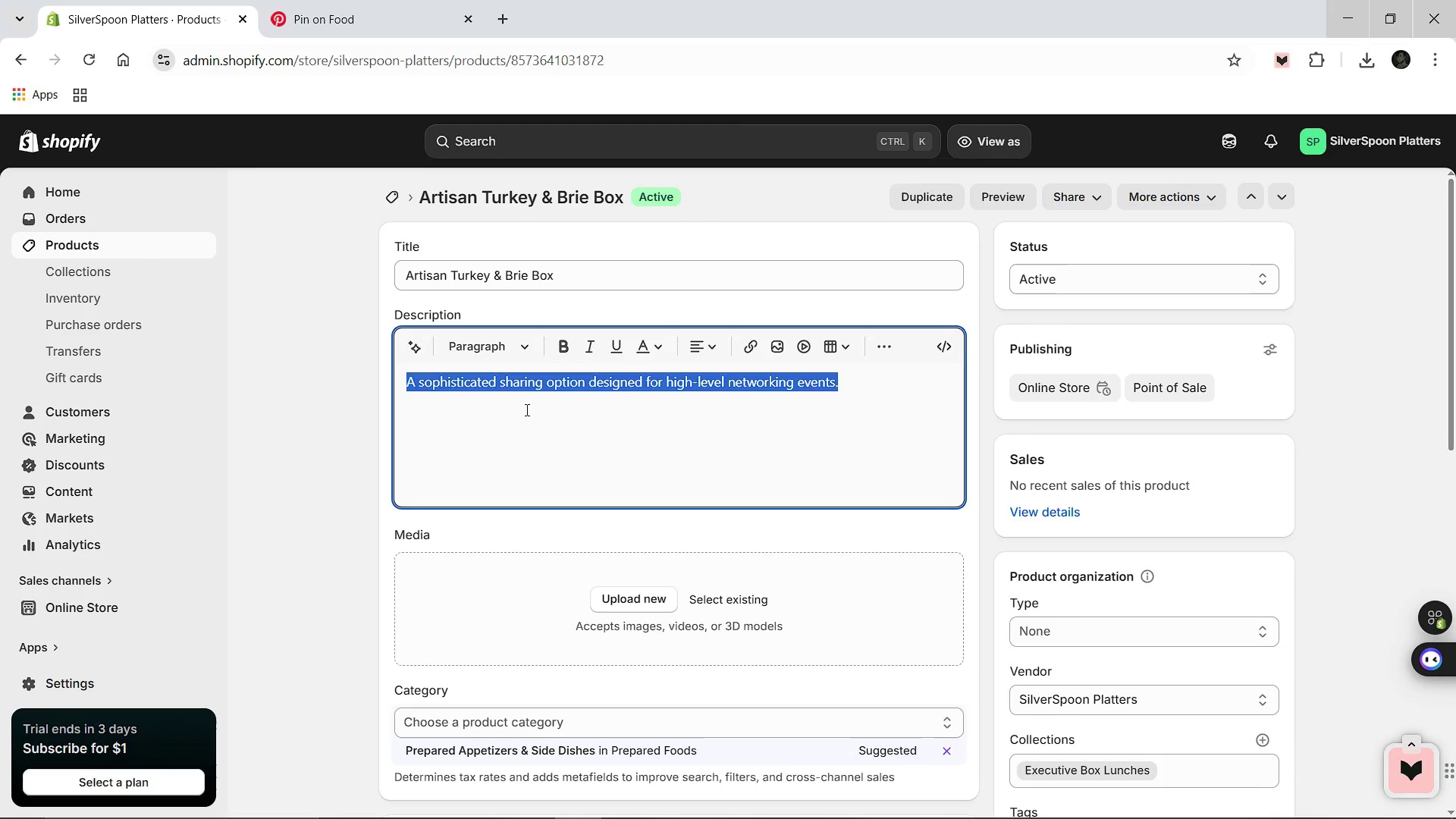 
wait(37.64)
 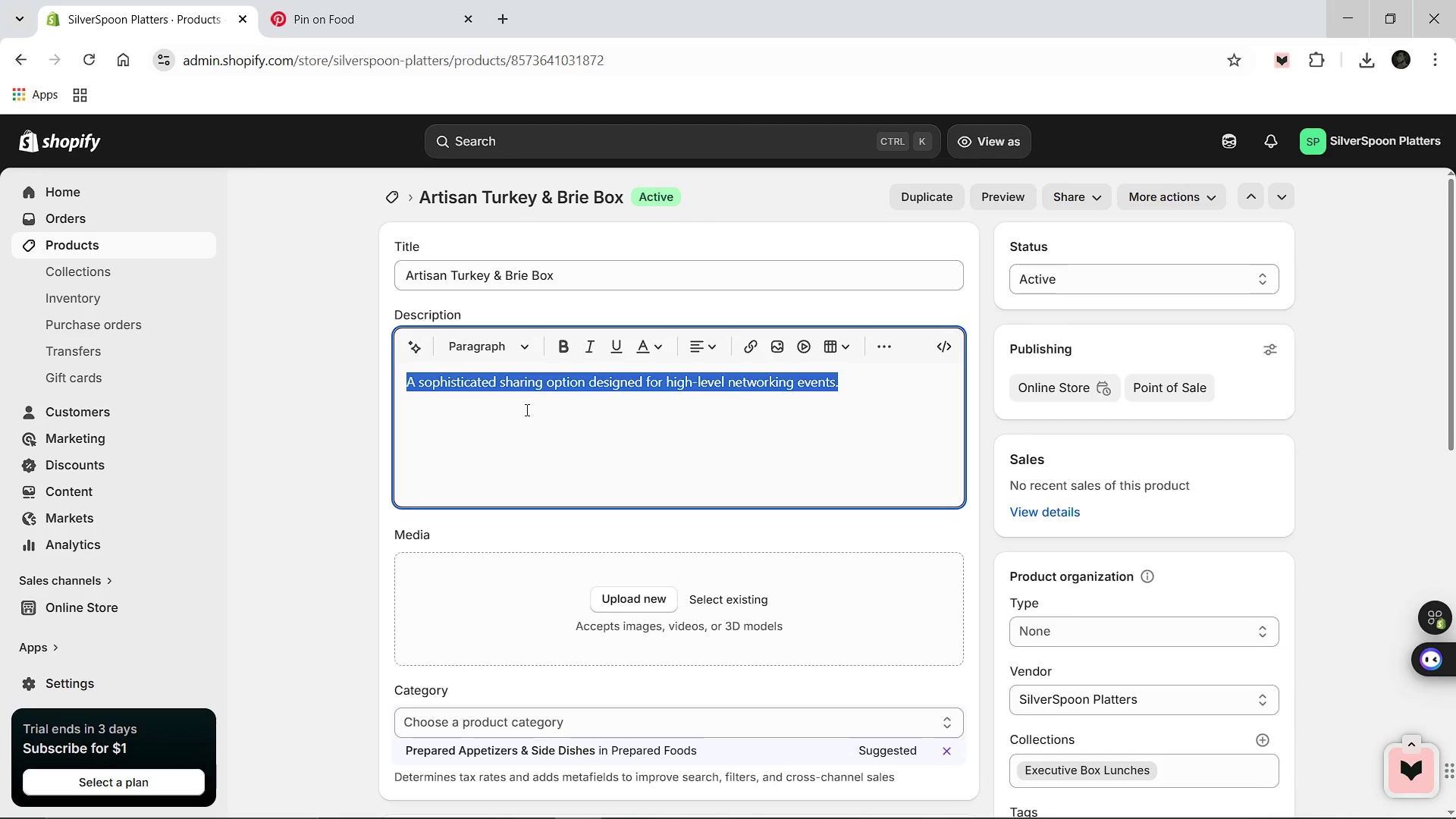 
type(Sliced heritage turkey breast with triple cream brie and g)
key(Backspace)
type(fig jam on a rustic baguette. A refined sww)
key(Backspace)
type(eet and savory luch)
key(Backspace)
type(nch choice for professionals.)
 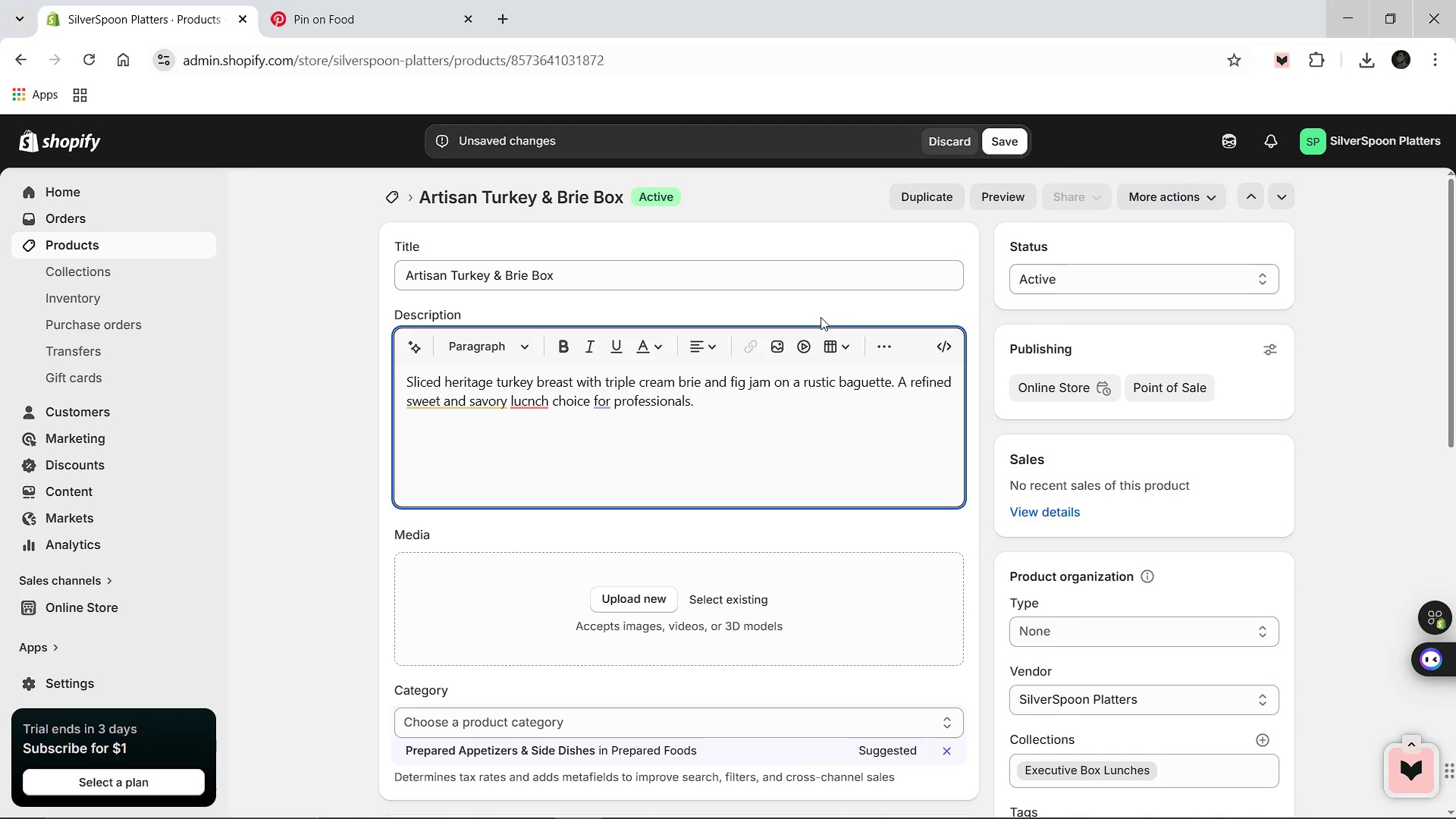 
left_click([399, 297])
 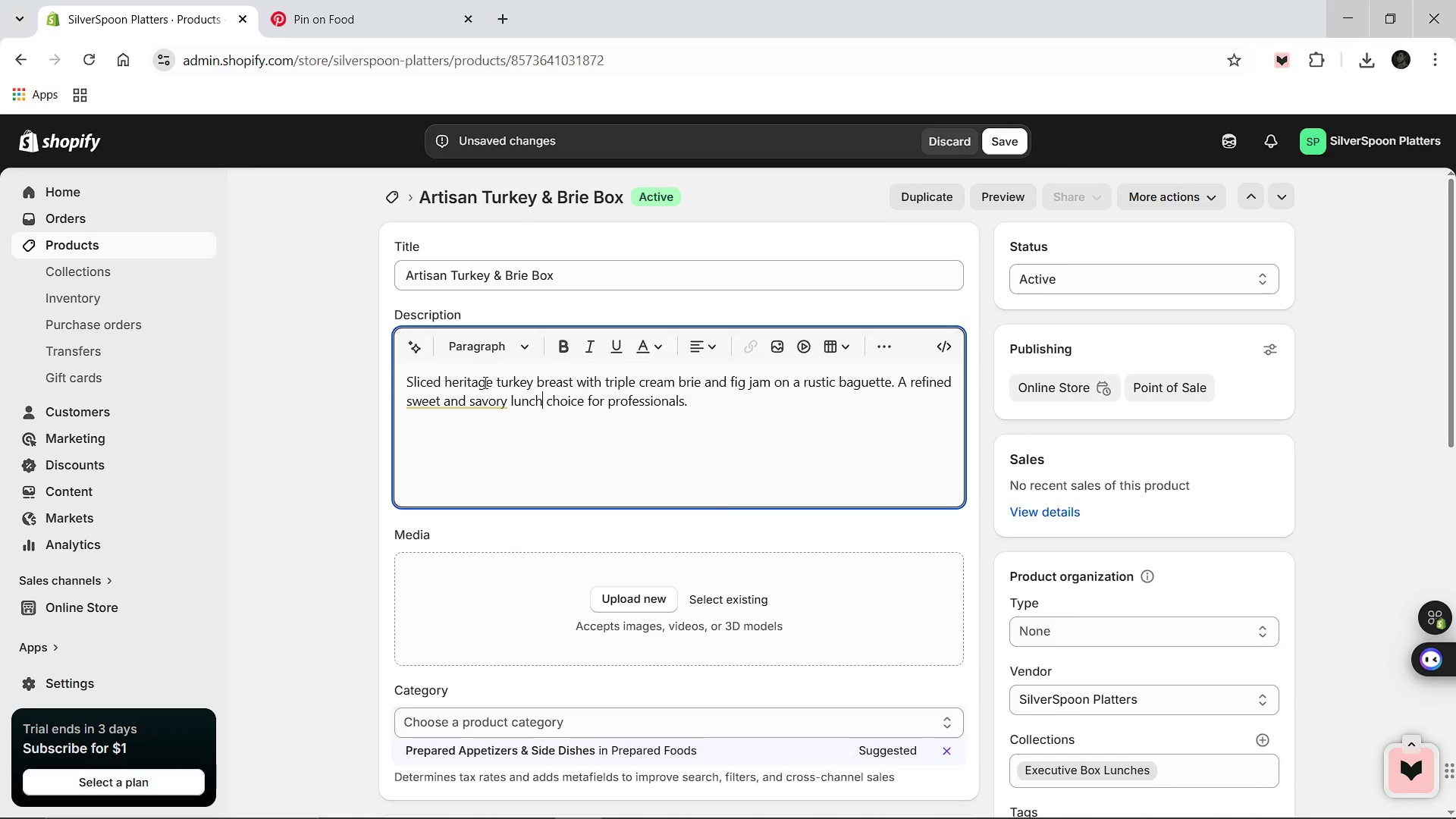 
mouse_move([492, 403])
 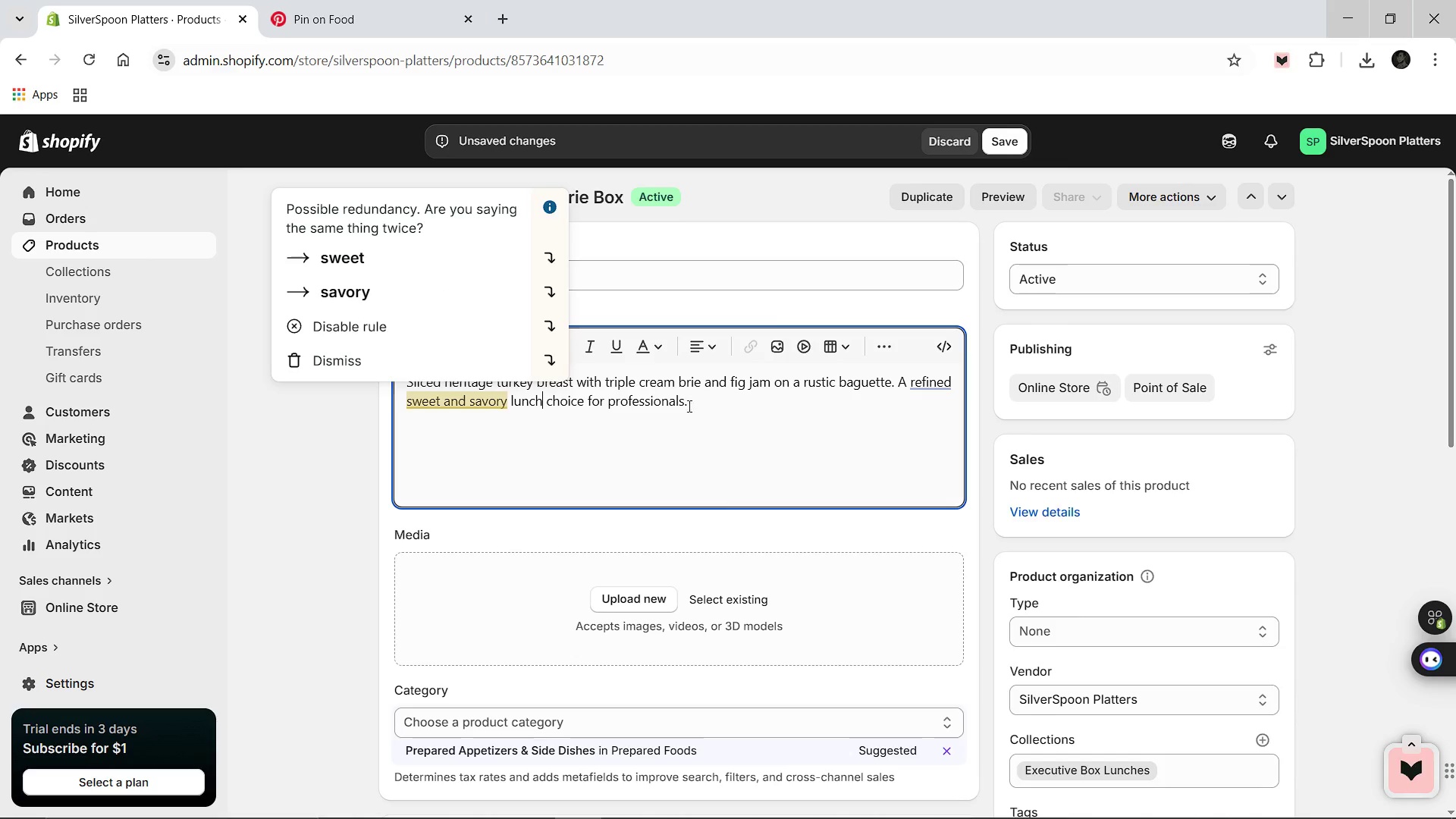 
left_click([678, 414])
 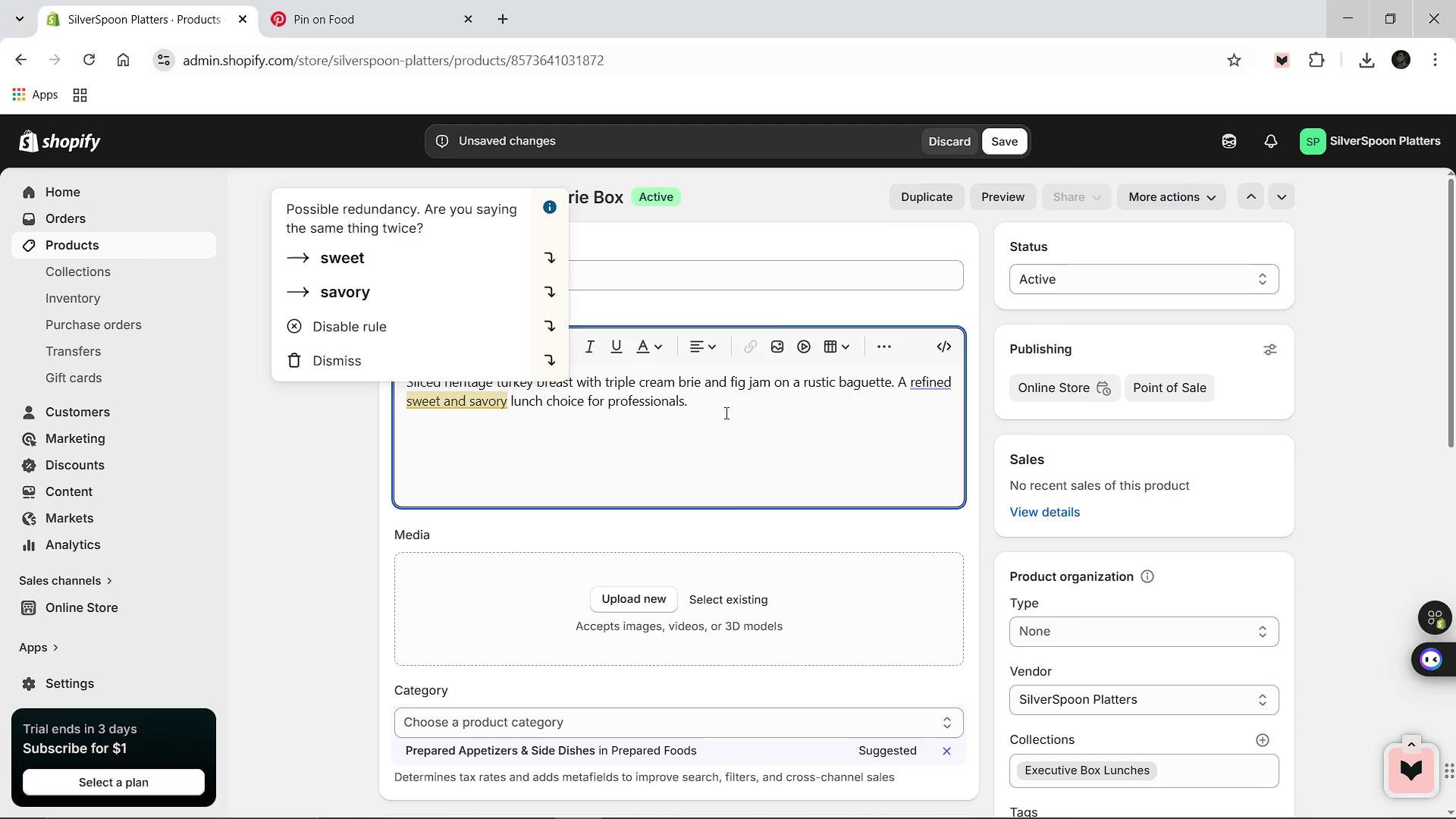 
left_click([725, 413])
 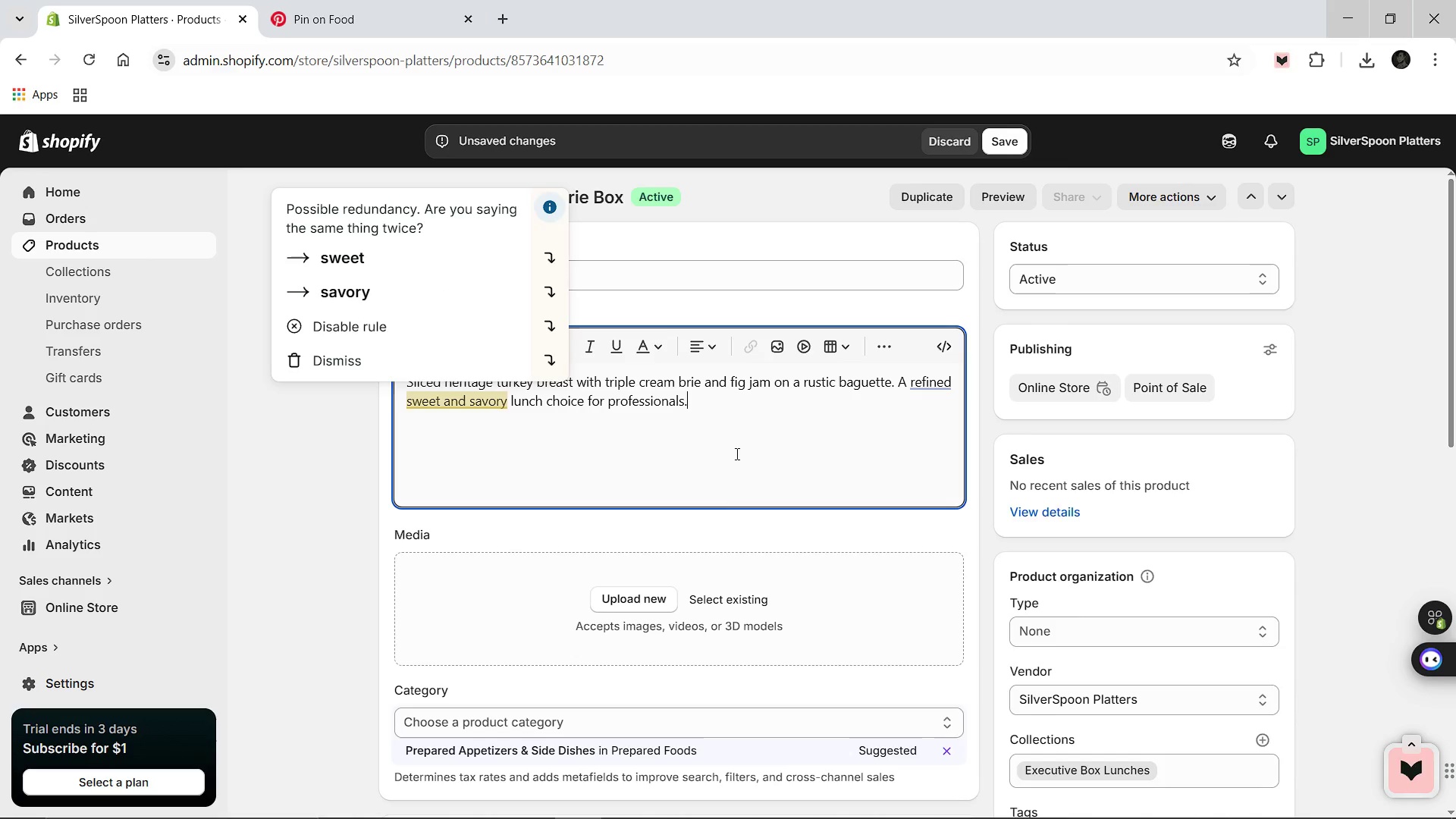 
scroll: coordinate [736, 457], scroll_direction: down, amount: 1.0
 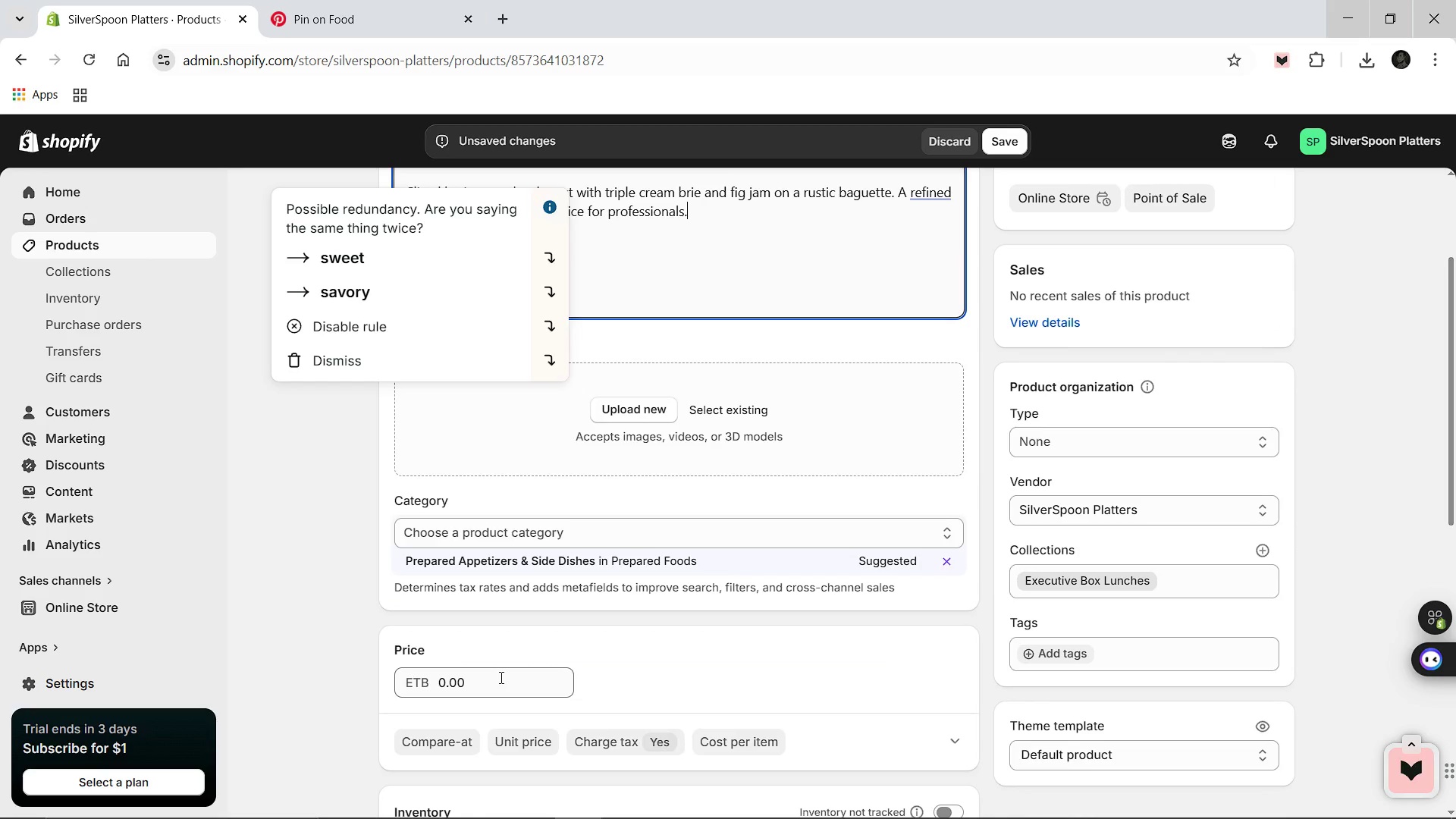 
left_click([499, 678])
 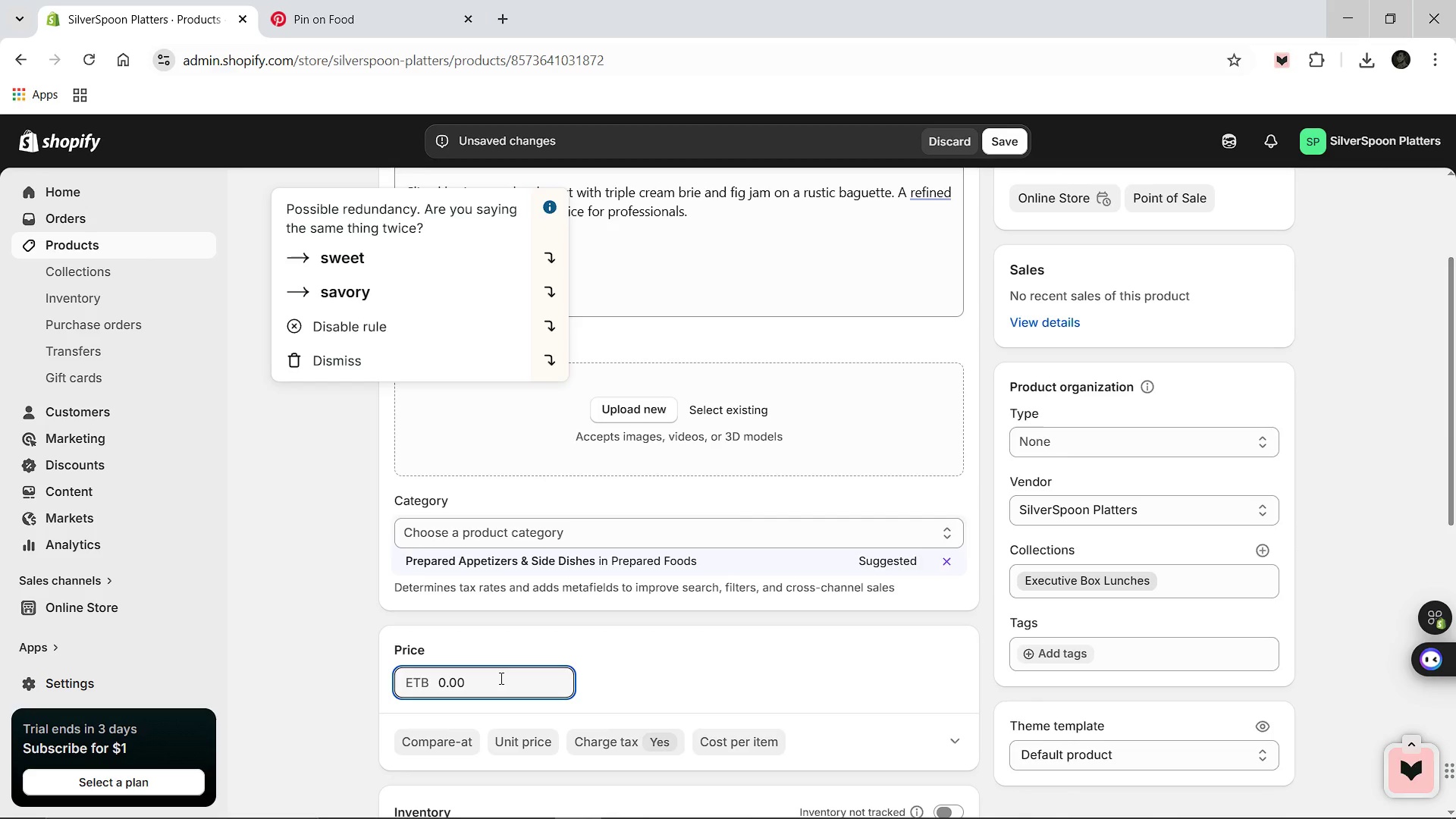 
key(Control+ControlLeft)
 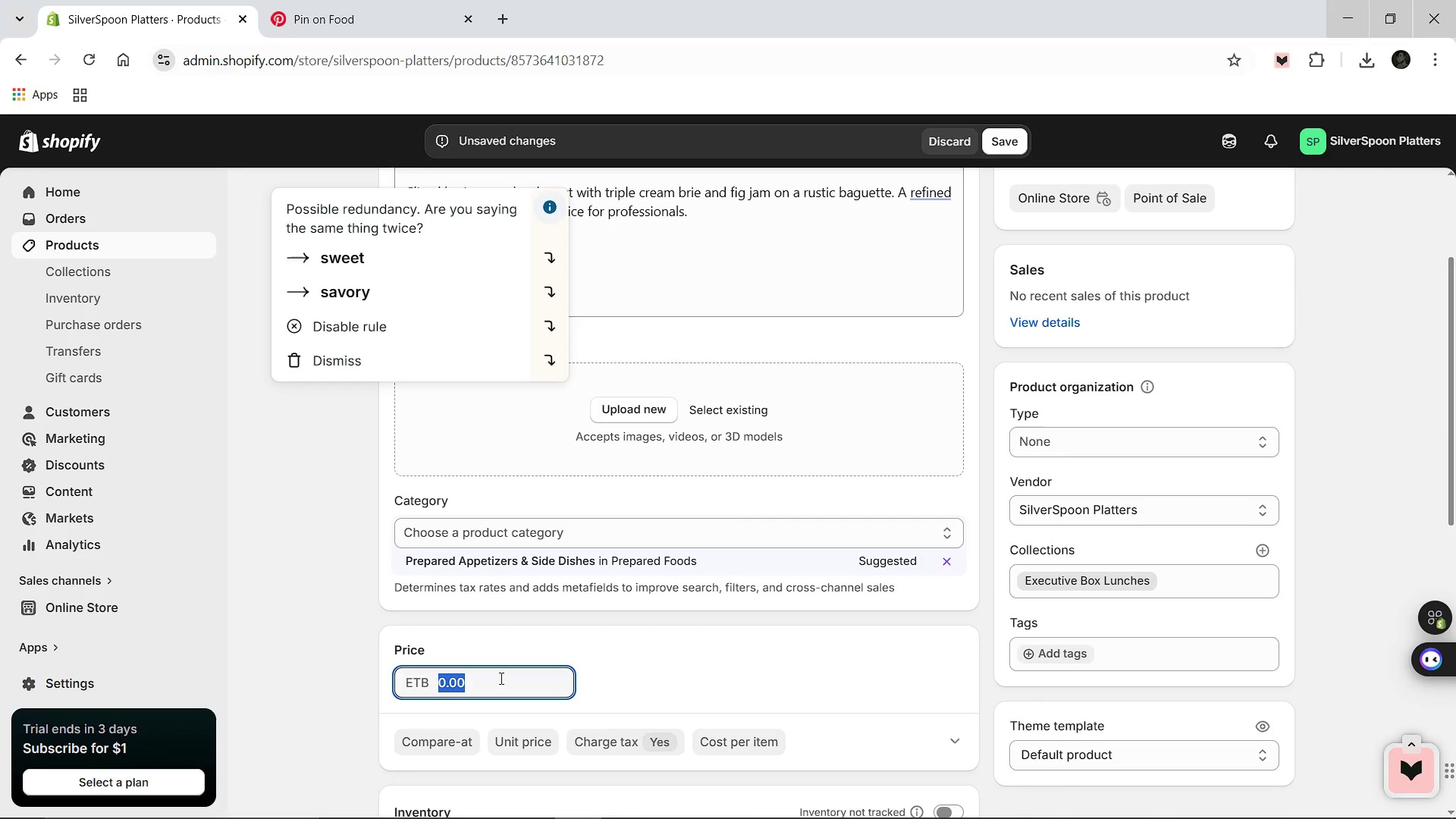 
key(Control+A)
 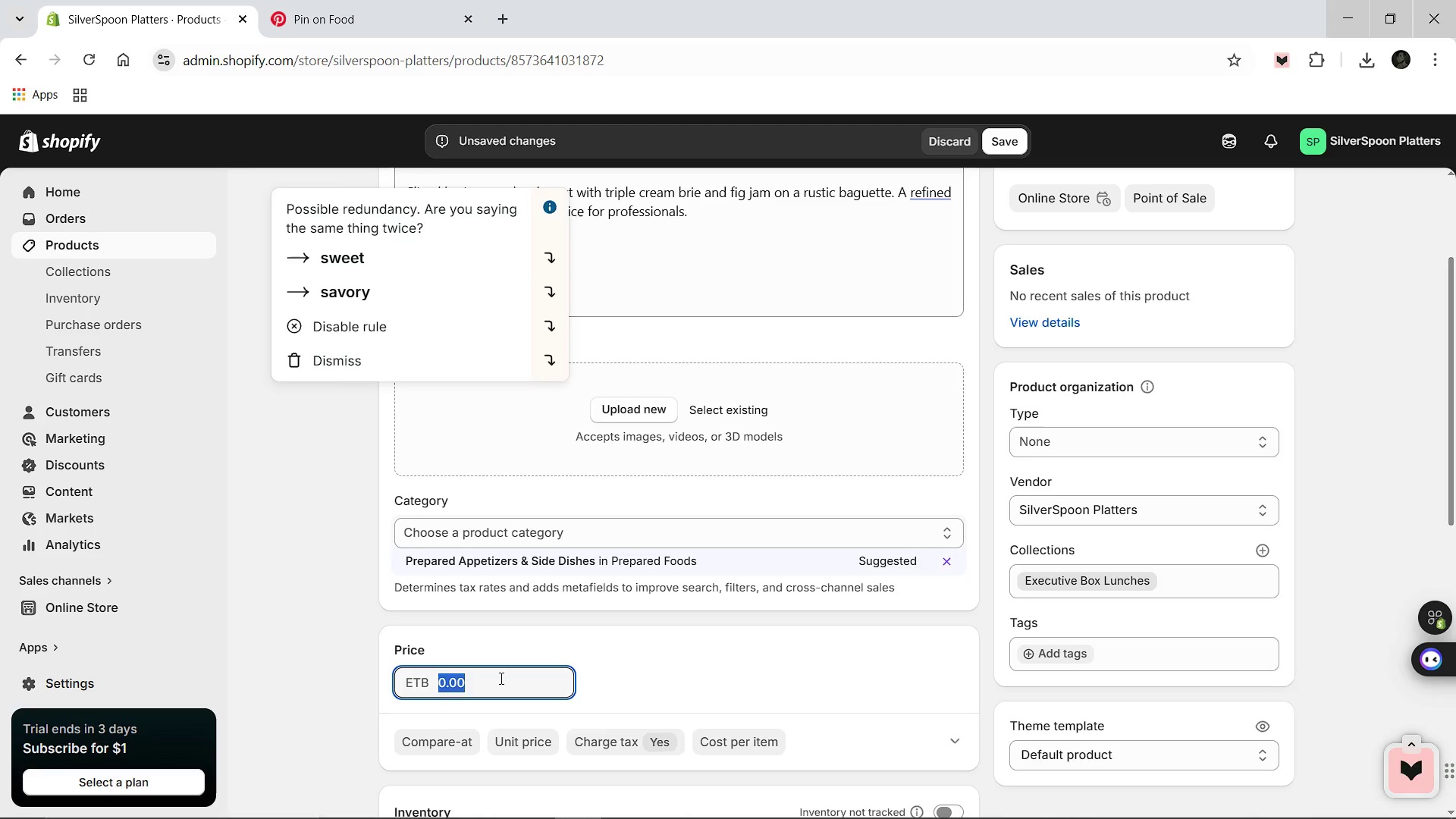 
type(22.00)
 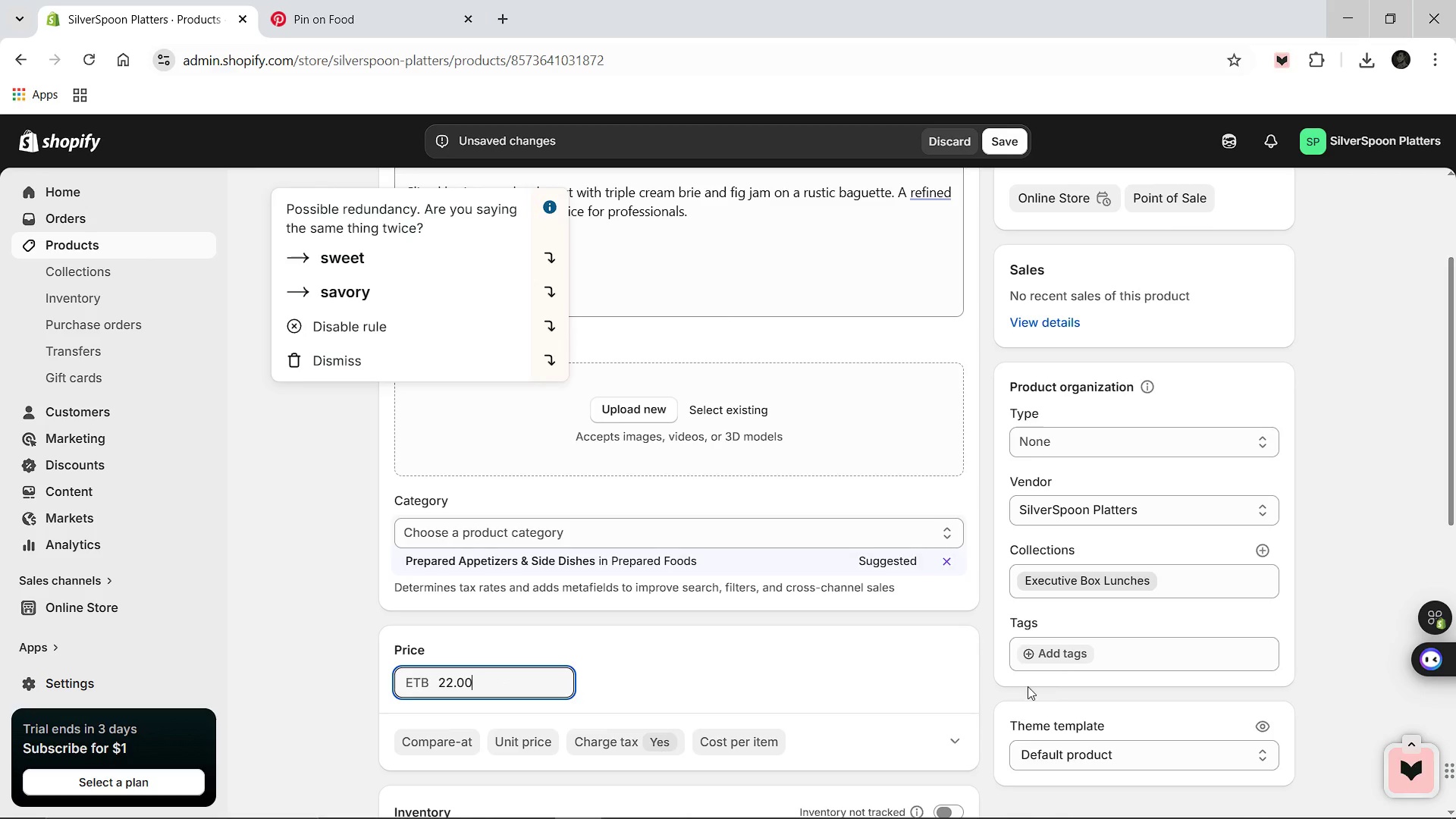 
left_click([1056, 656])
 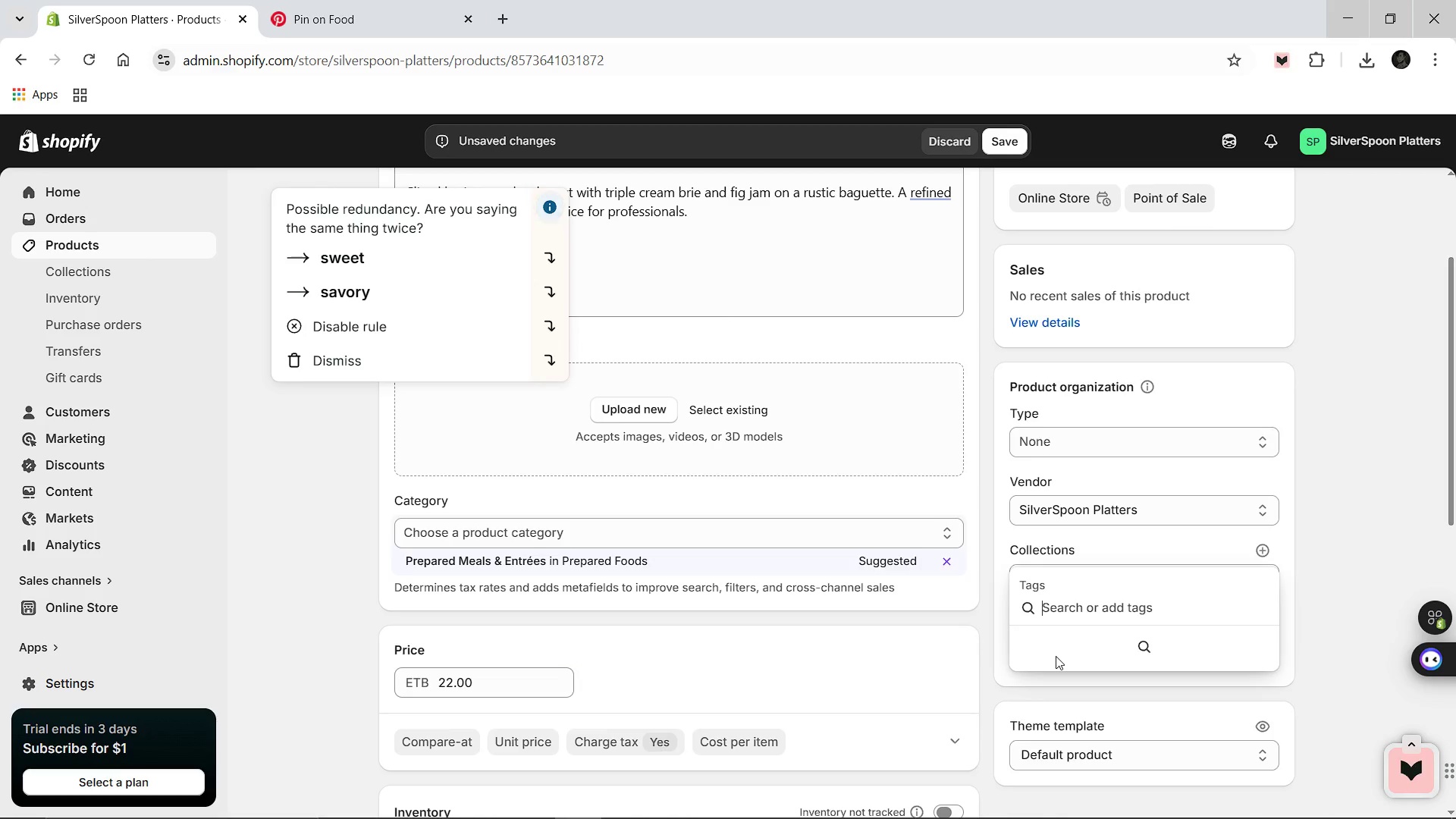 
type(Executive Box Lunches)
 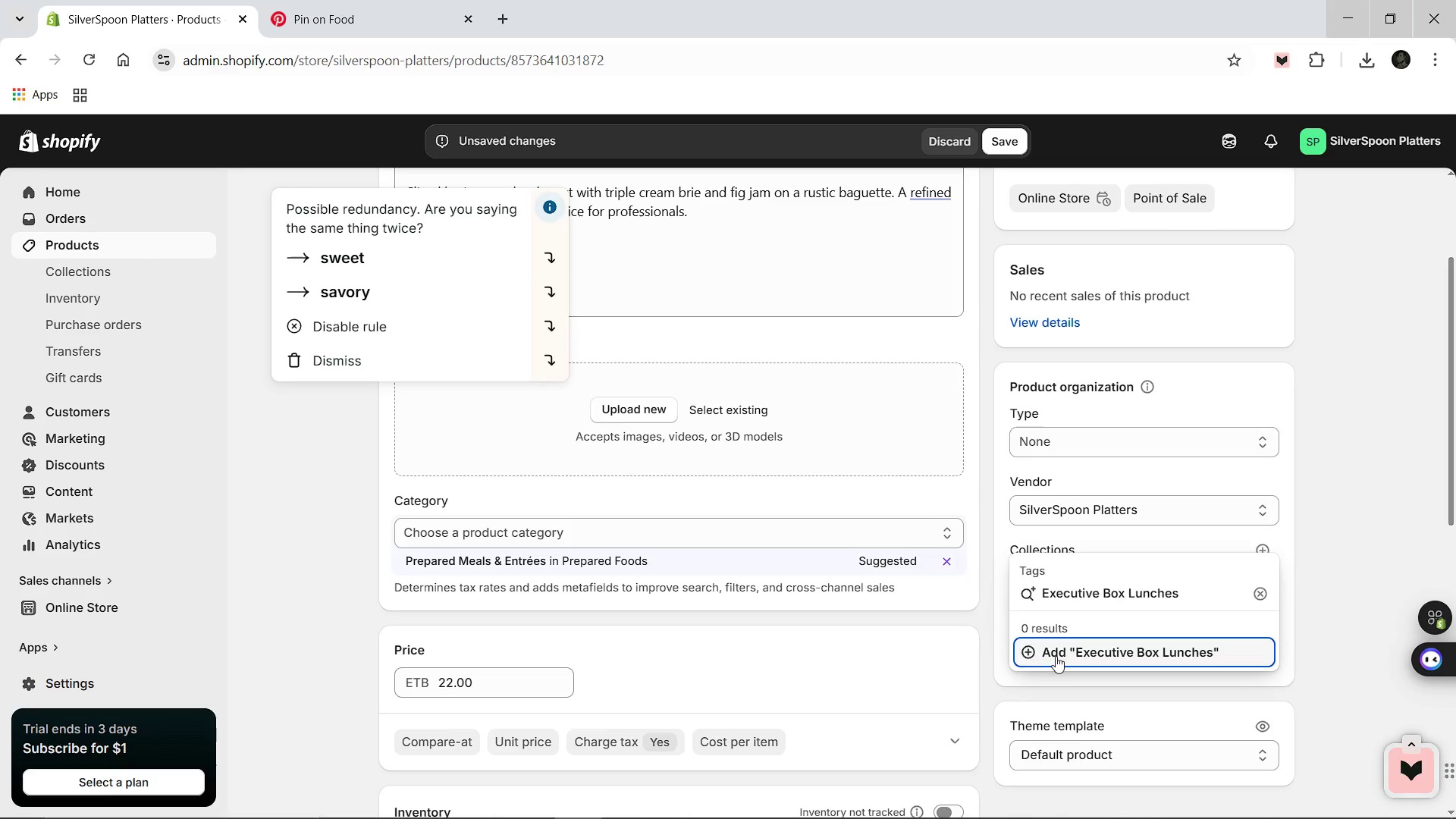 
key(Enter)
 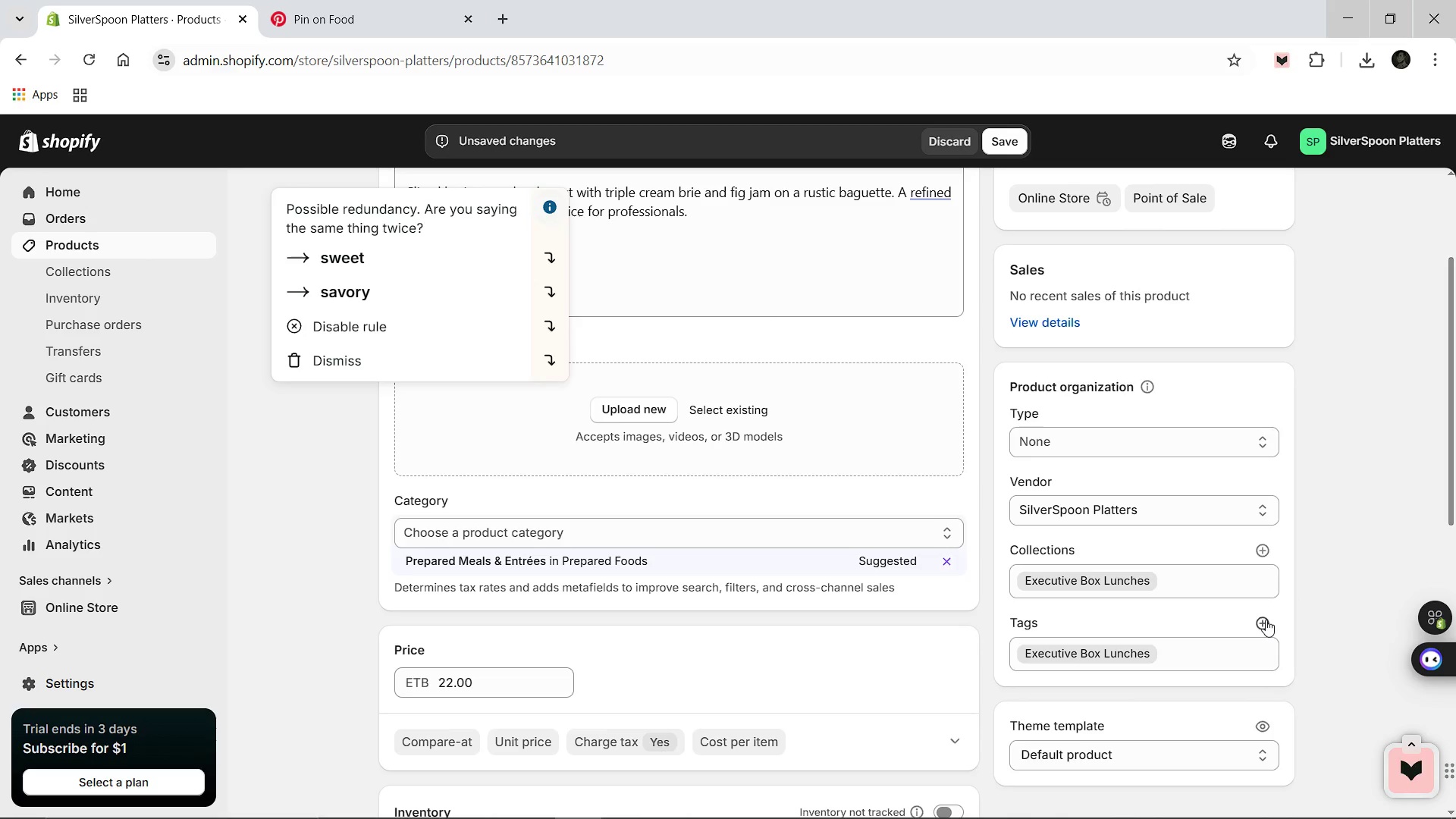 
left_click([1265, 620])
 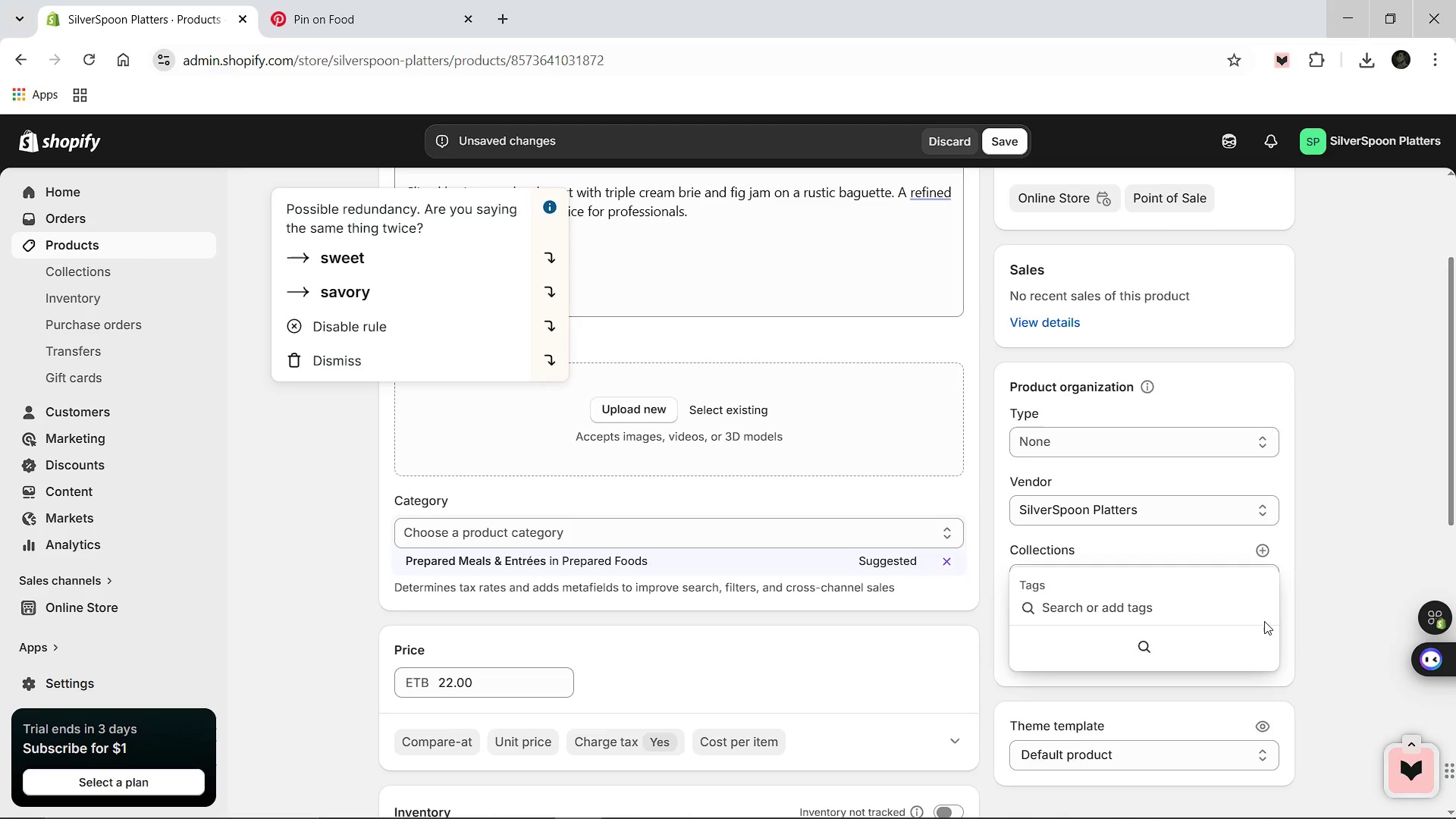 
type(Premium)
 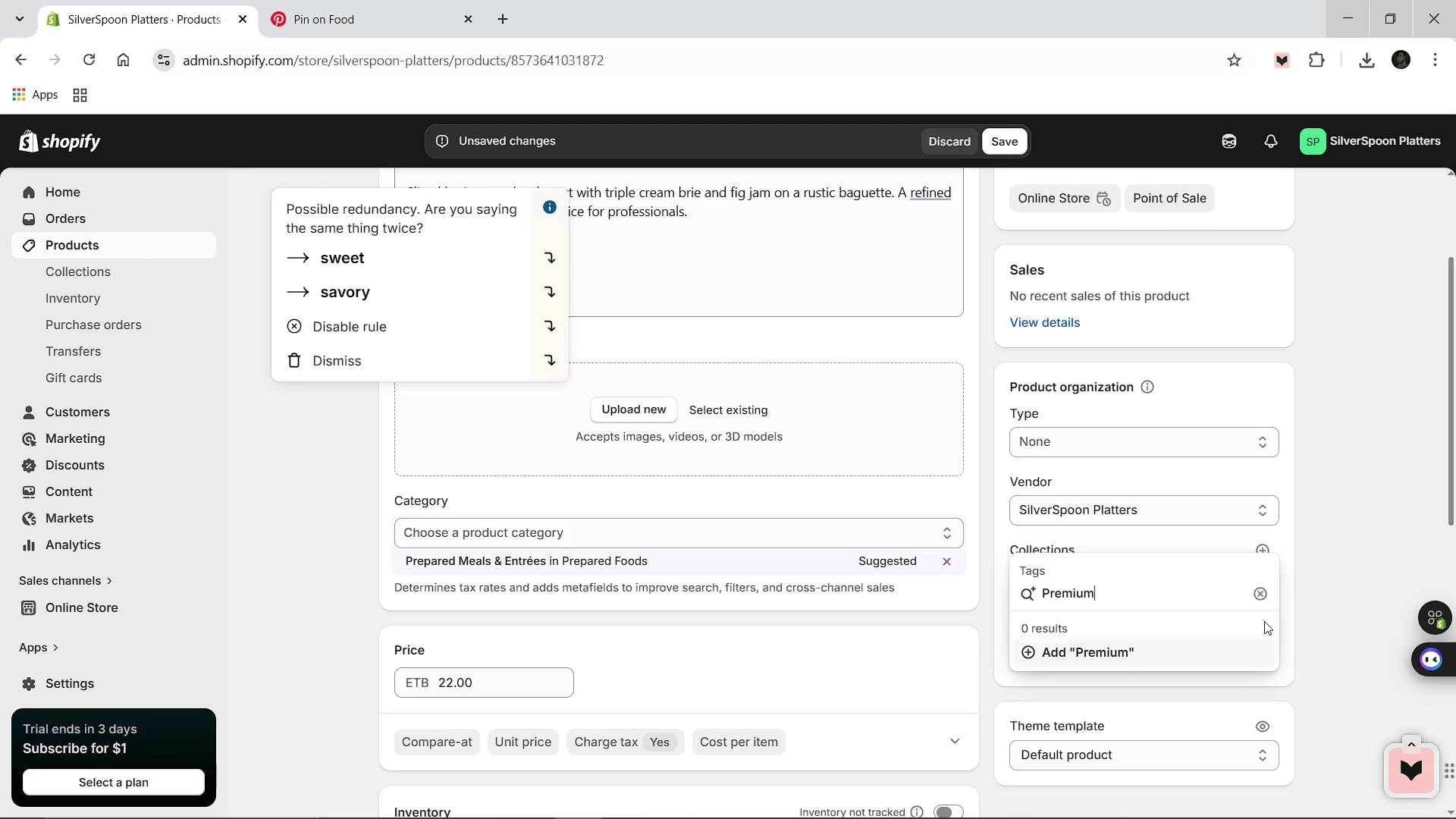 
key(Enter)
 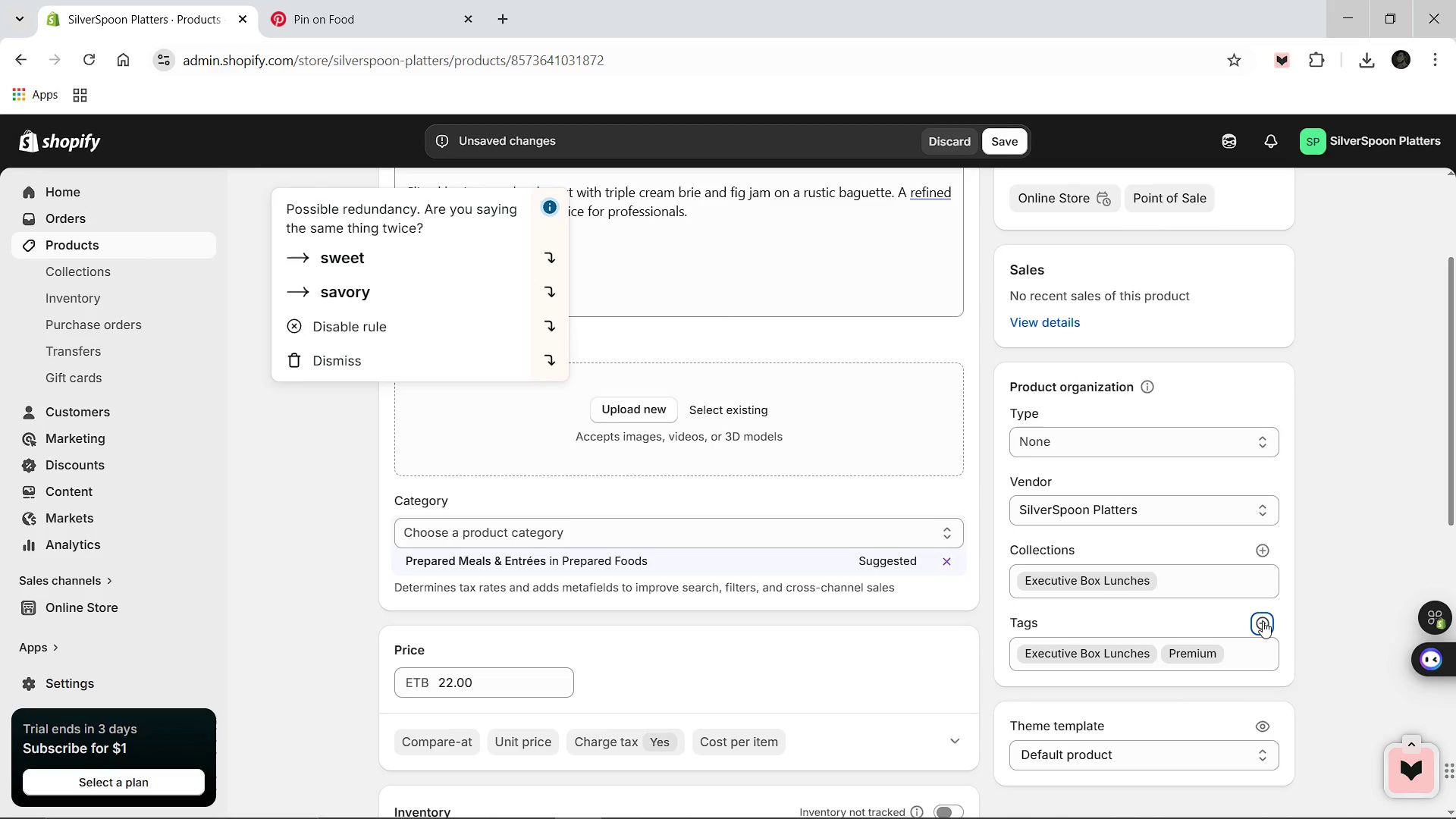 
left_click([1263, 621])
 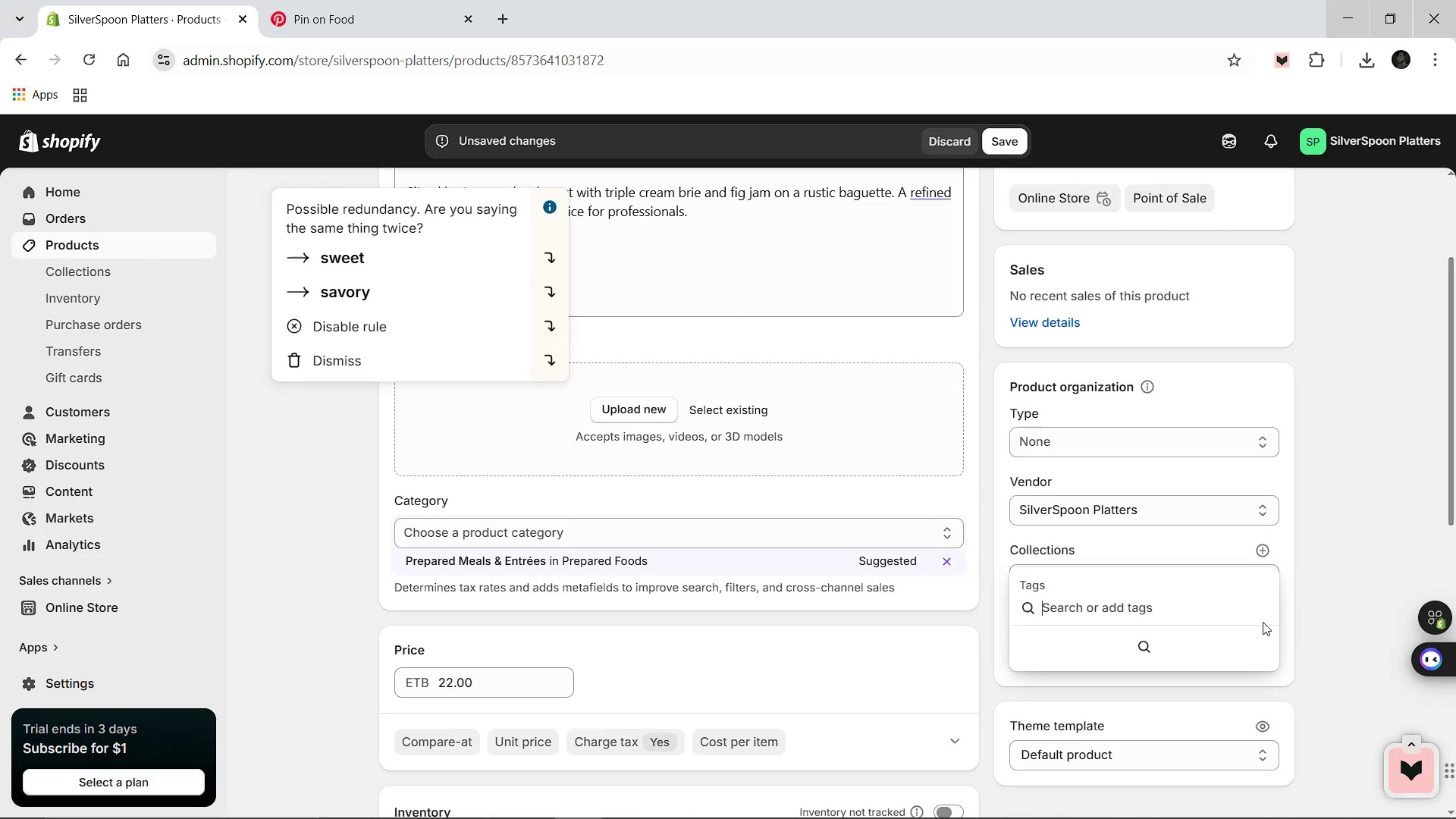 
type(Sandwich)
 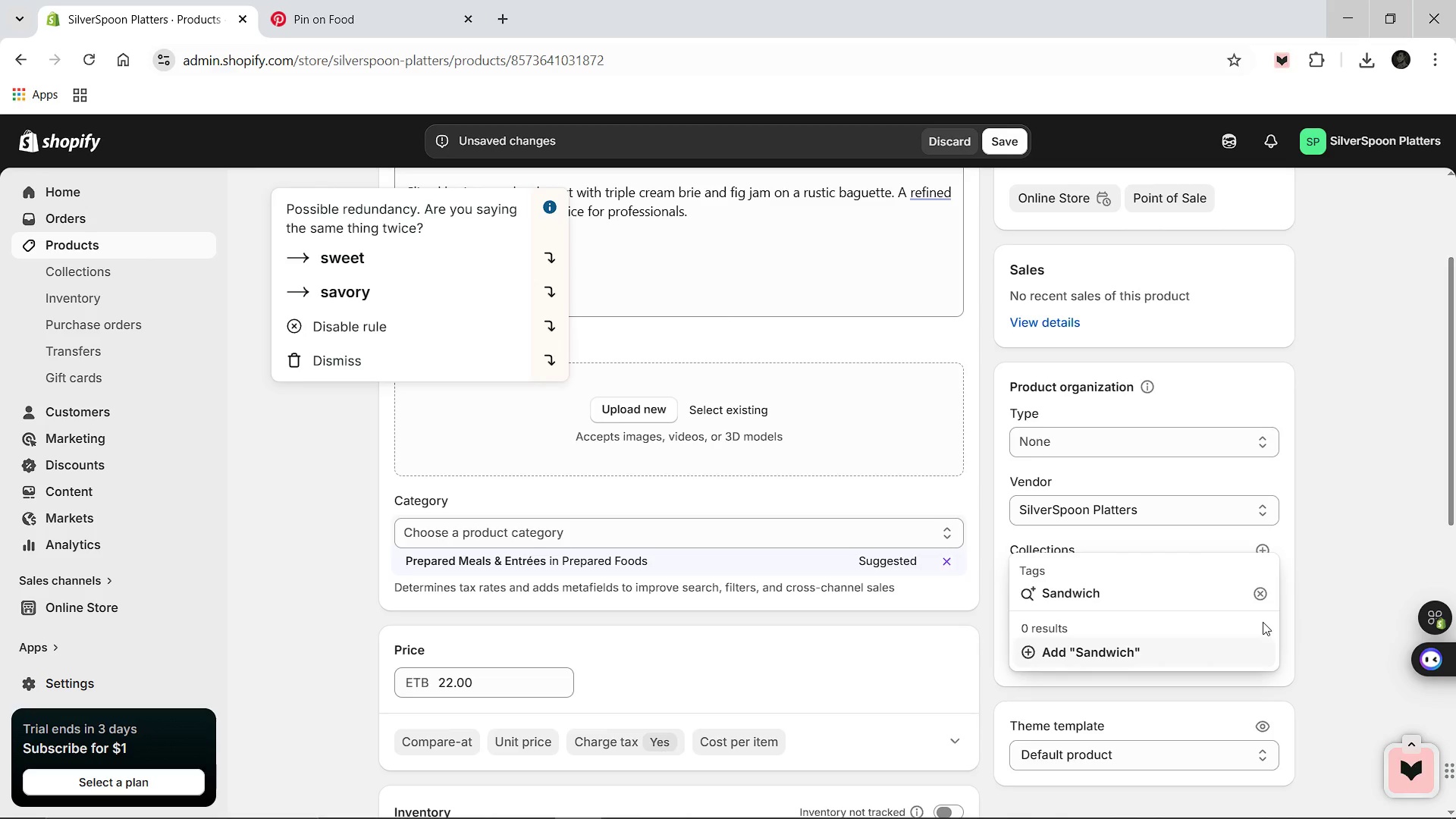 
key(Enter)
 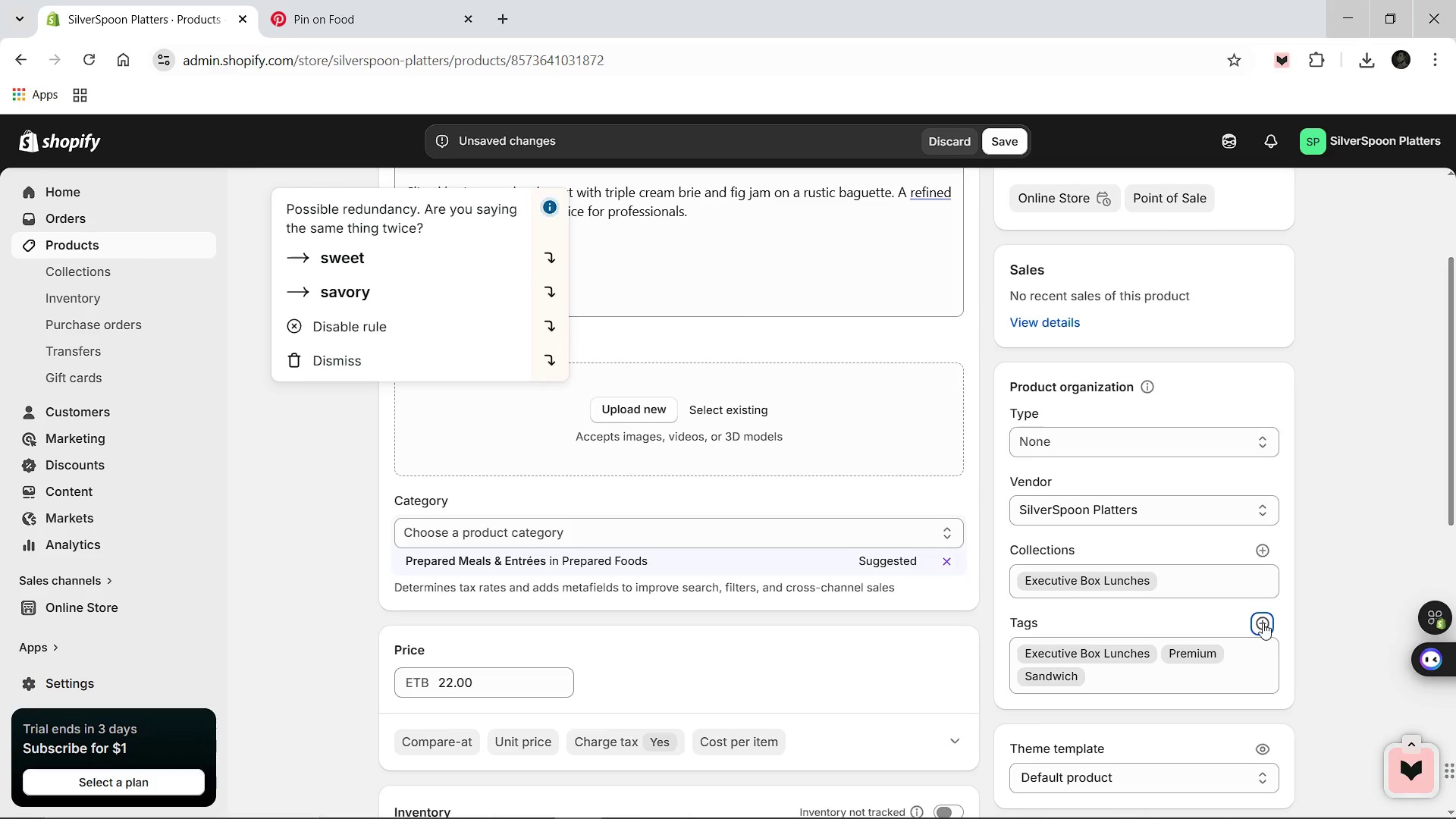 
left_click([1263, 623])
 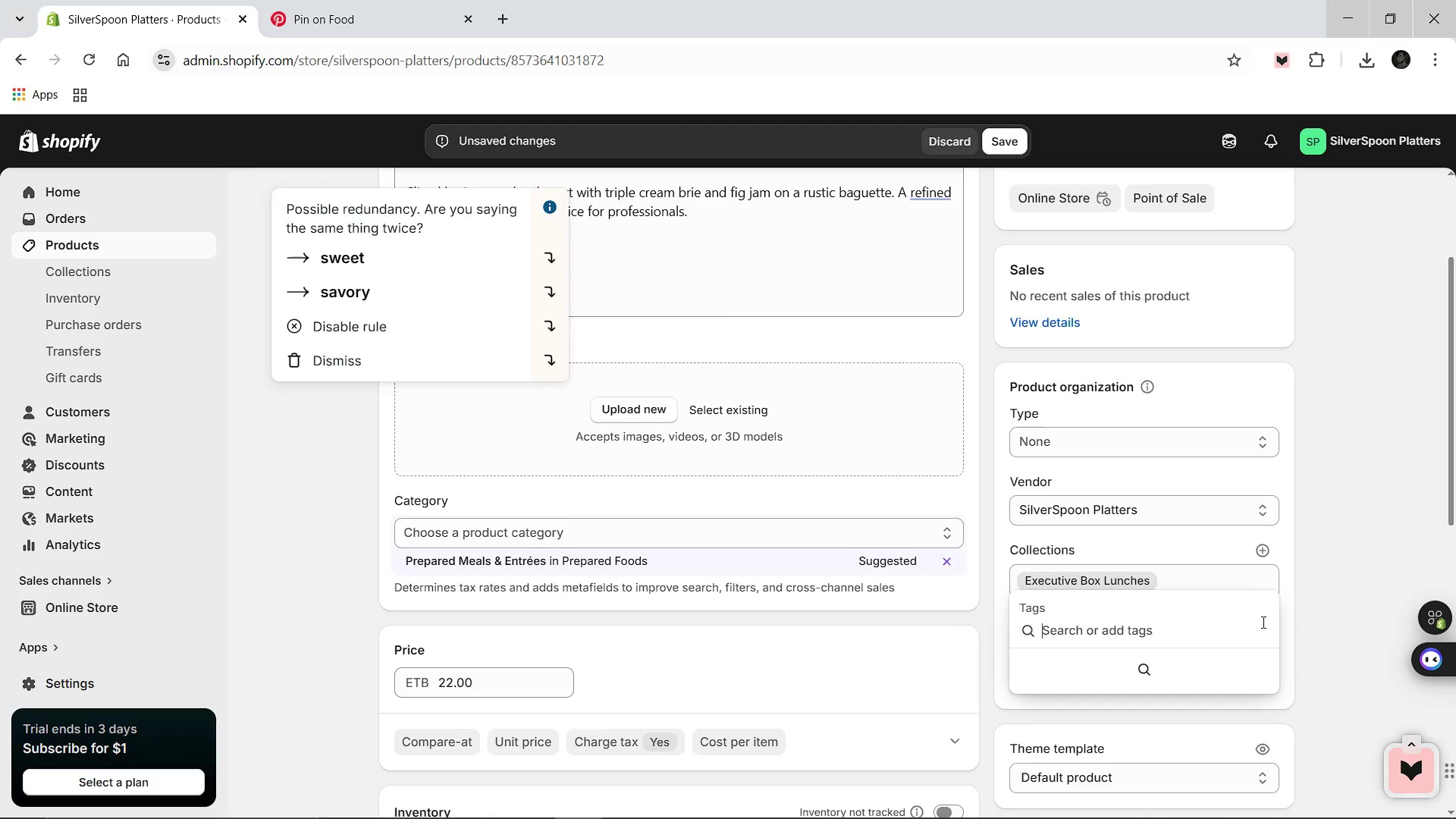 
type(Corporate Lunch)
 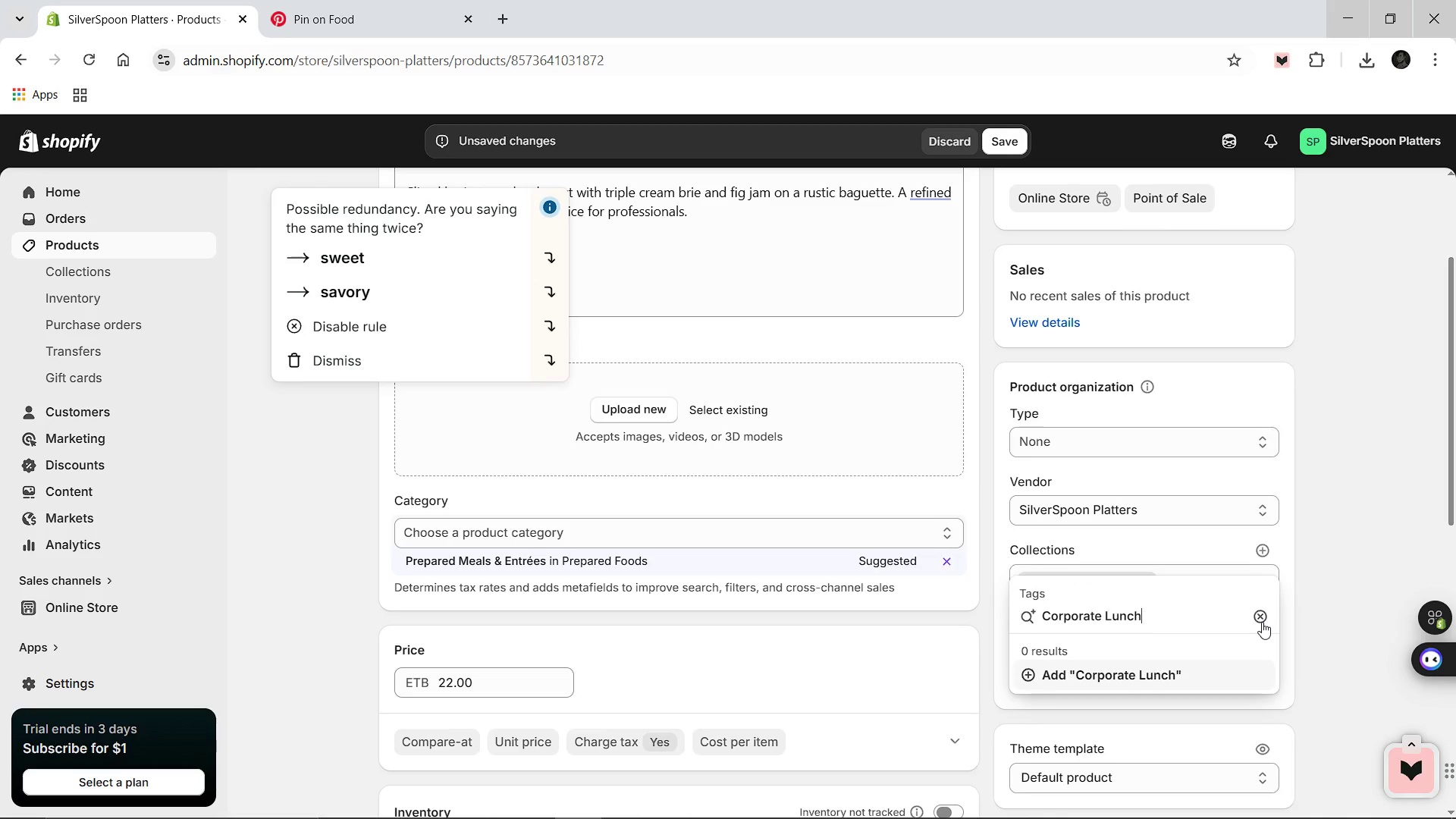 
key(Enter)
 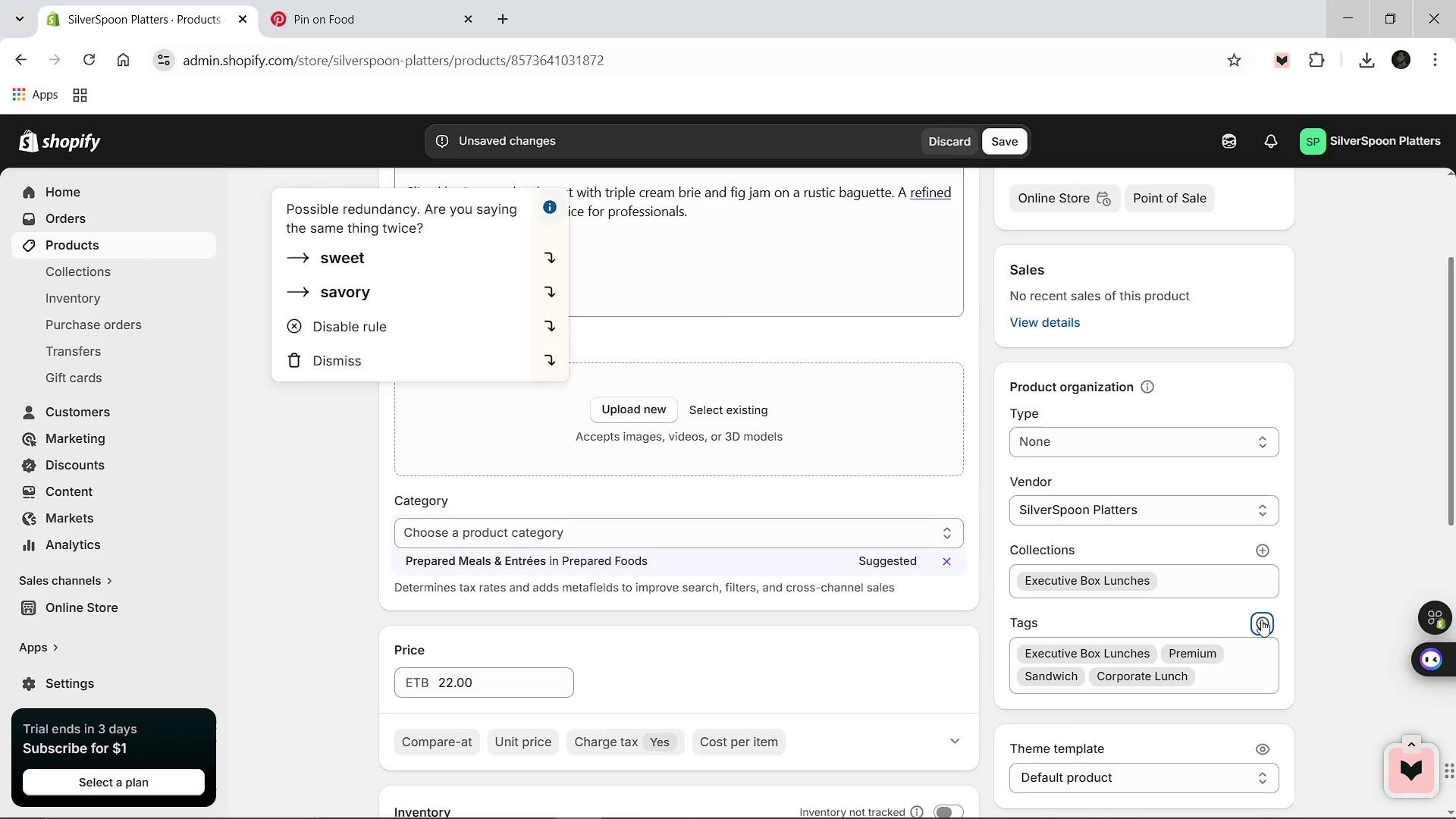 
scroll: coordinate [812, 582], scroll_direction: down, amount: 2.0
 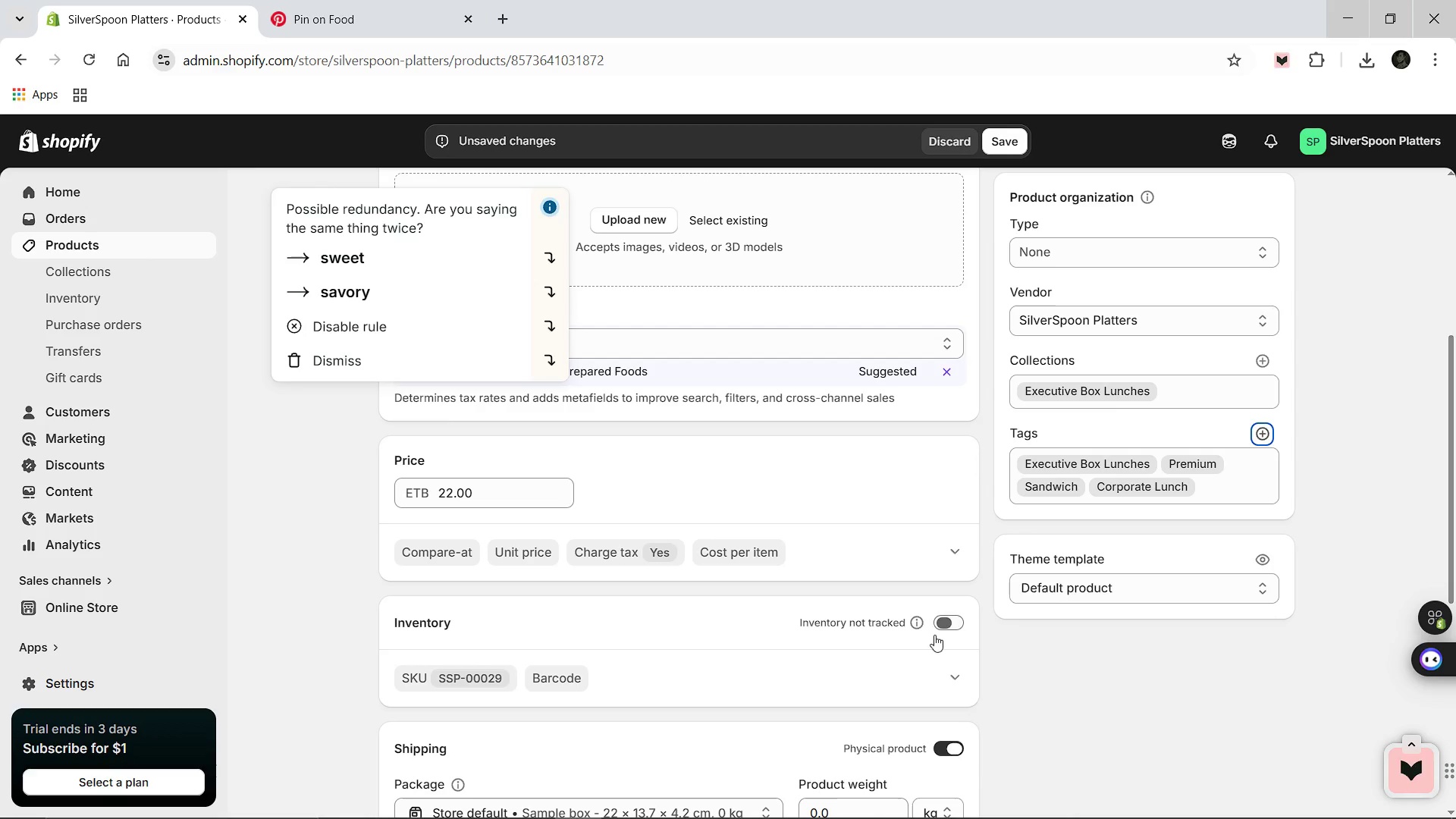 
left_click([738, 493])
 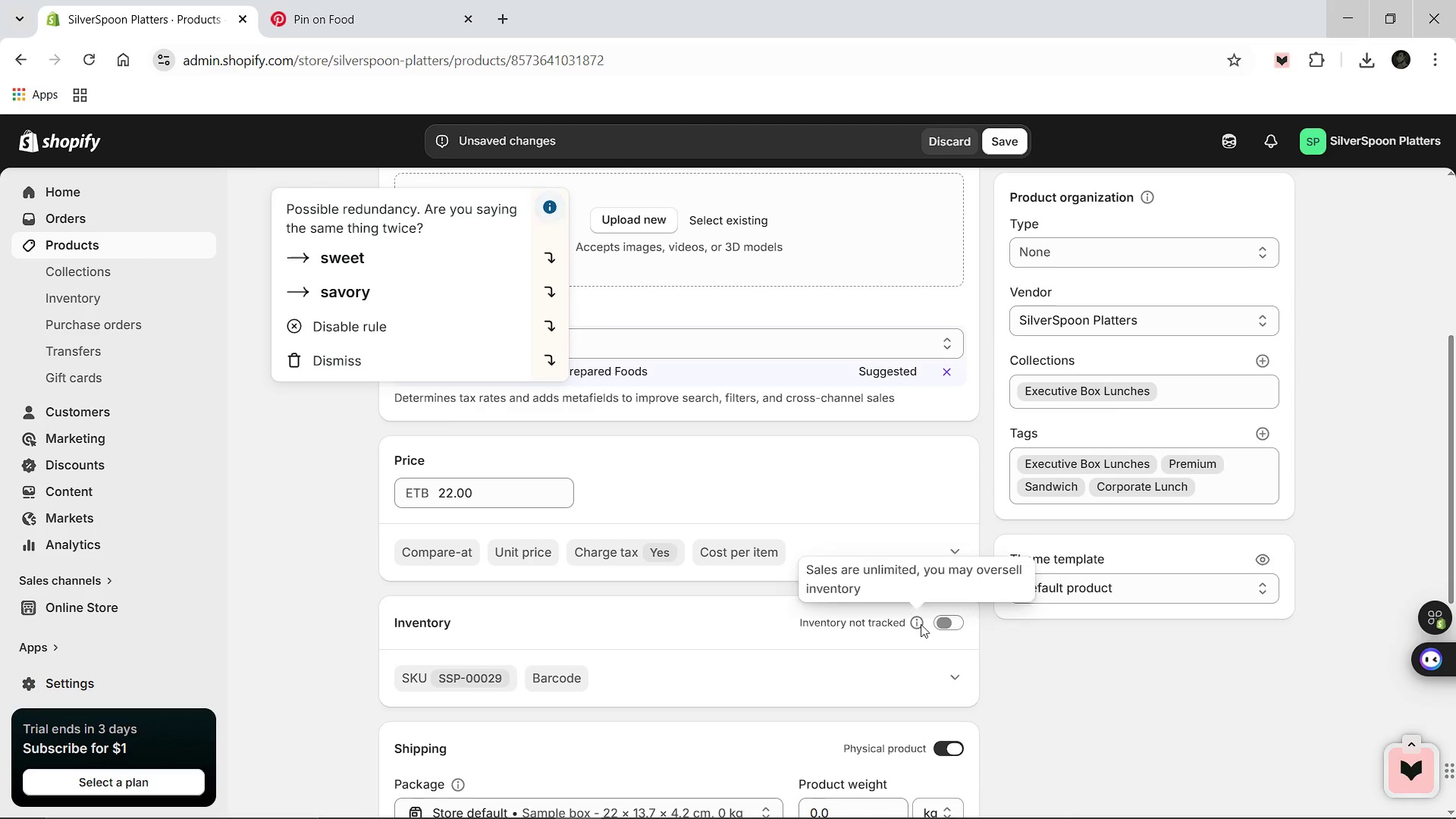 
left_click([938, 630])
 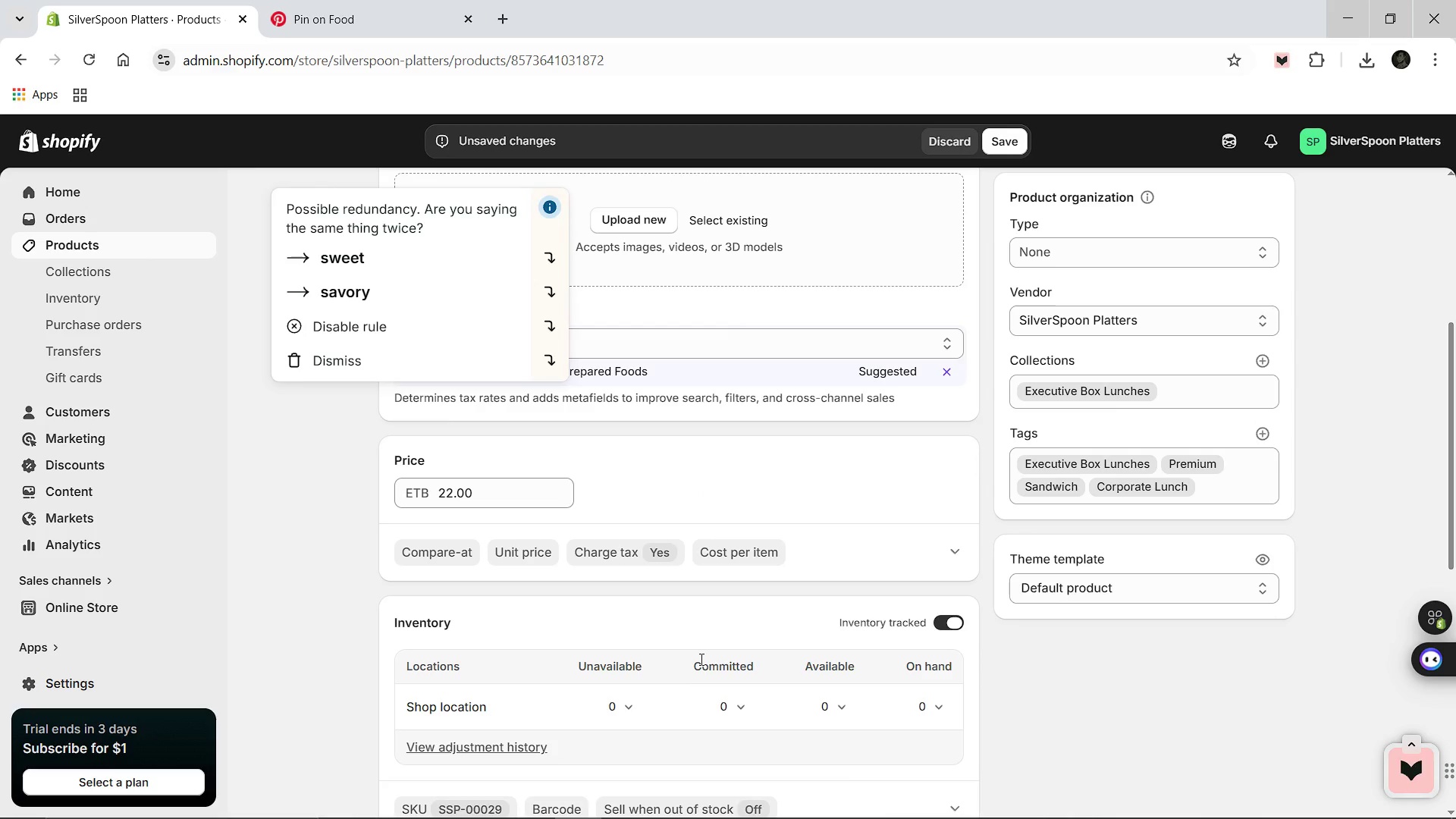 
scroll: coordinate [700, 659], scroll_direction: up, amount: 10.0
 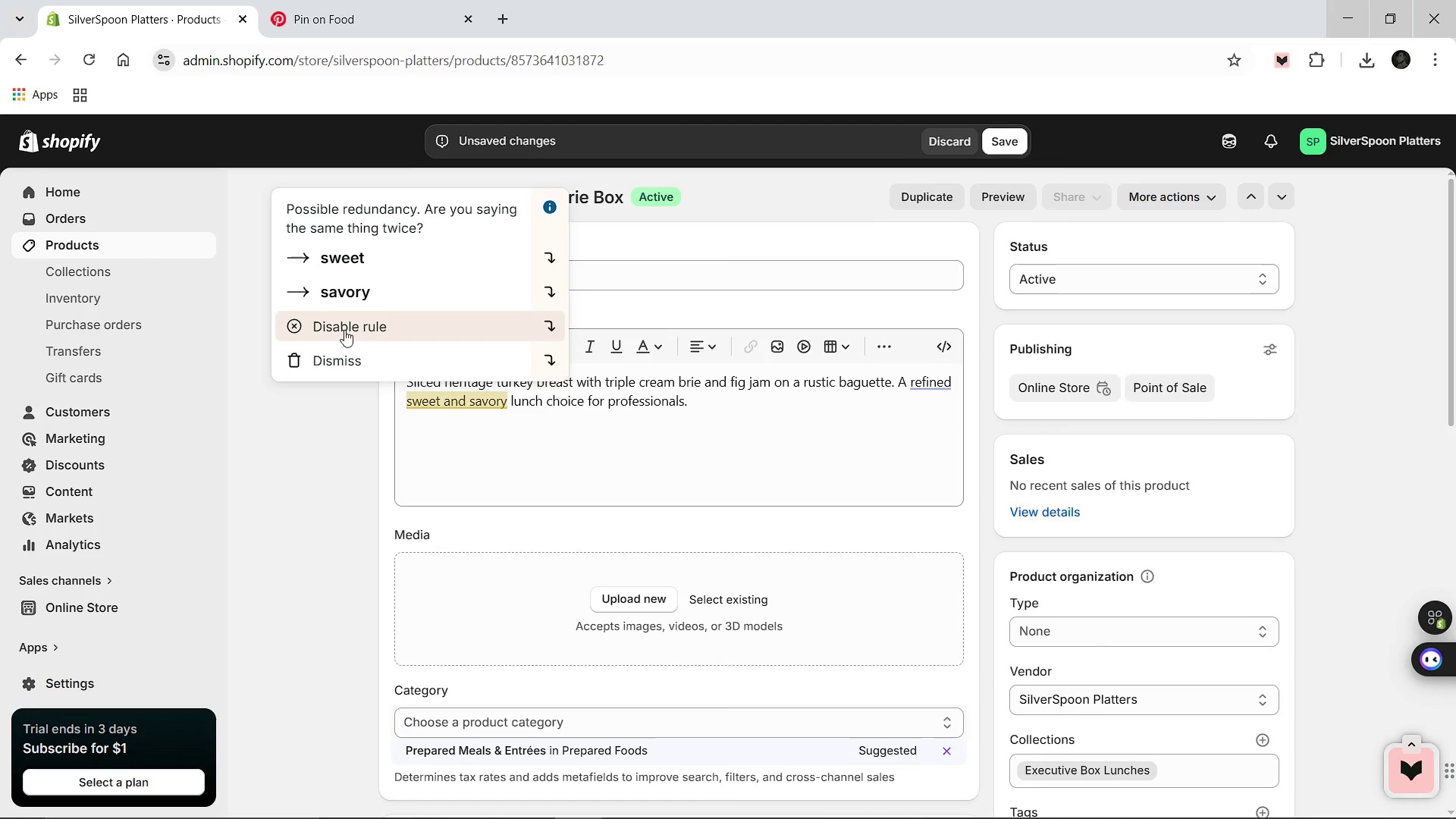 
left_click([339, 358])
 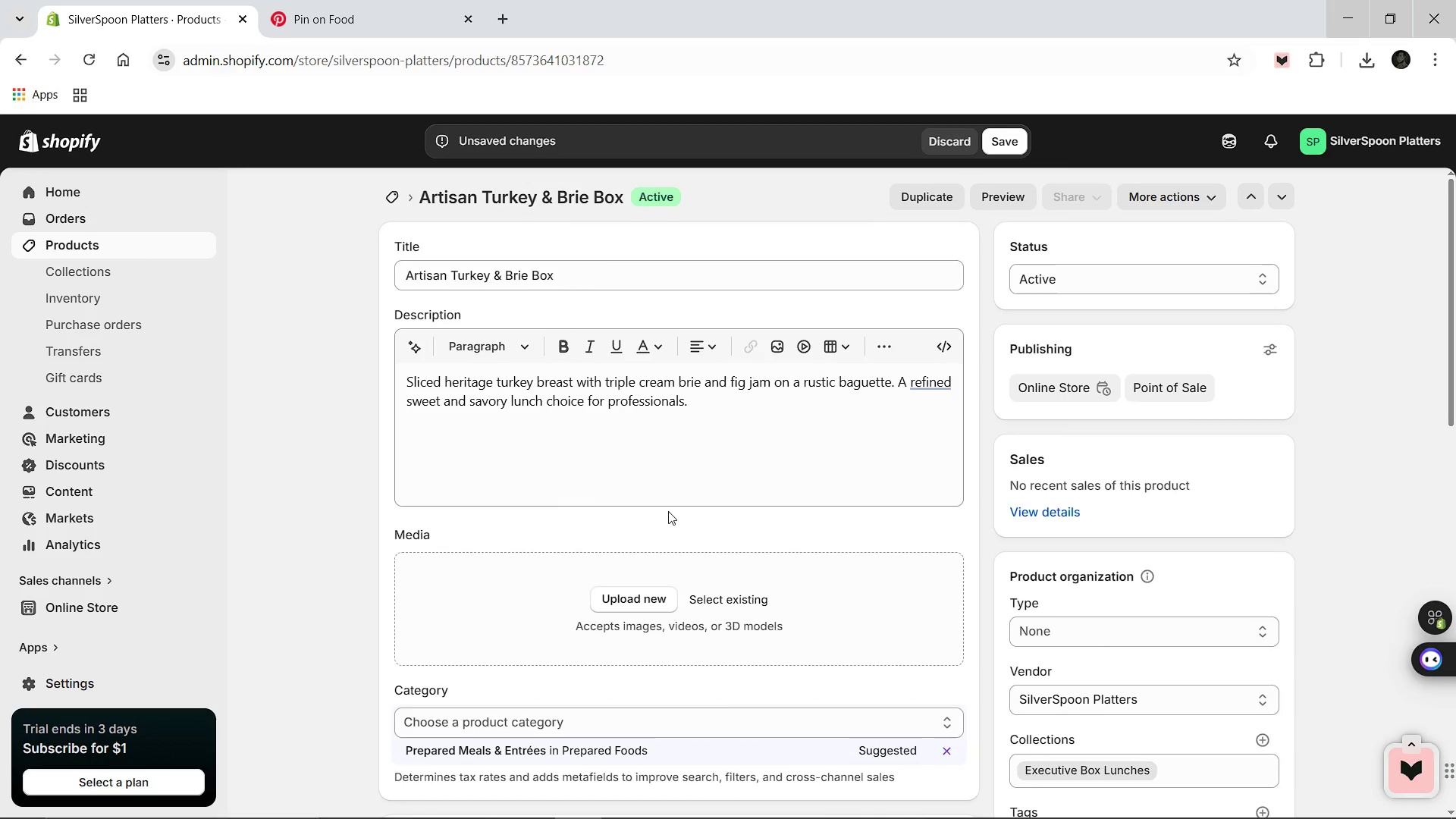 
scroll: coordinate [668, 512], scroll_direction: down, amount: 11.0
 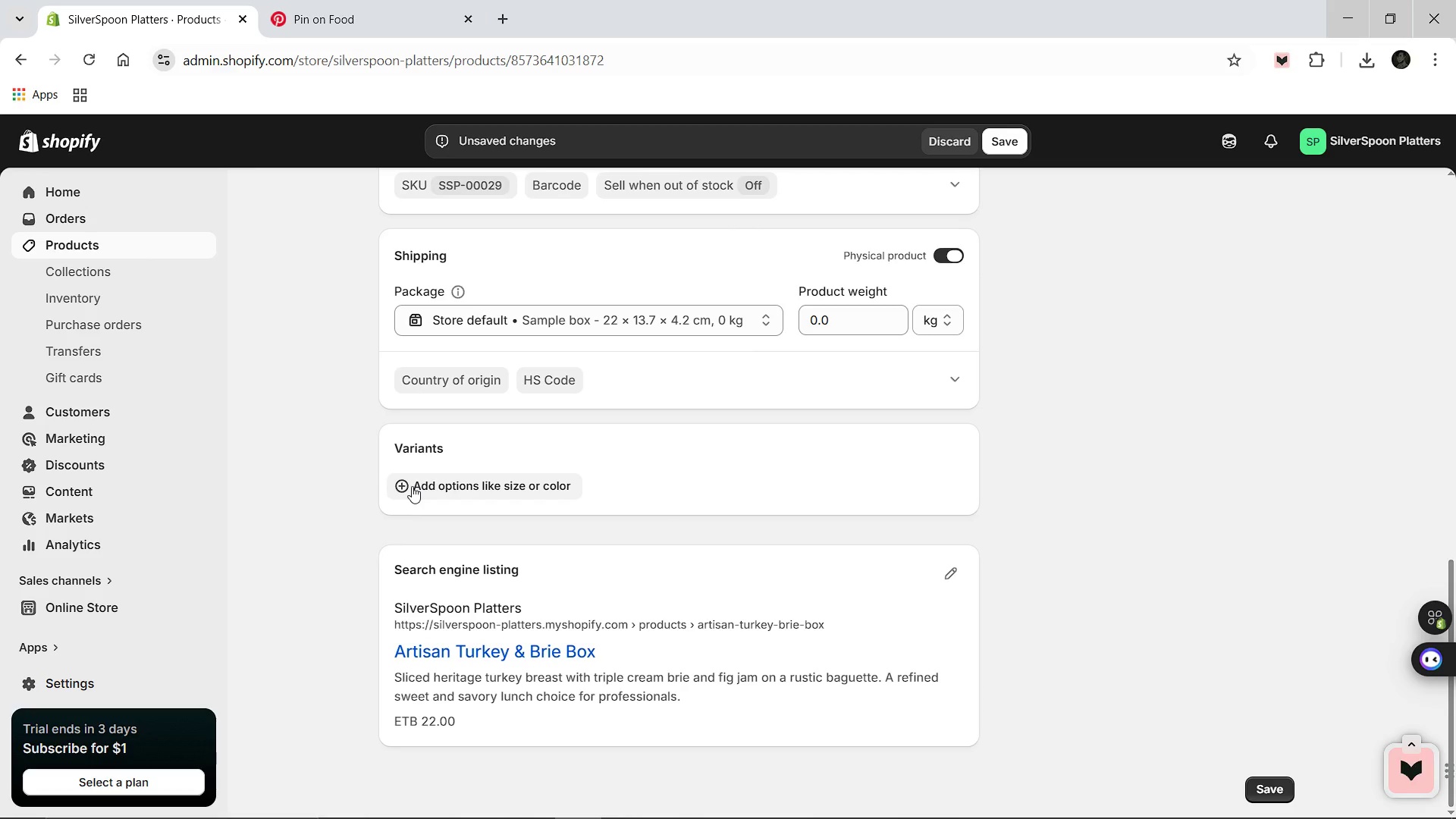 
left_click([412, 486])
 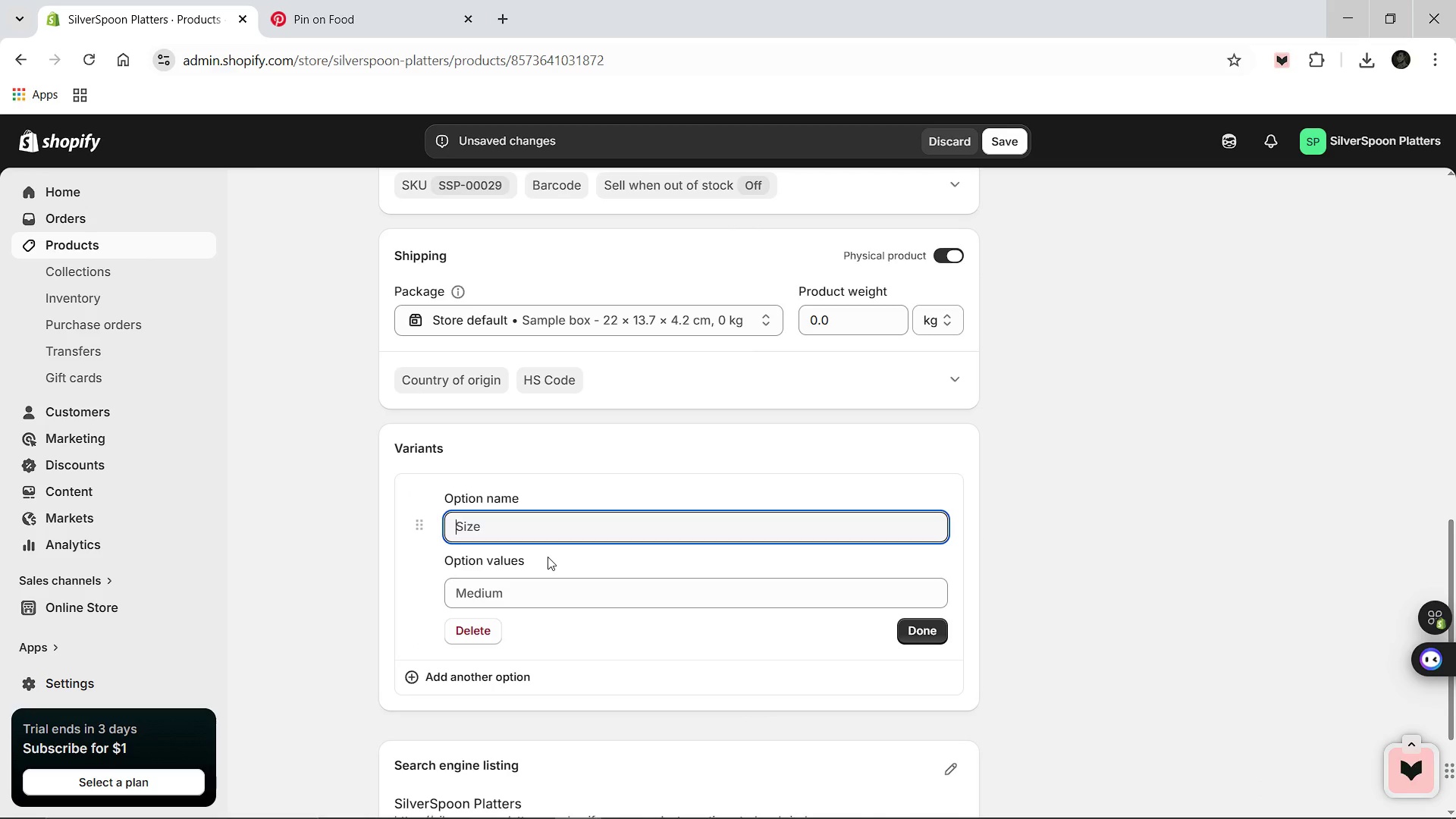 
scroll: coordinate [548, 557], scroll_direction: down, amount: 4.0
 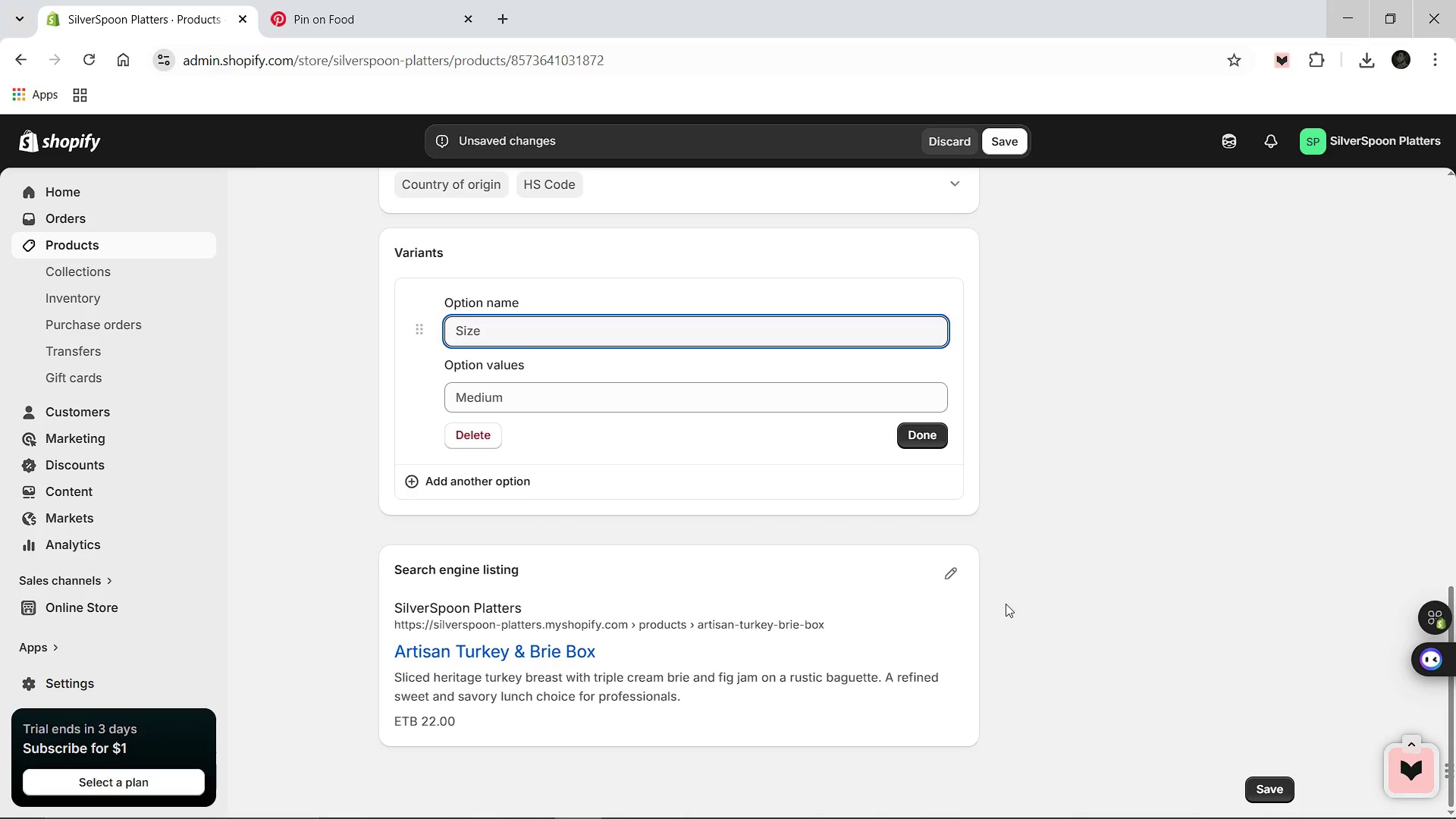 
left_click([946, 582])
 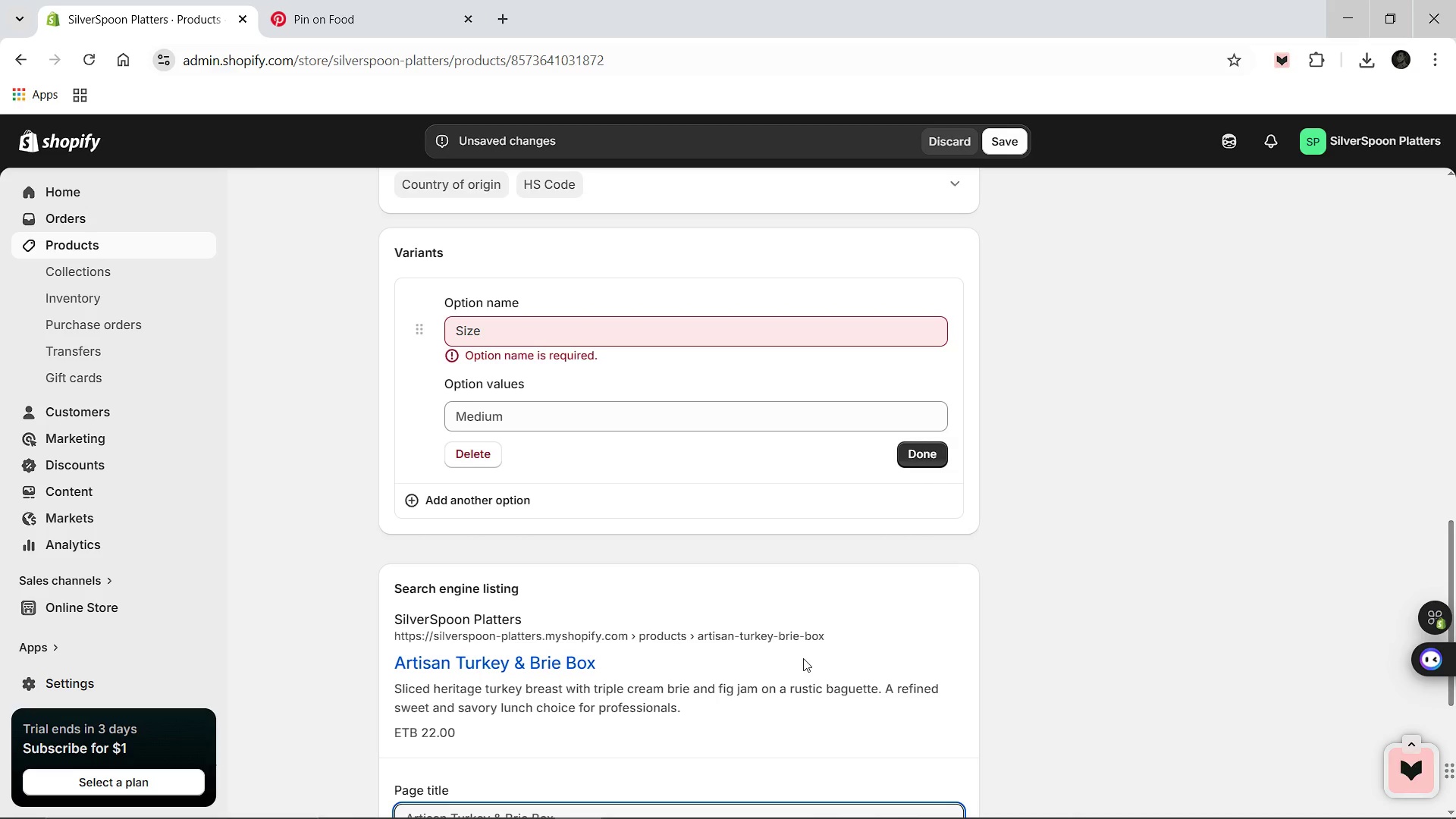 
scroll: coordinate [720, 663], scroll_direction: down, amount: 2.0
 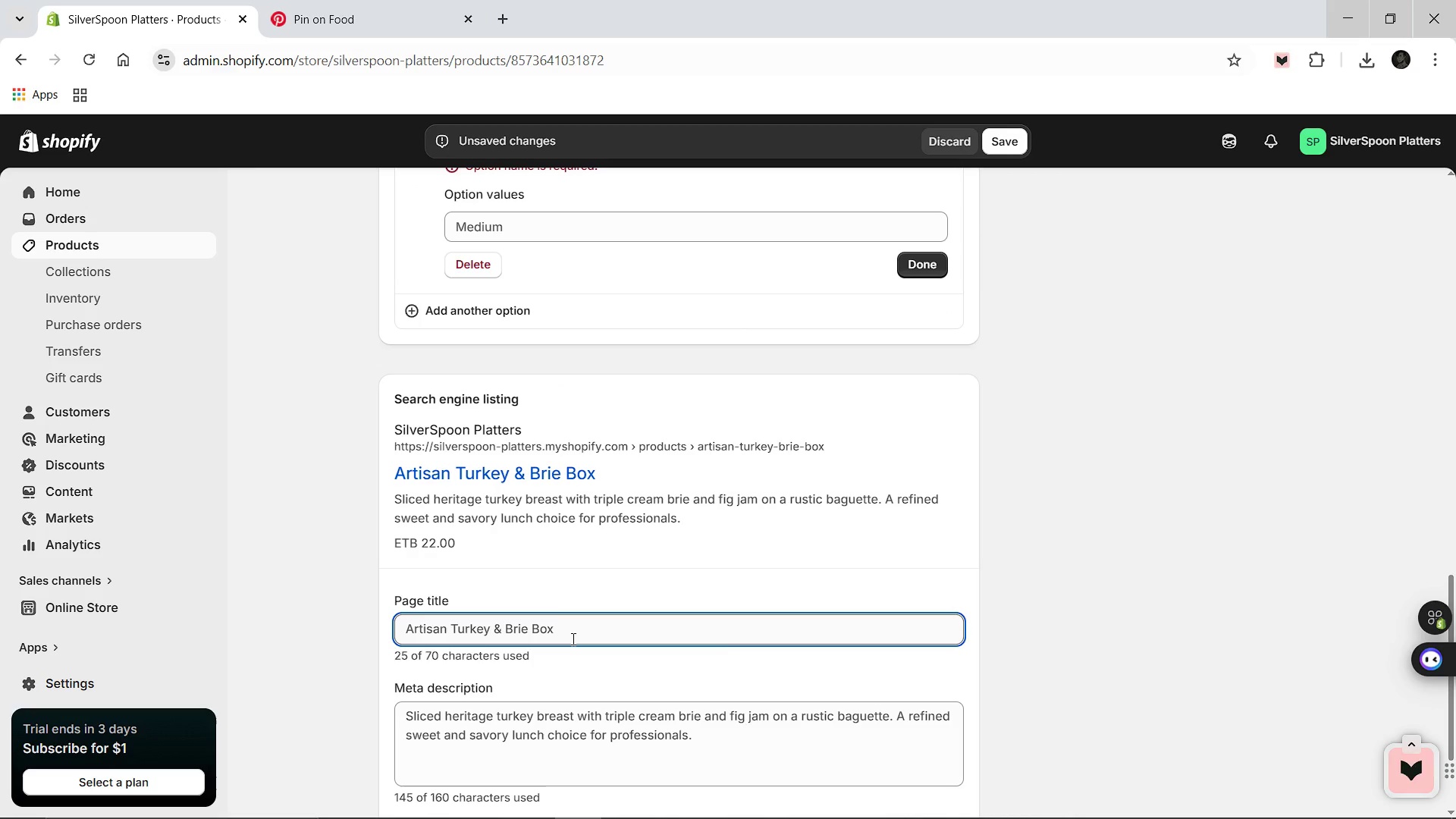 
left_click([572, 639])
 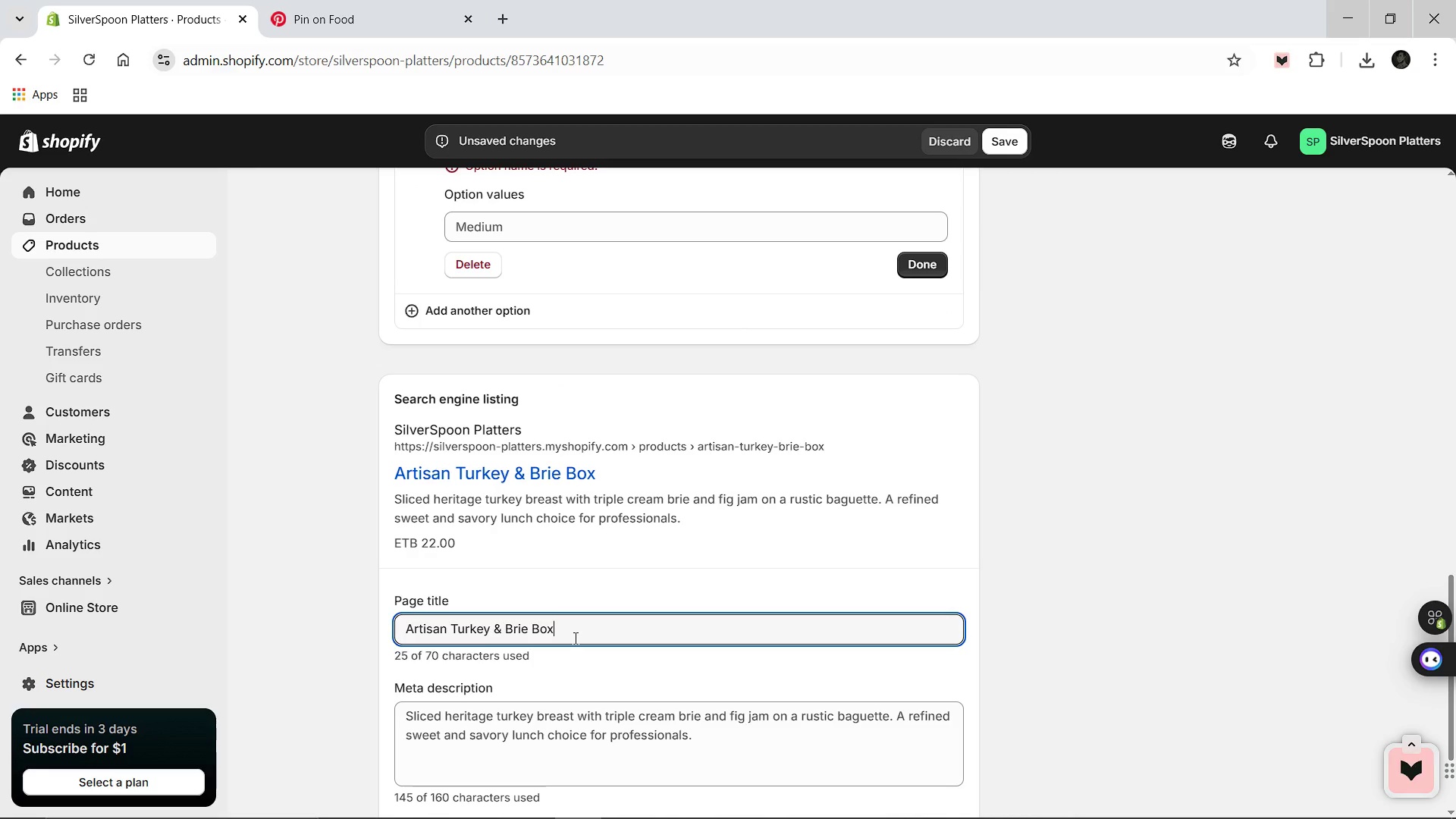 
type( [Break] Premium Execu)
 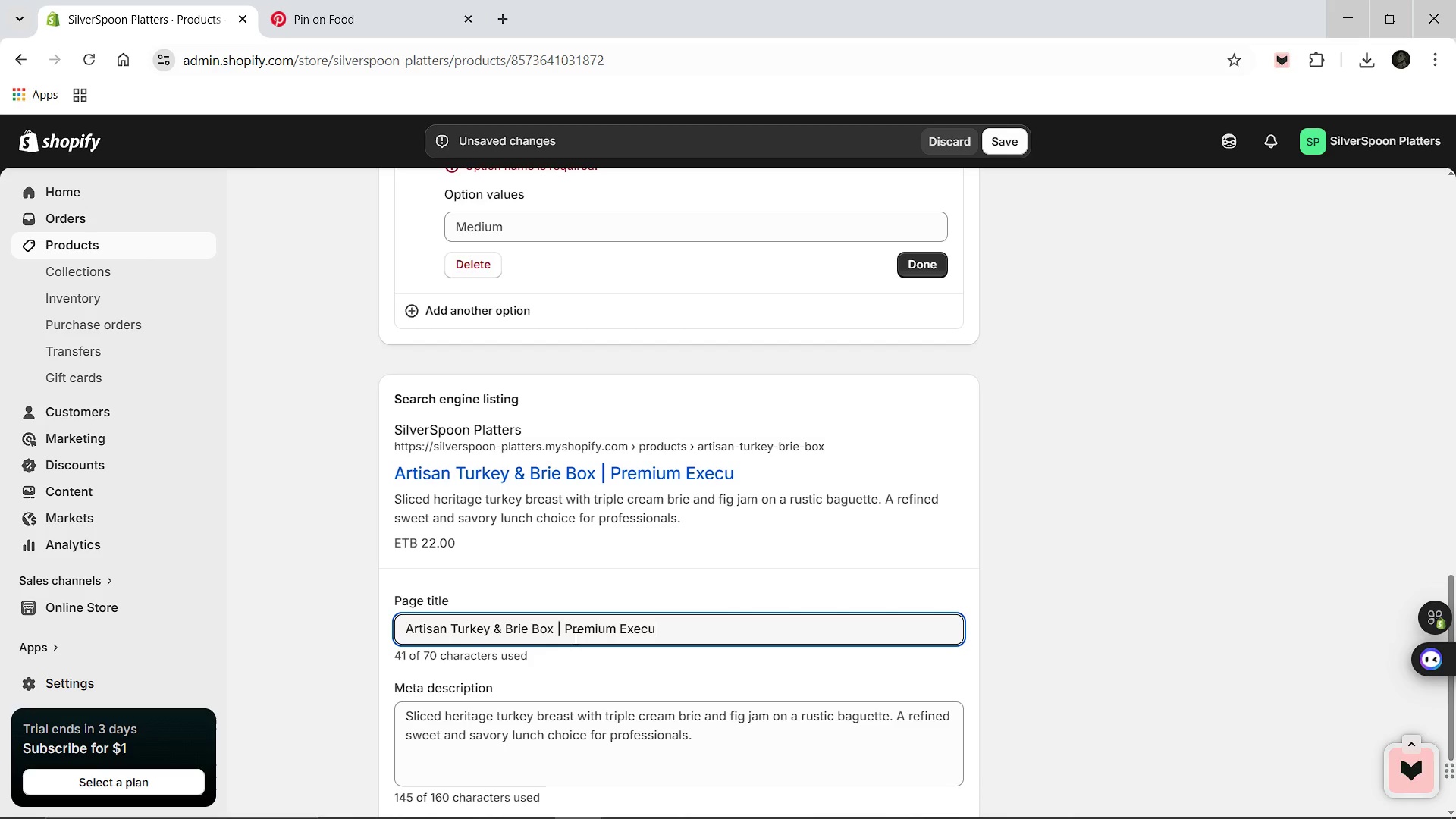 
wait(5.03)
 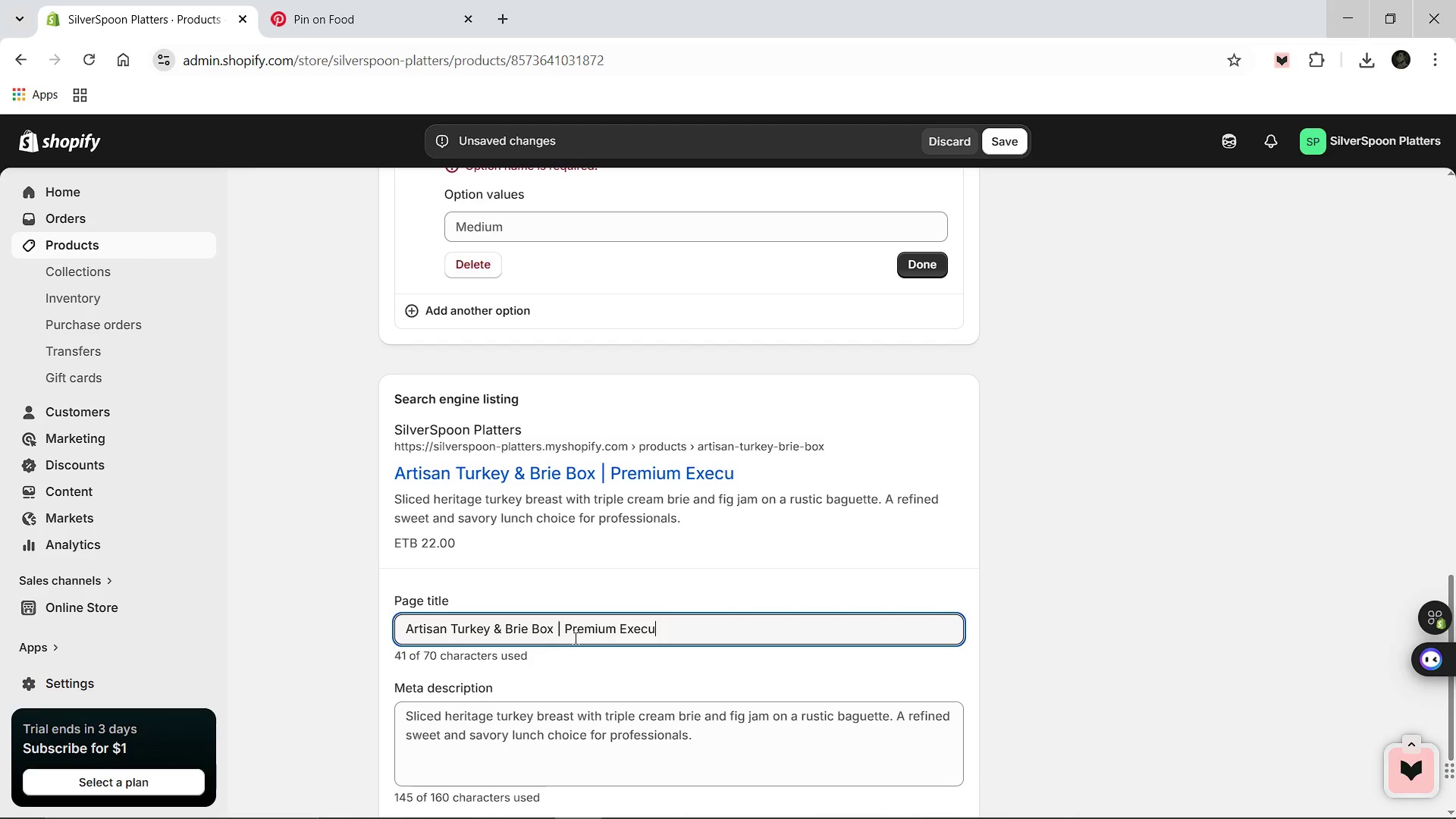 
type(tive Lunch)
 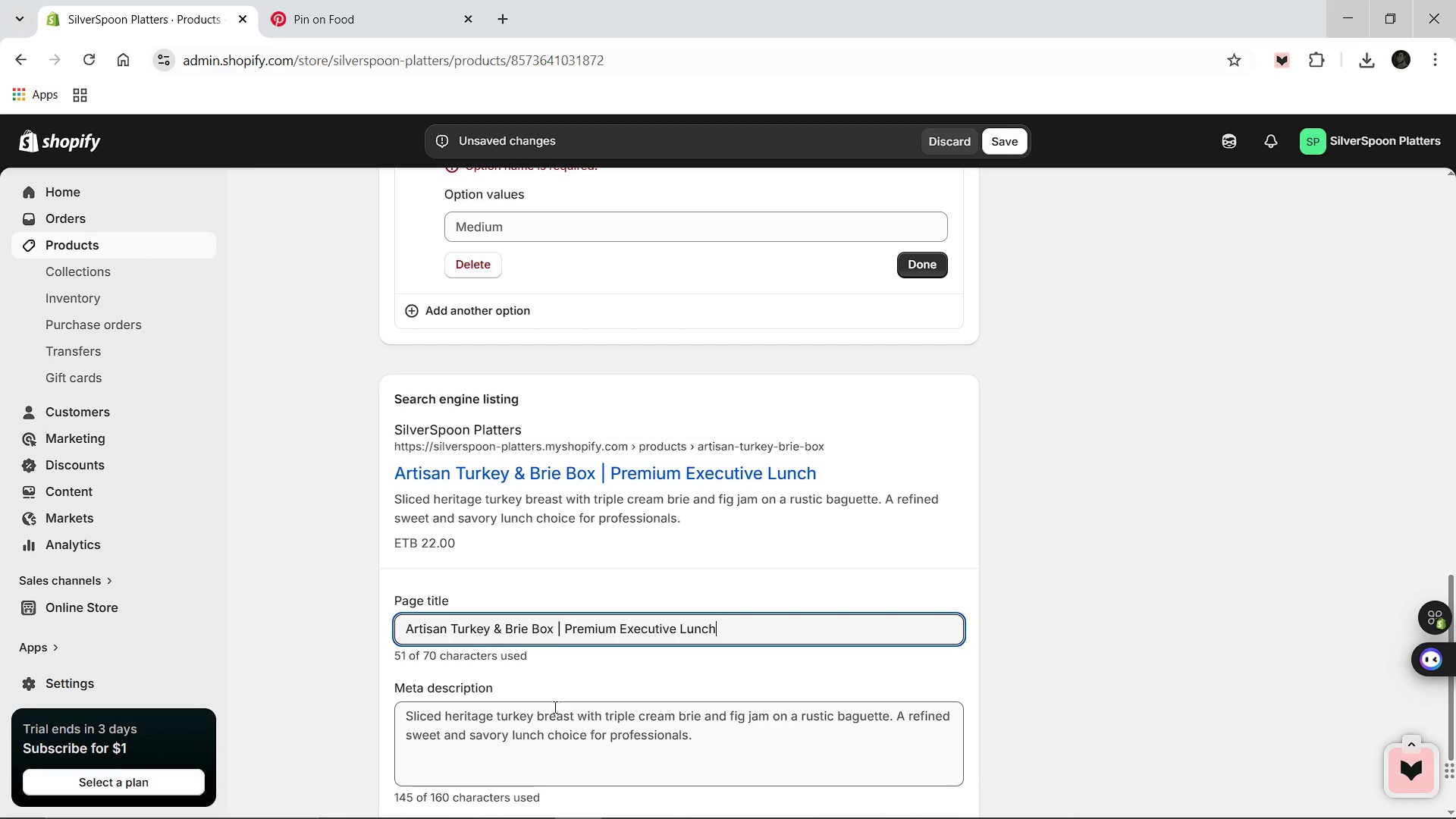 
left_click([553, 707])
 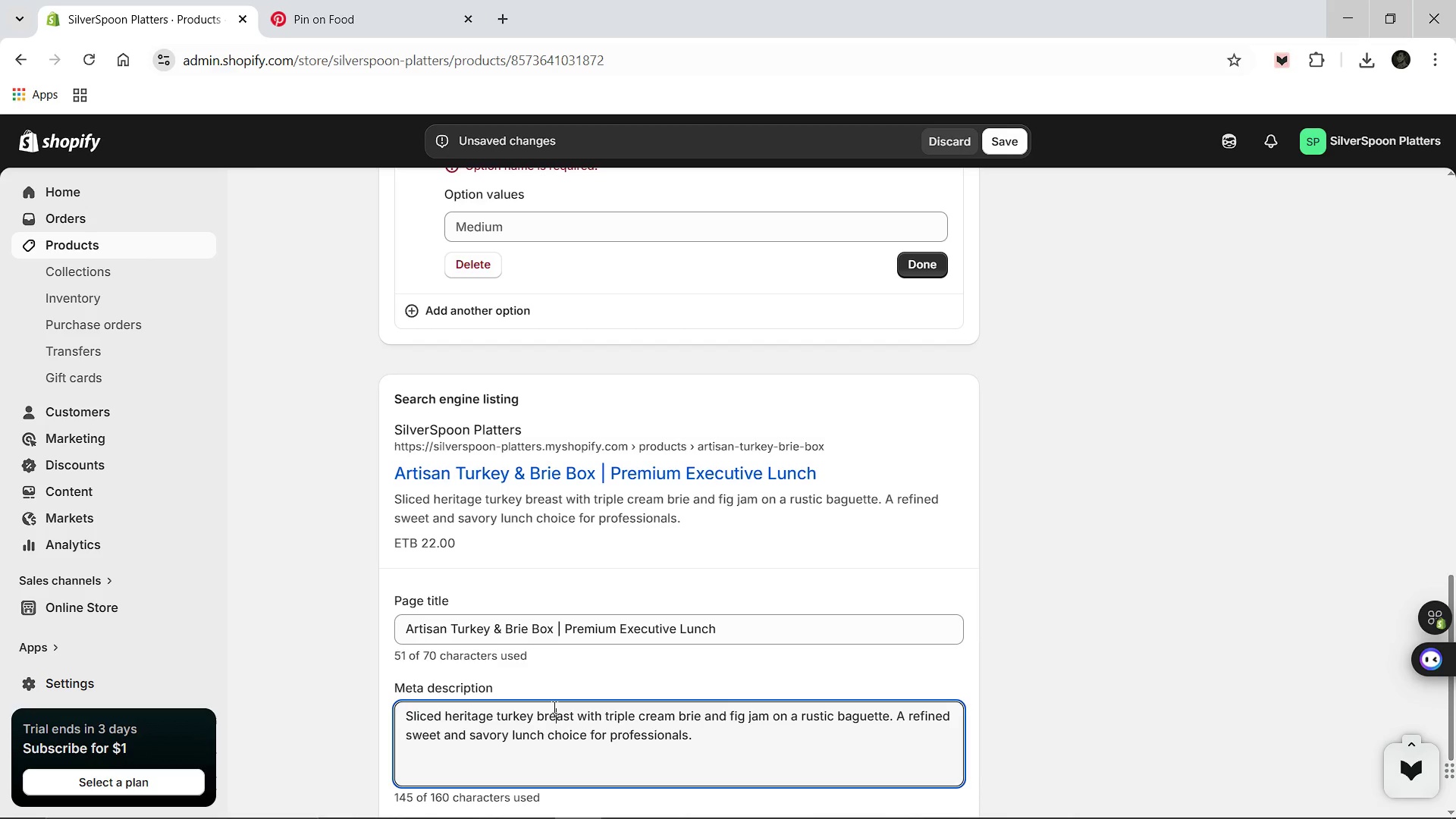 
key(Control+A)
 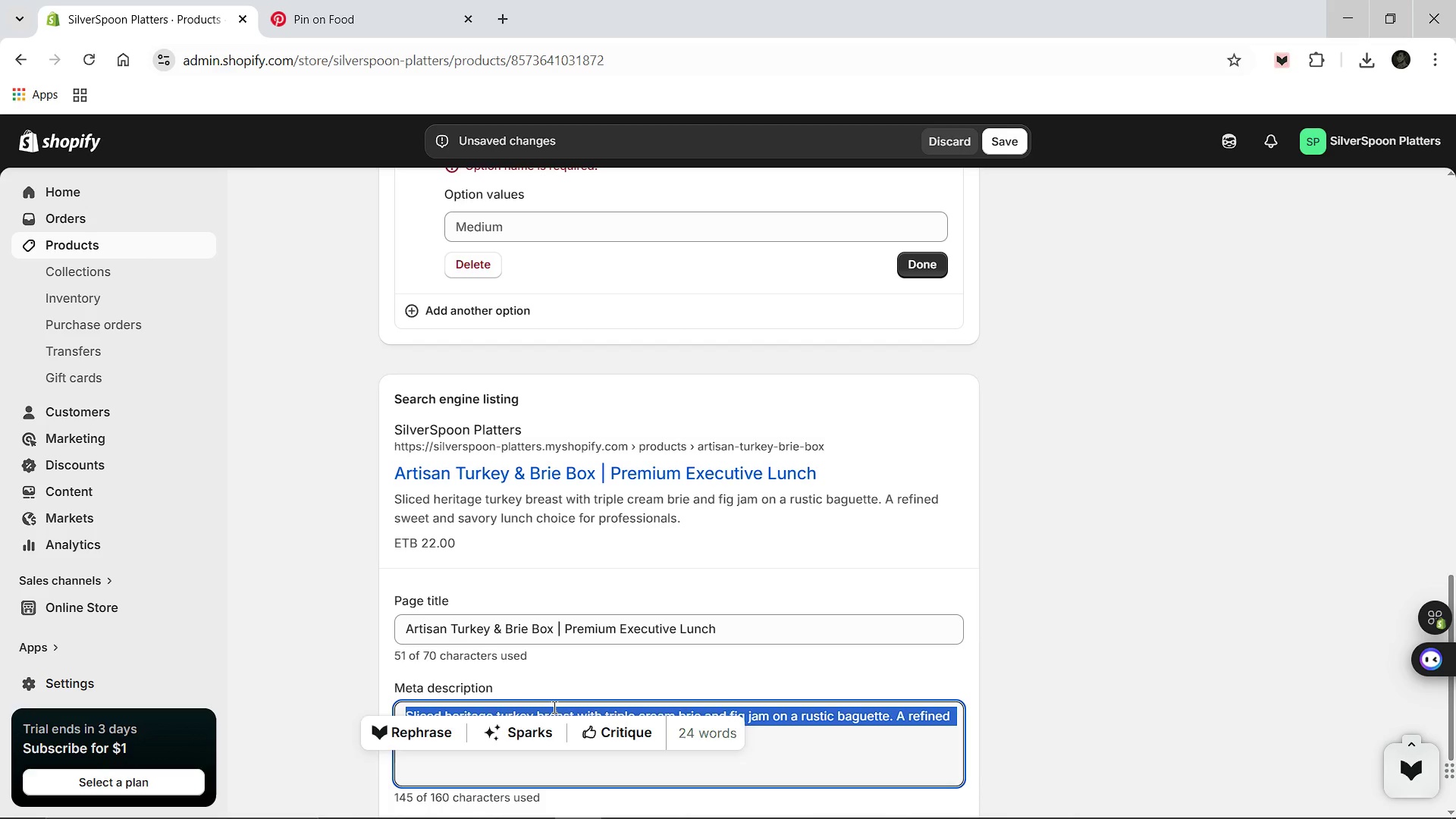 
type(Order the Artisan Turkey & Brie Box. Premium sliced turkey and brie on baguette. Luxury catering by SliverSpoon pla)
key(Backspace)
key(Backspace)
key(Backspace)
type(Platters.)
 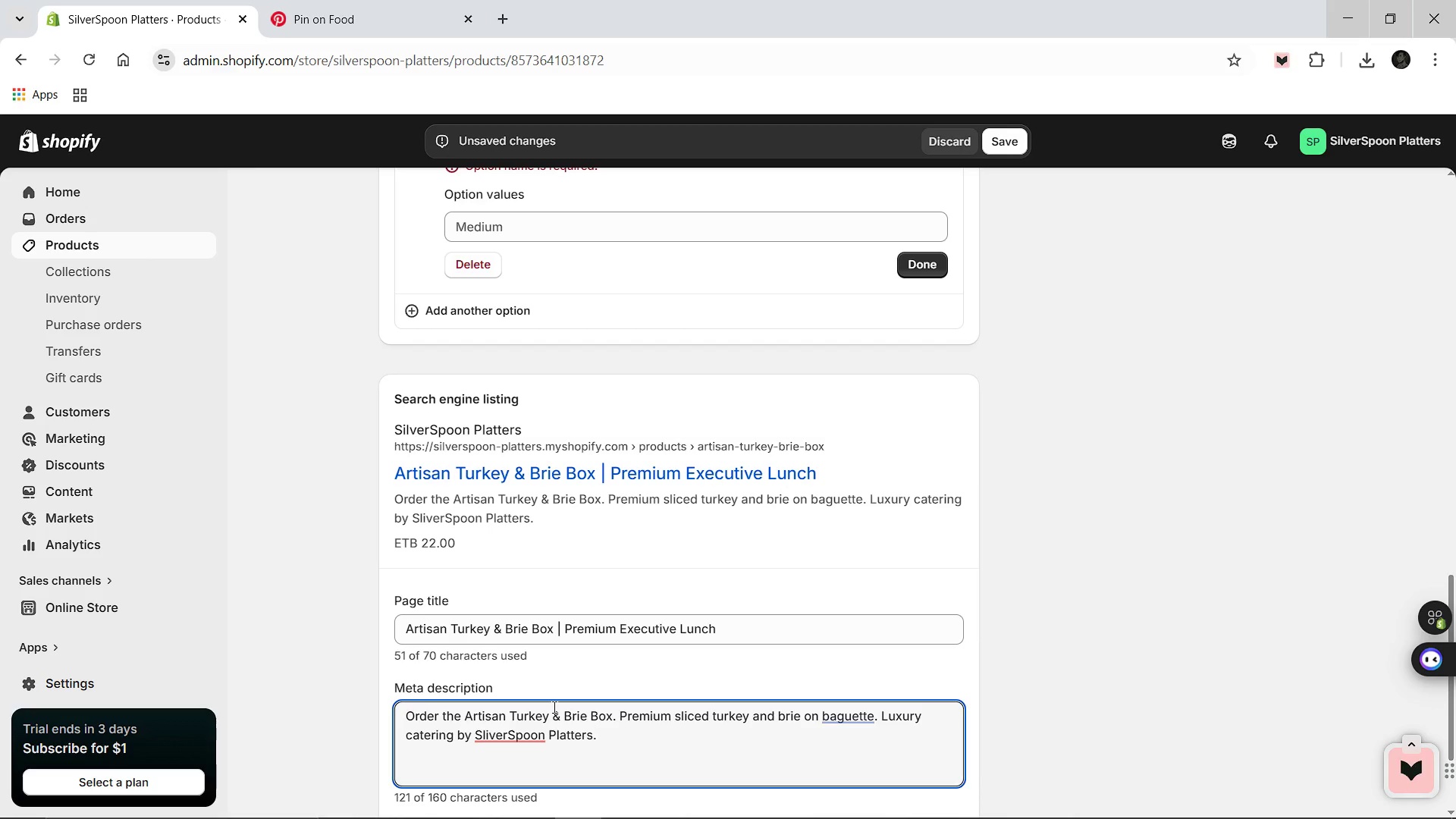 
scroll: coordinate [578, 642], scroll_direction: down, amount: 3.0
 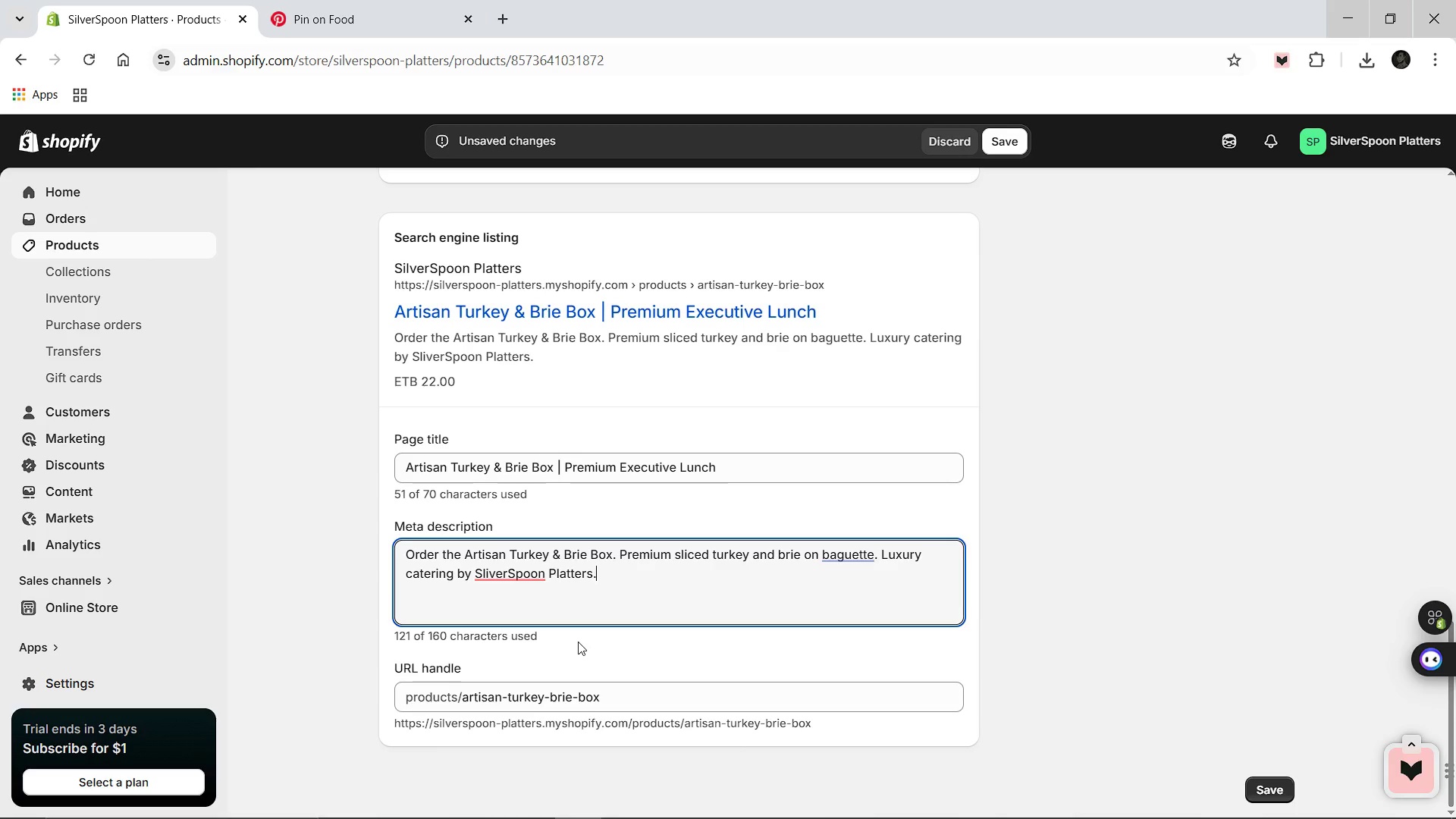 
scroll: coordinate [578, 642], scroll_direction: up, amount: 2.0
 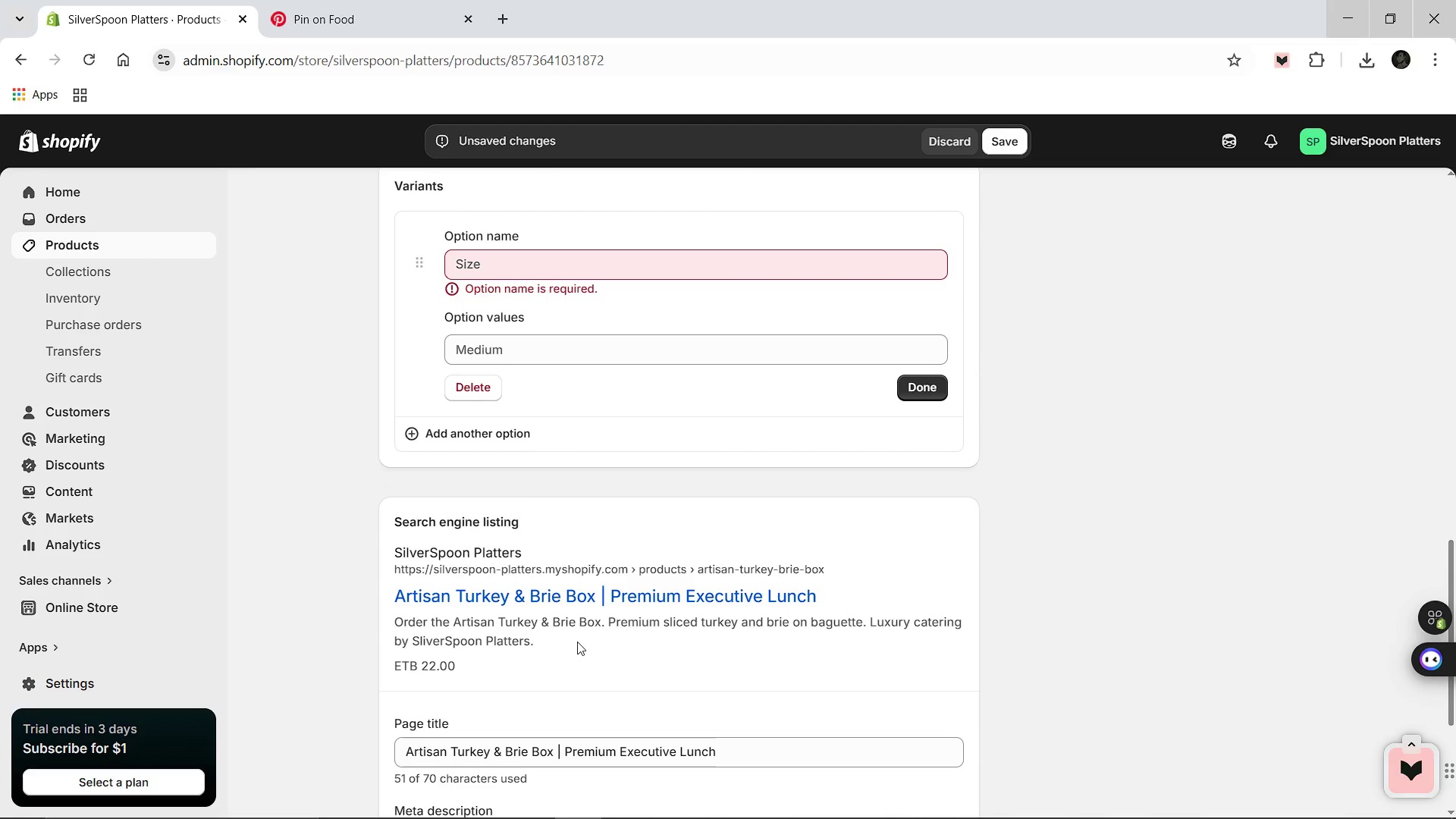 
wait(8.41)
 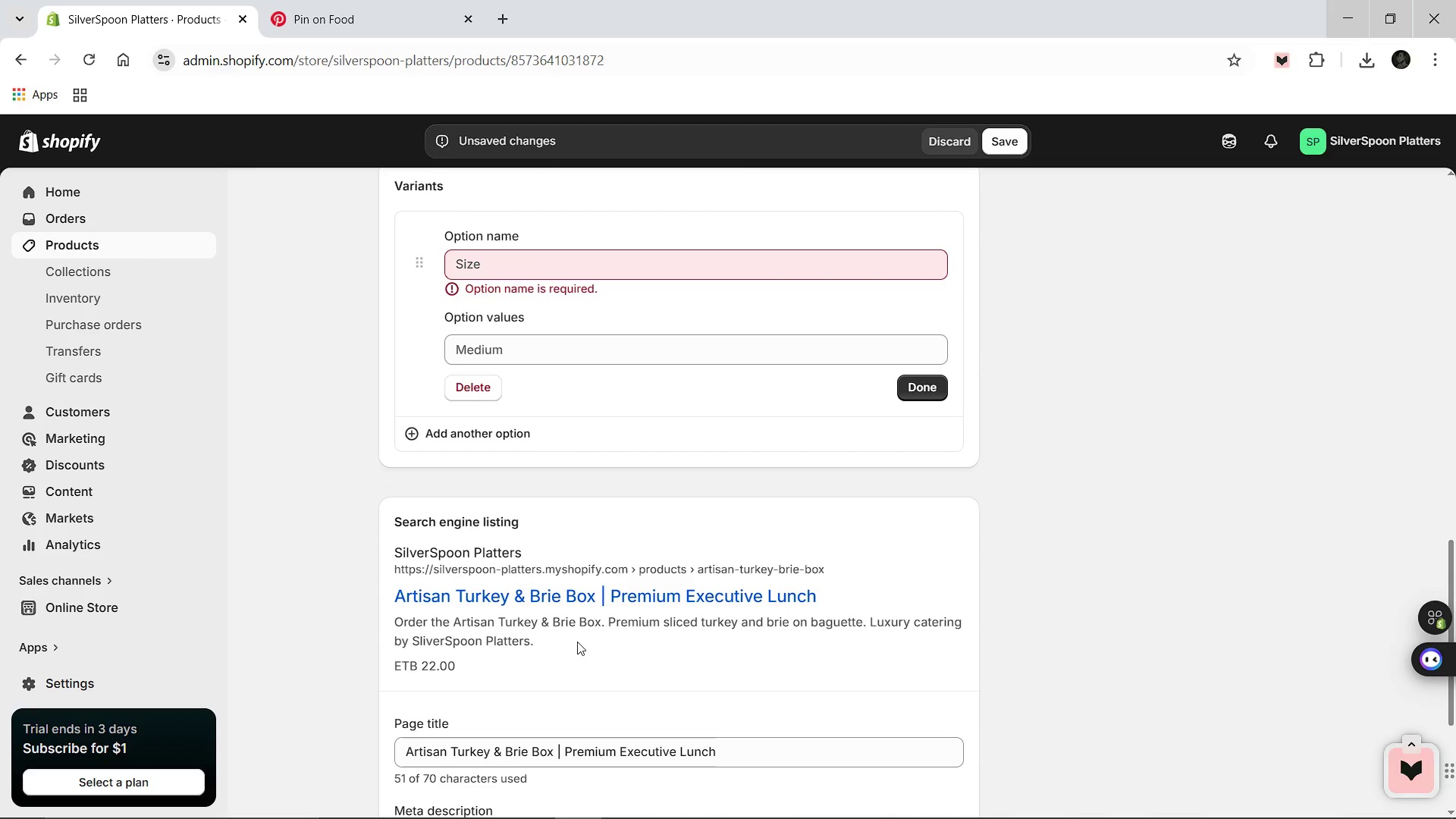 
scroll: coordinate [594, 648], scroll_direction: up, amount: 2.0
 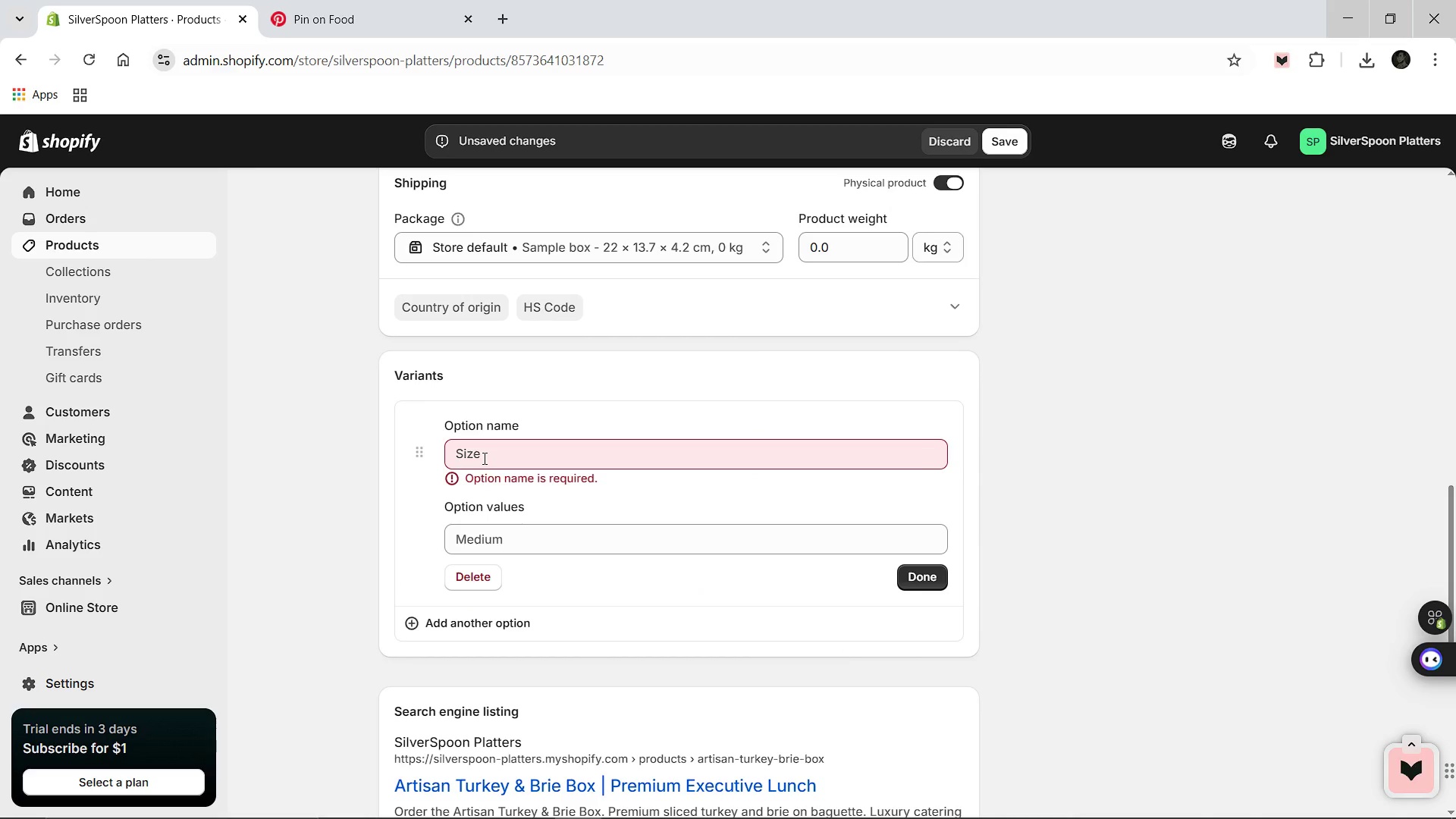 
left_click([483, 458])
 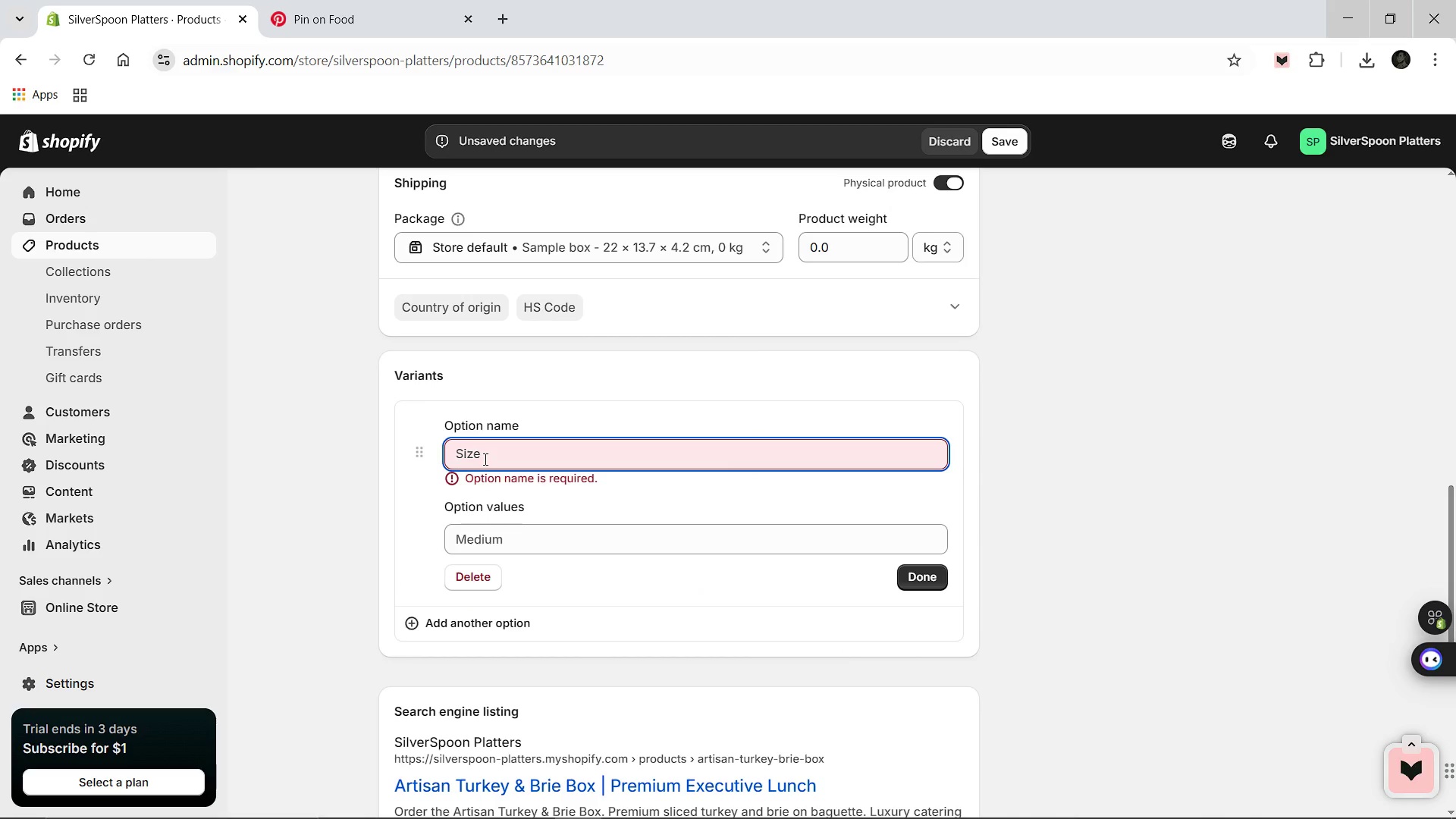 
type(Dietary Preference)
 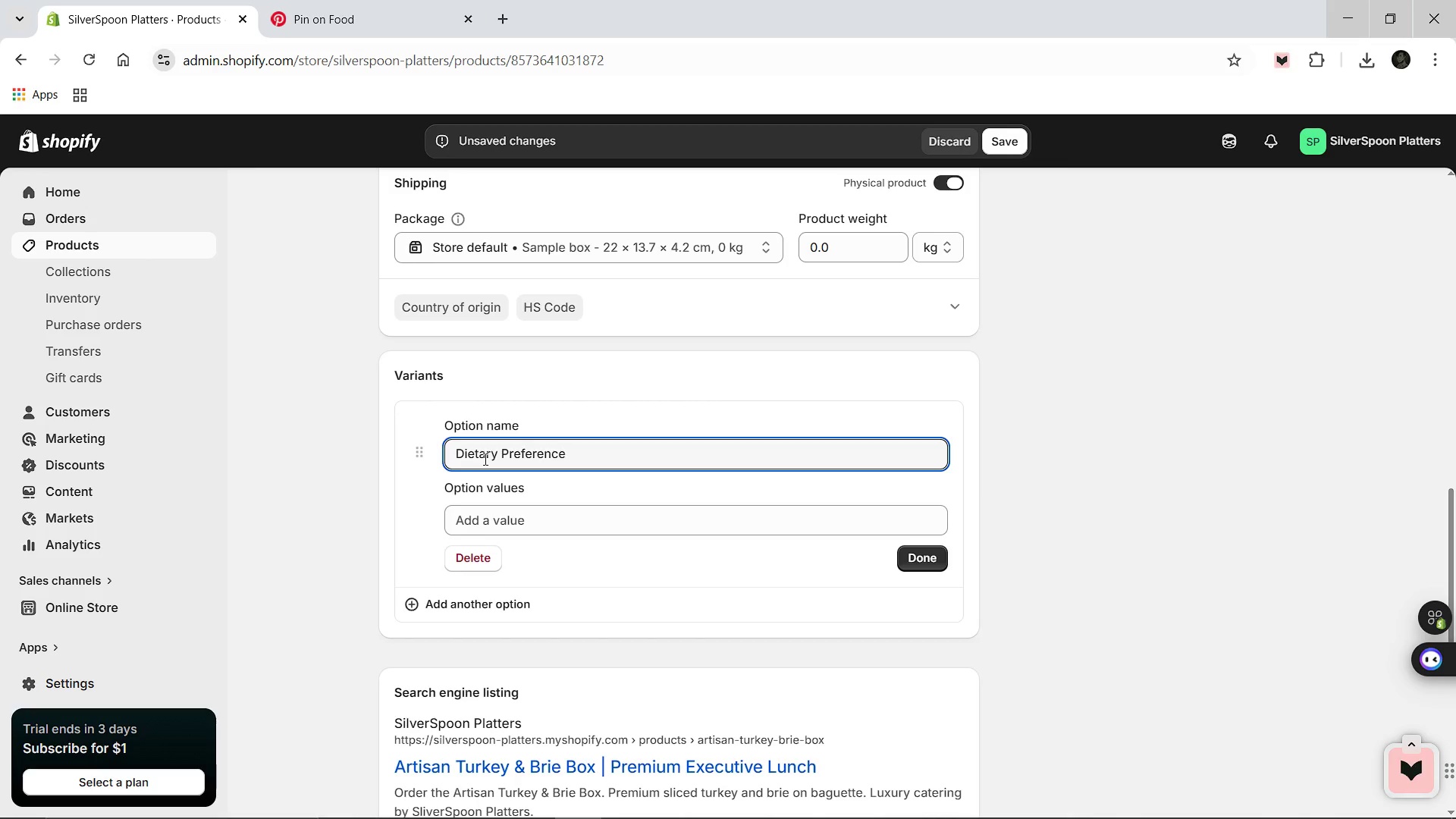 
left_click([477, 521])
 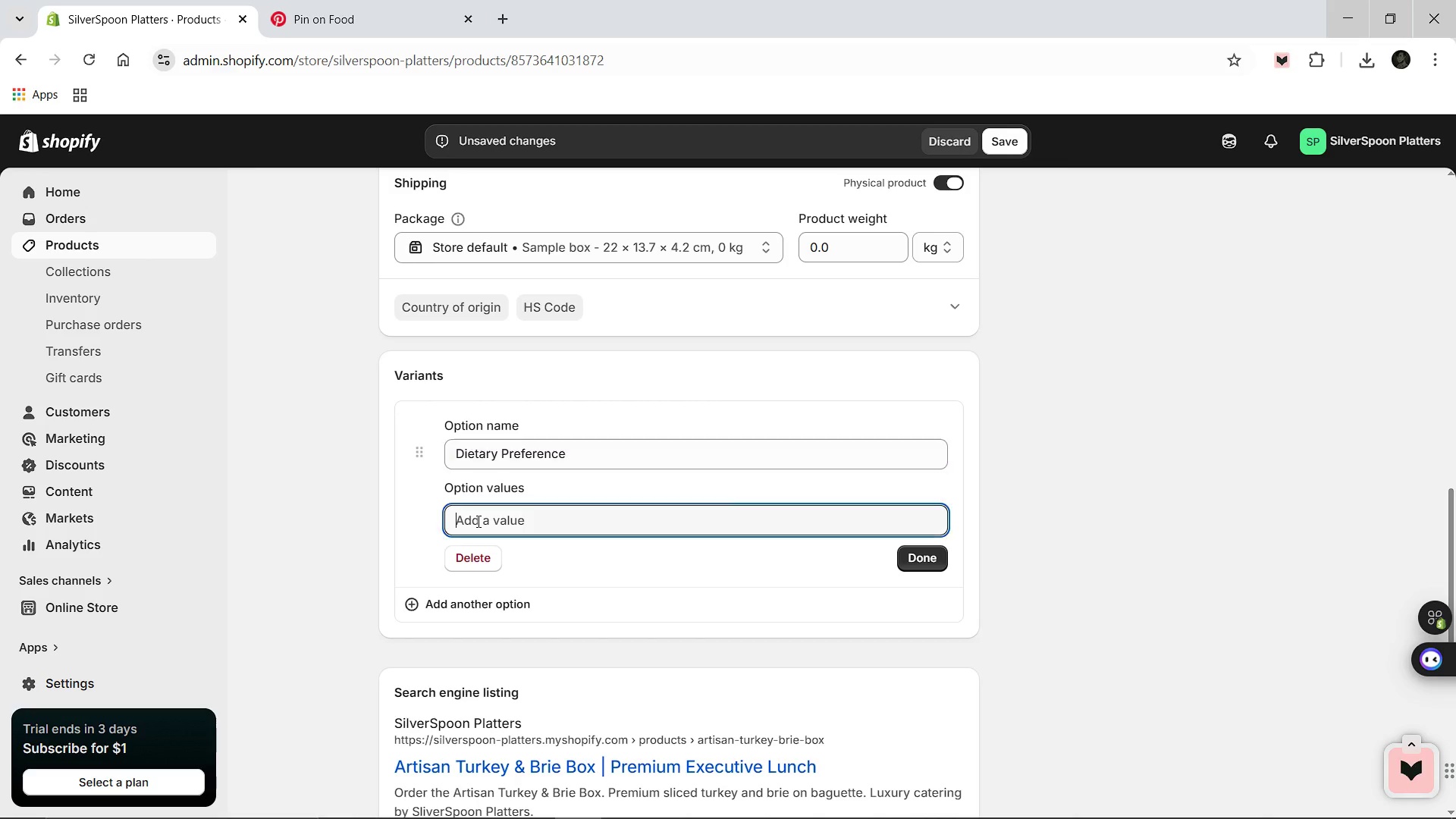 
type(Standard)
 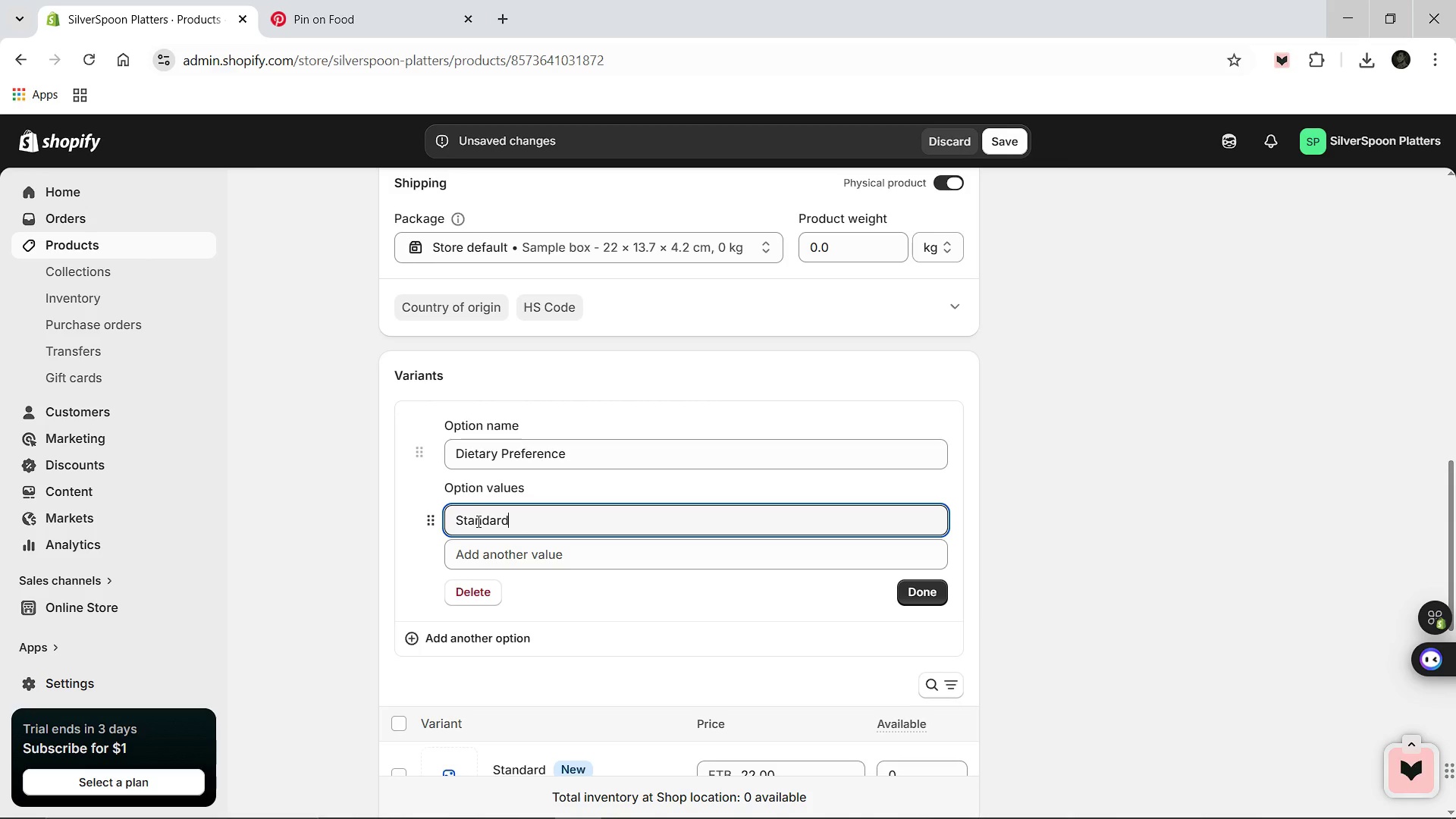 
key(Enter)
 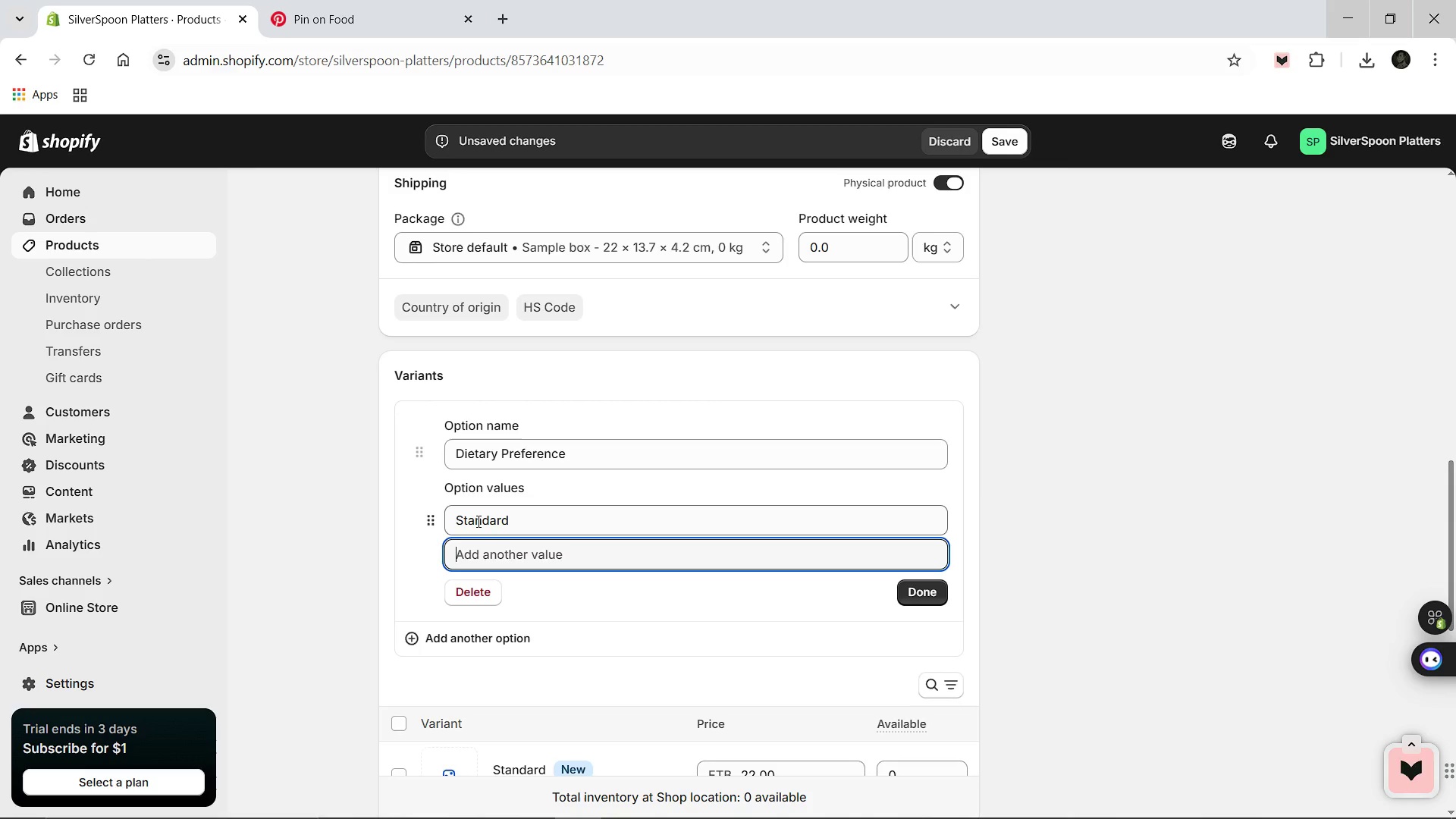 
type(Gluten-Free)
 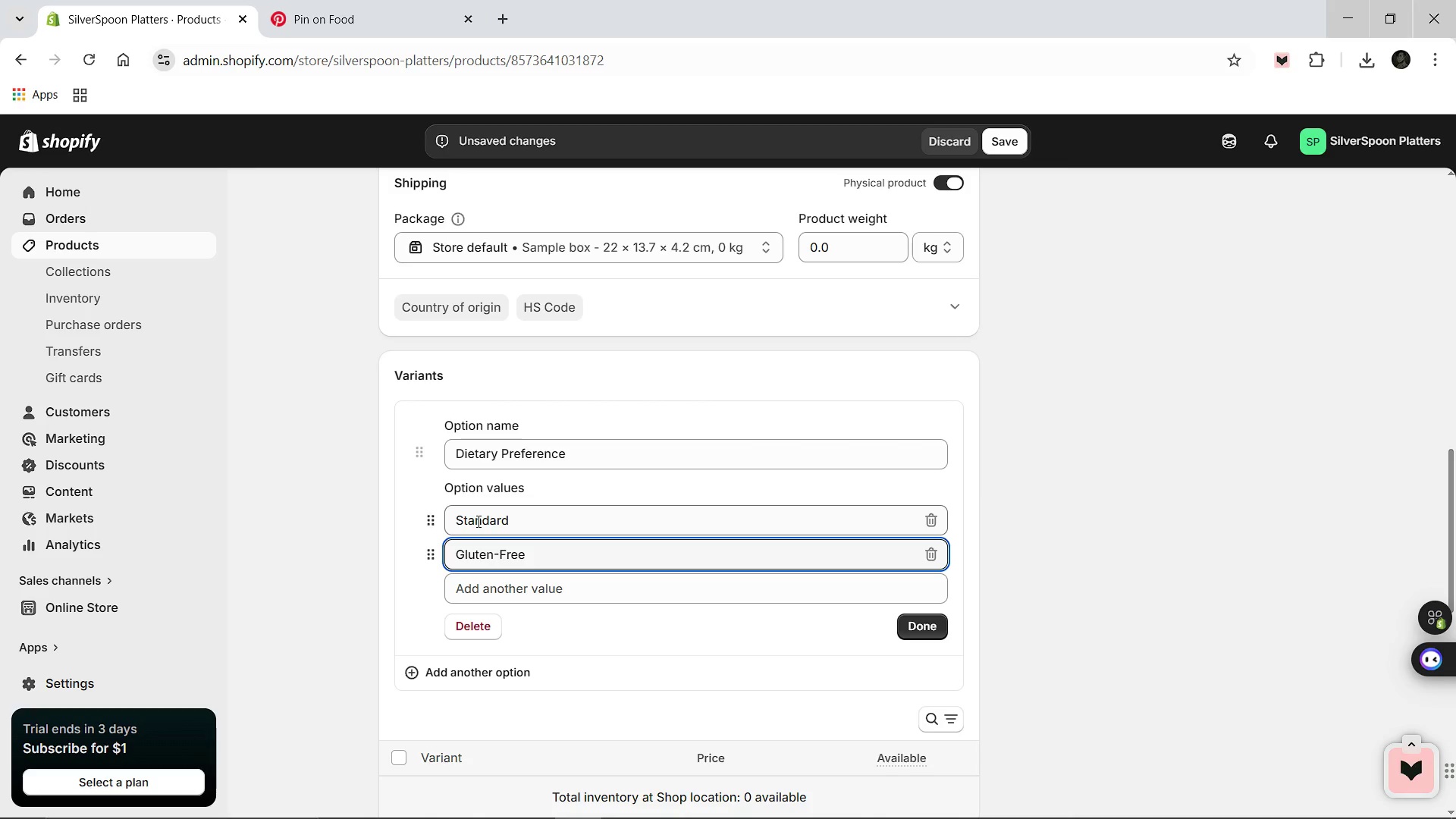 
key(Enter)
 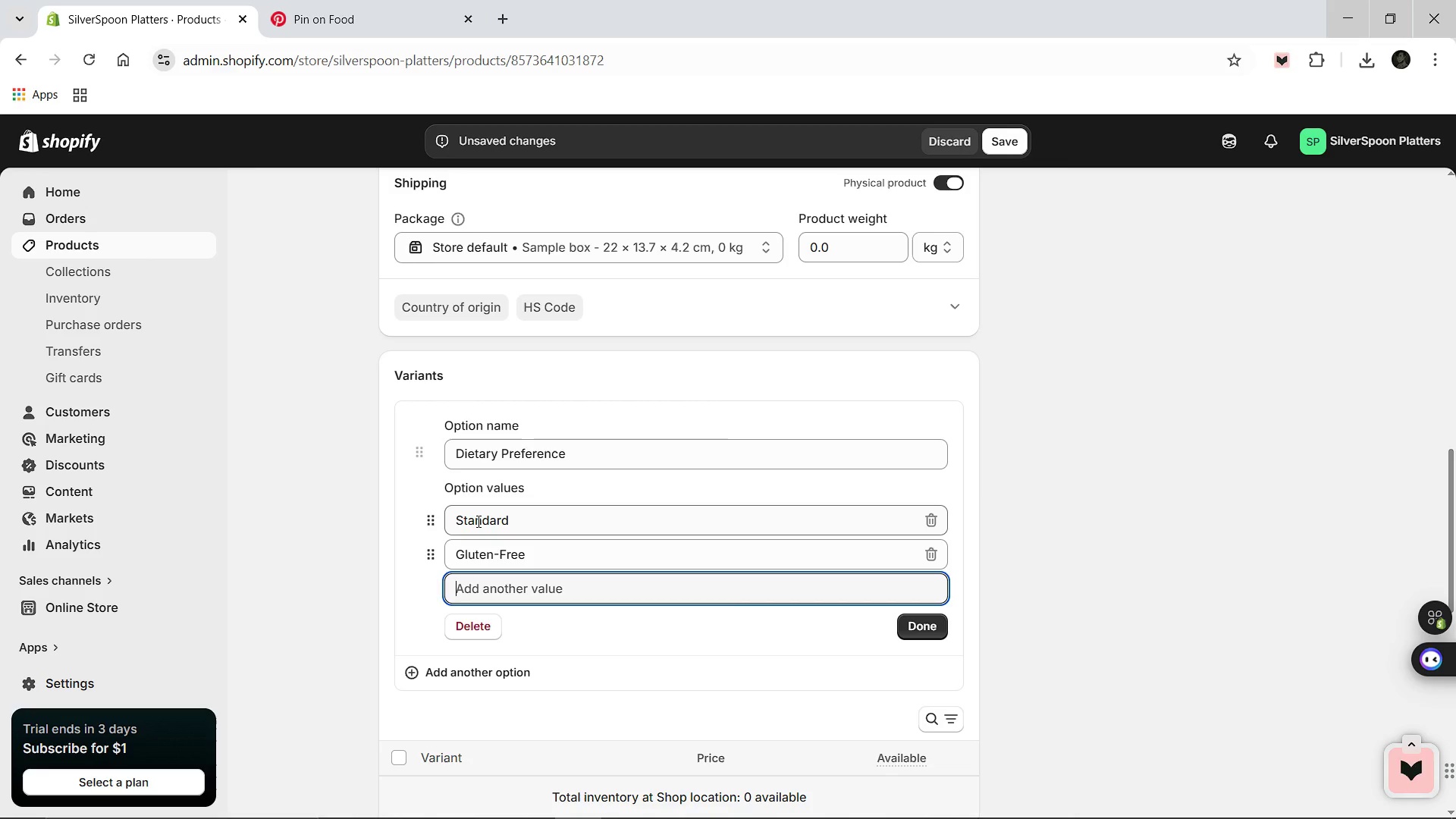 
type(Vgea)
key(Backspace)
key(Backspace)
key(Backspace)
type(eag)
key(Backspace)
key(Backspace)
type(gan)
 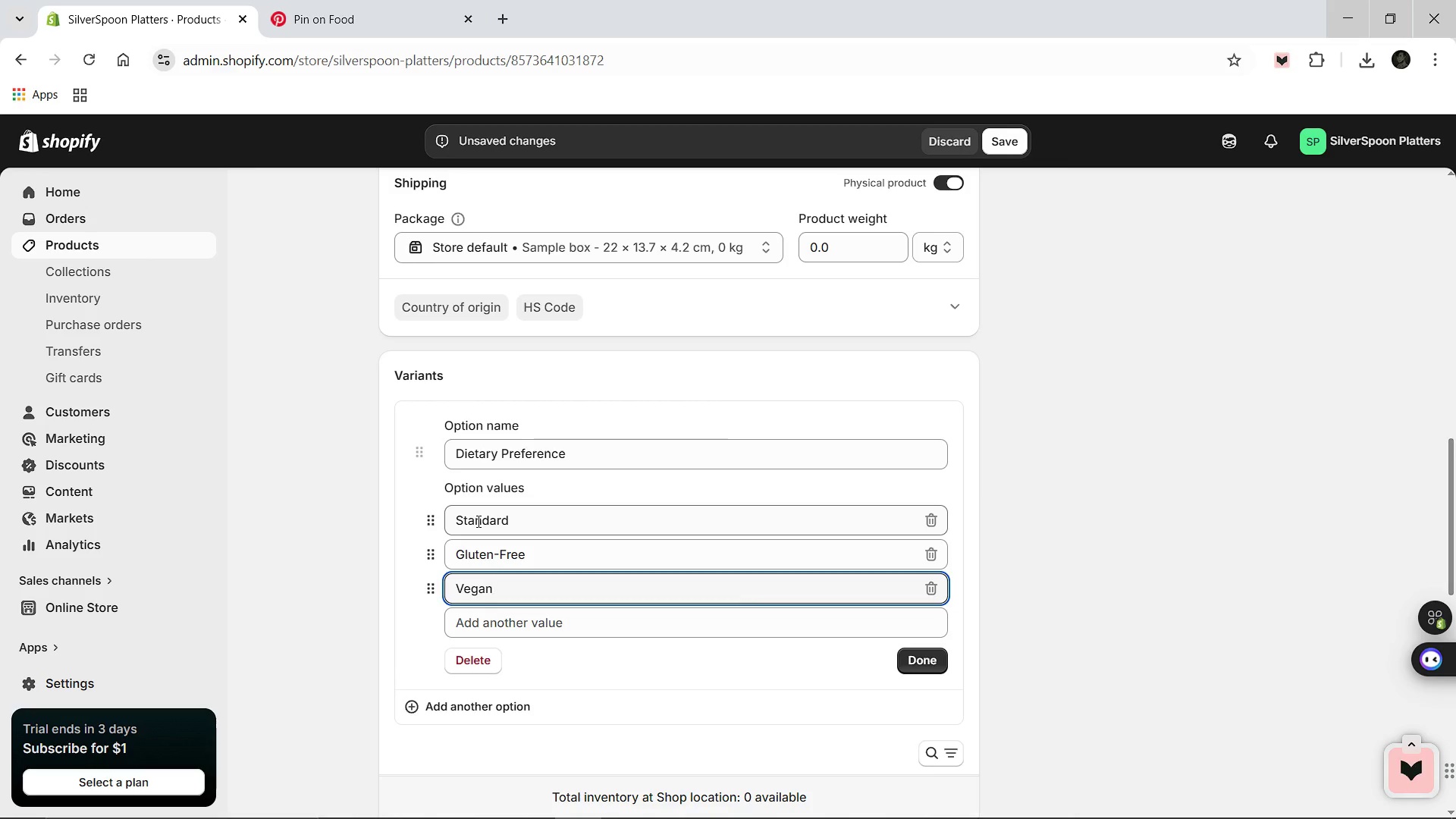 
key(Enter)
 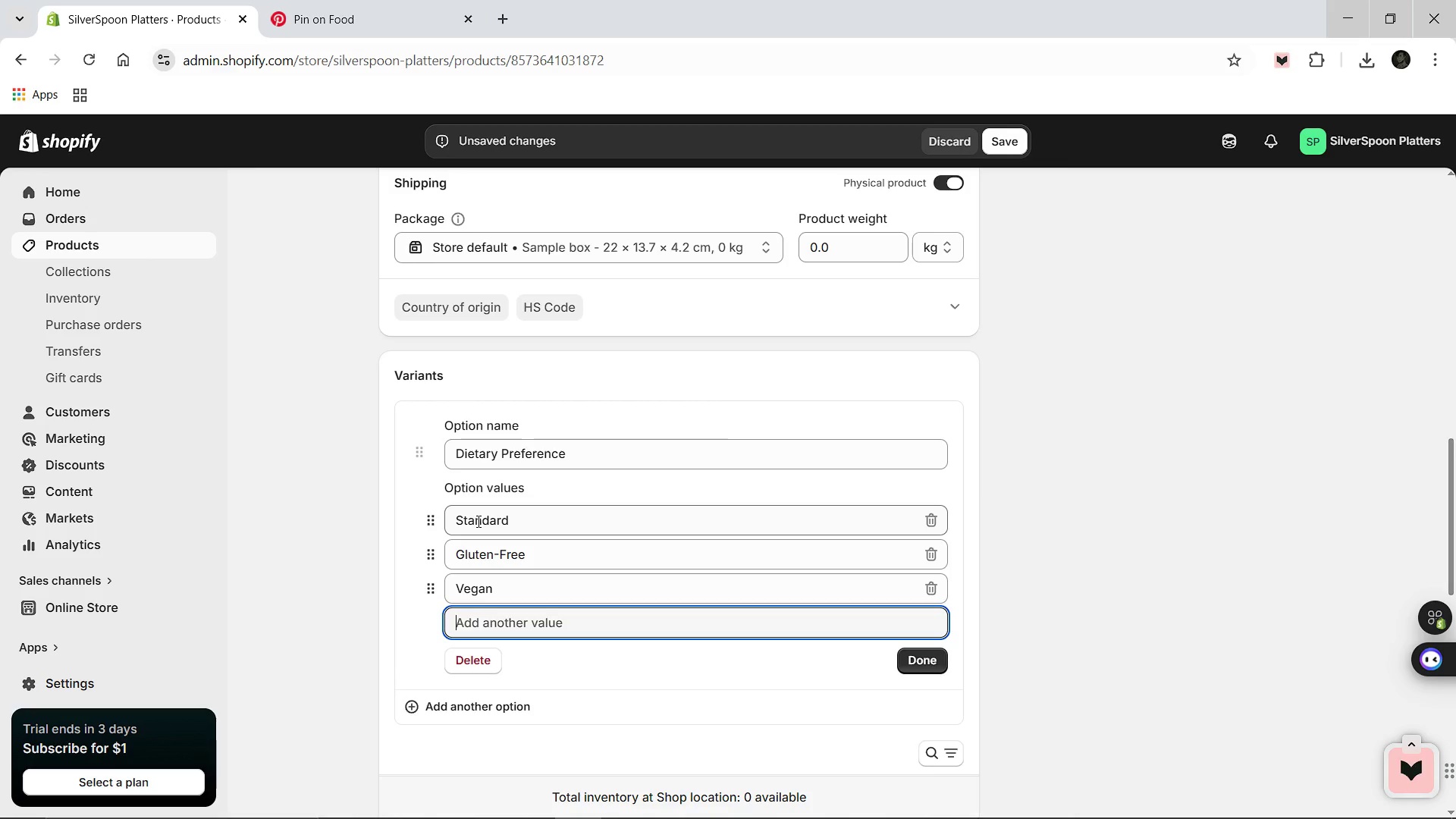 
type(Standard ))
key(Backspace)
type(*)
key(Backspace)
type((Large))
 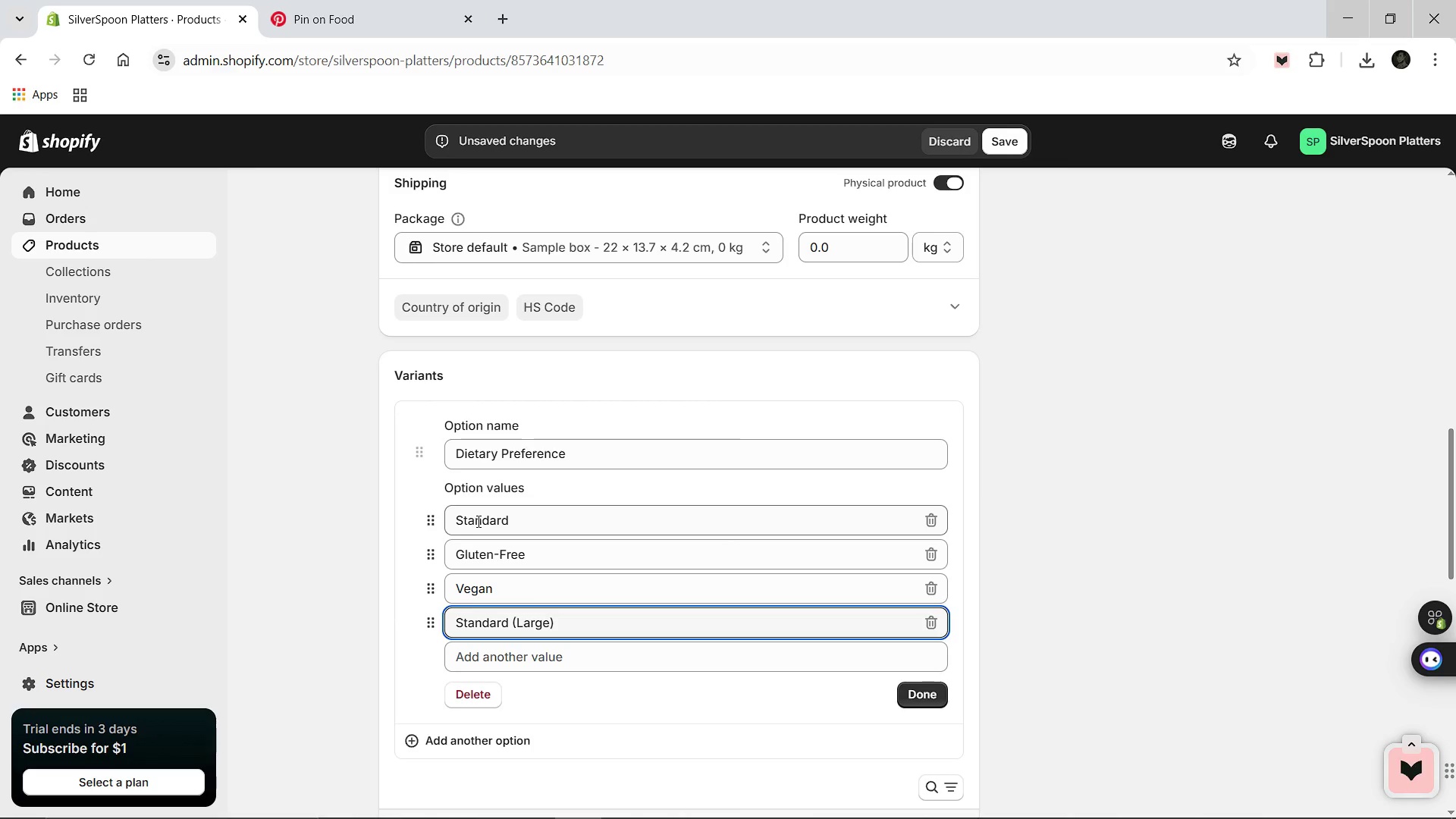 
key(Enter)
 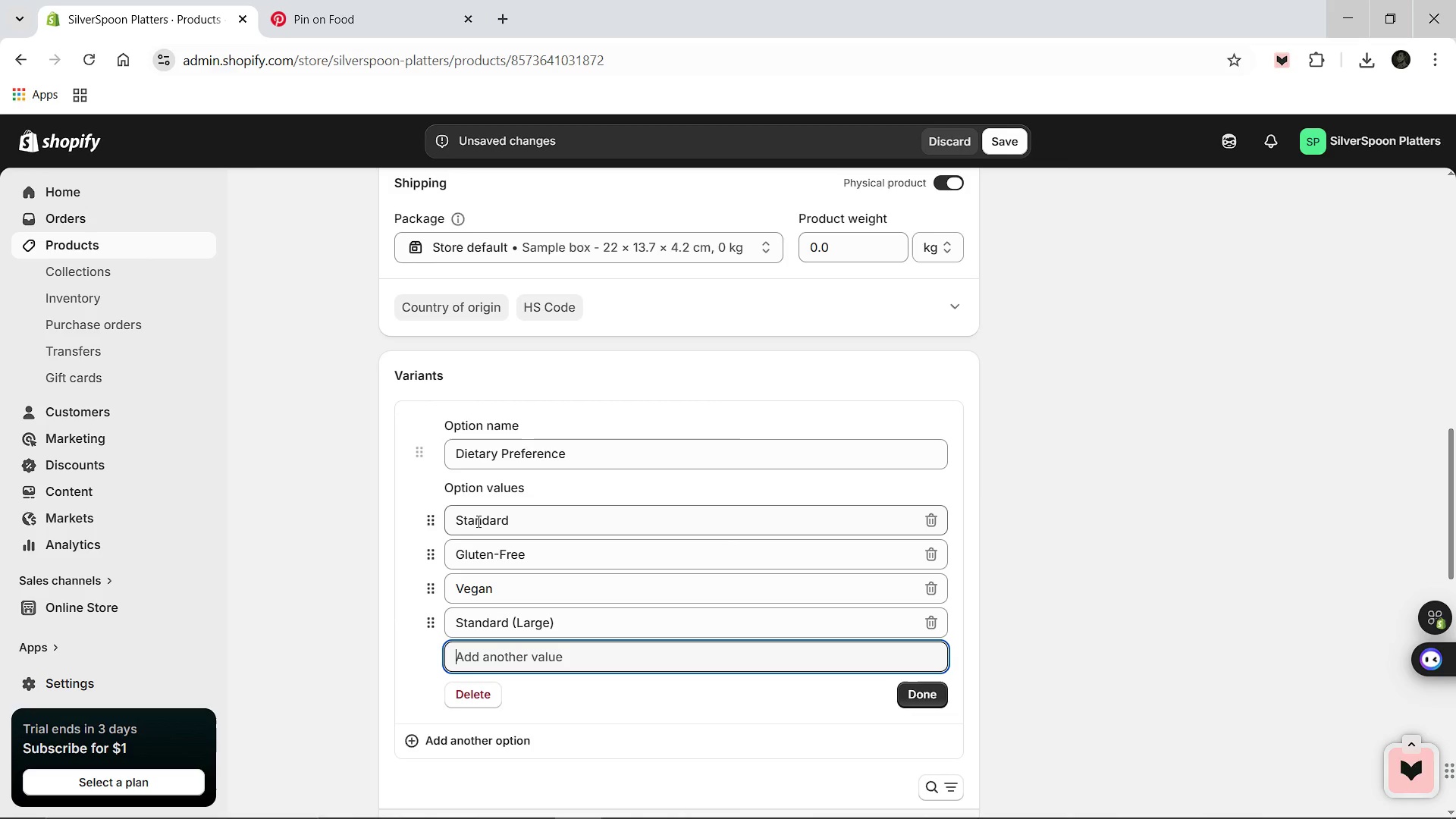 
type(Vegan (Small))
 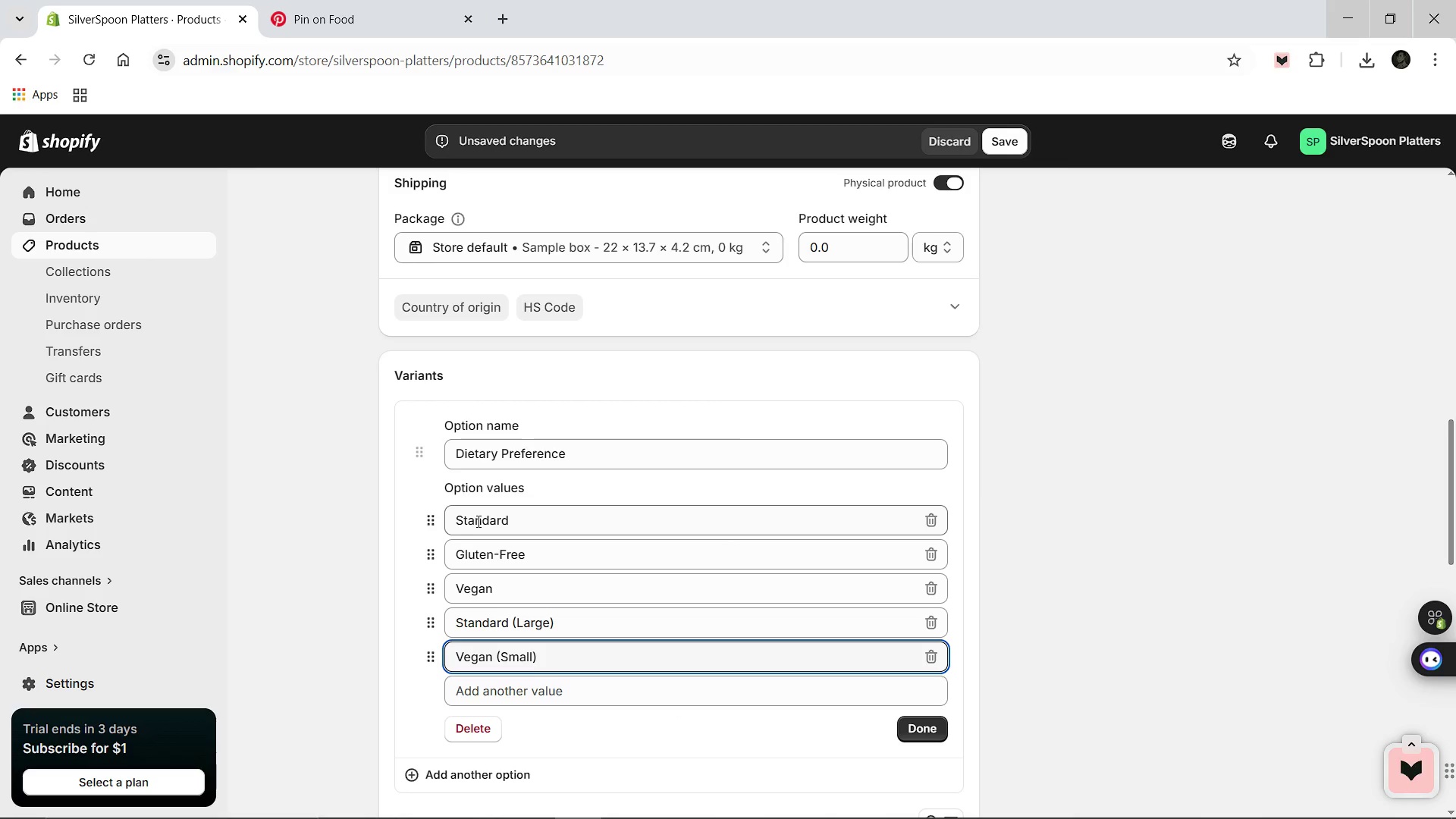 
wait(6.34)
 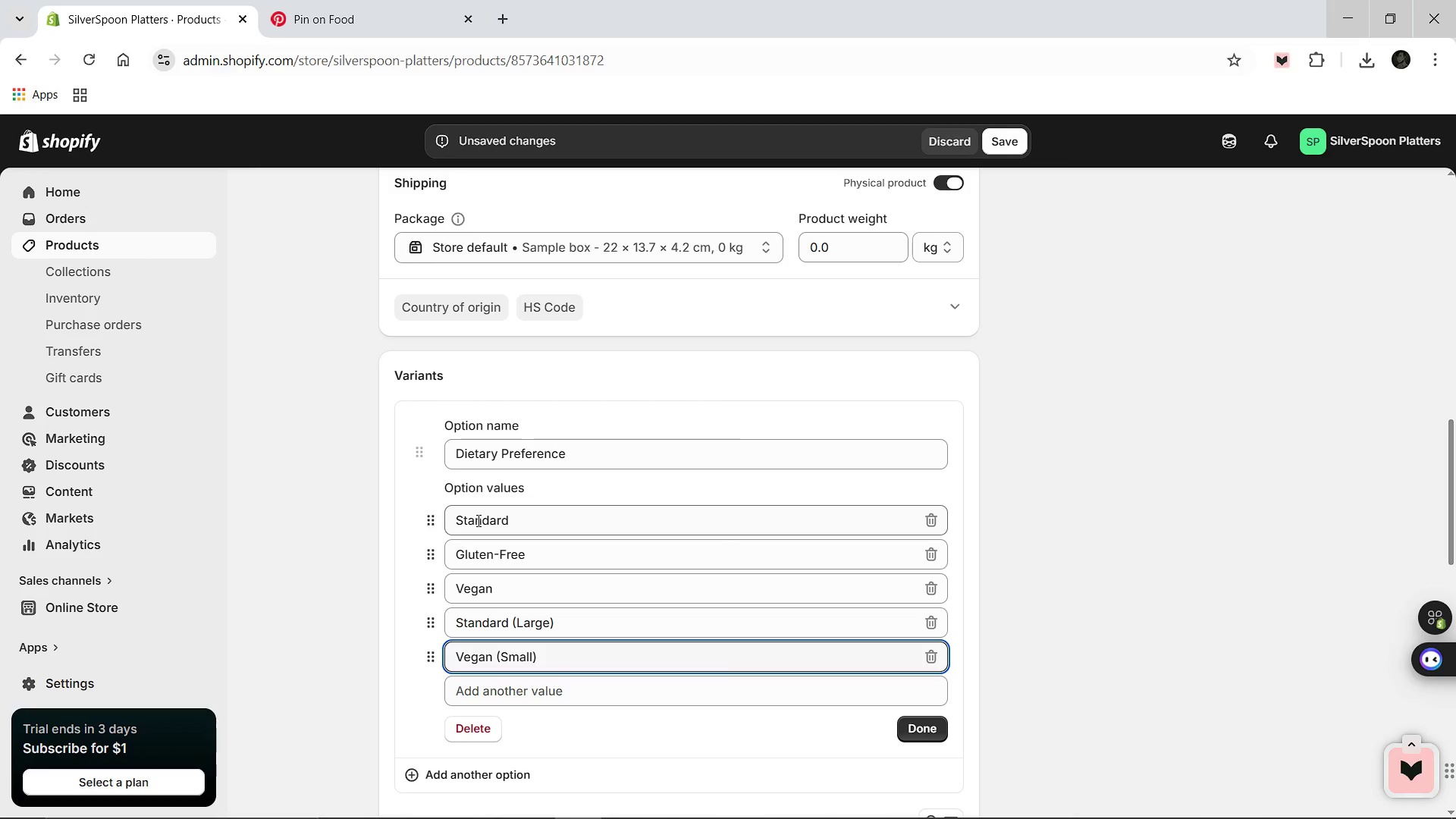 
left_click([917, 728])
 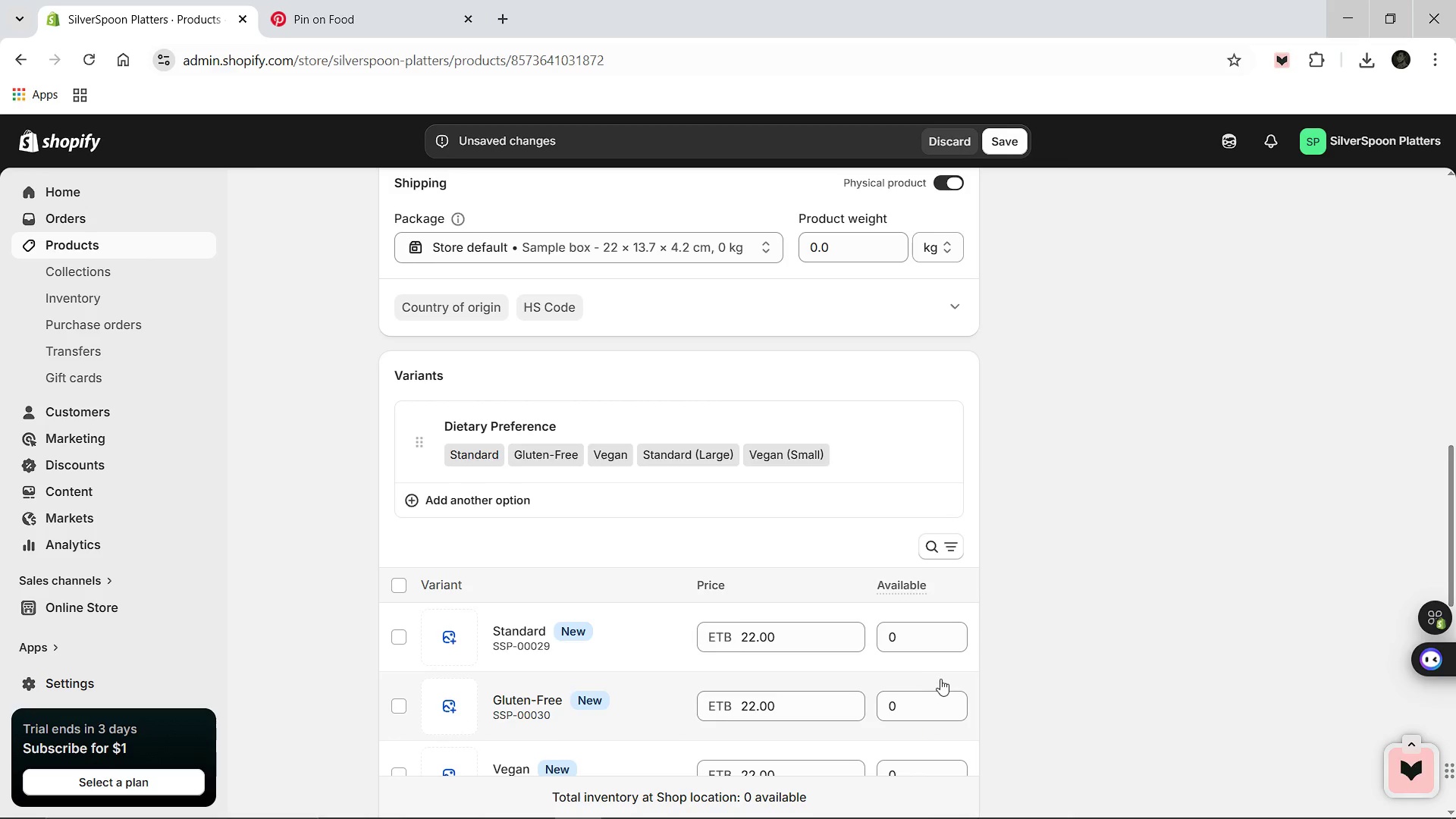 
scroll: coordinate [943, 674], scroll_direction: up, amount: 3.0
 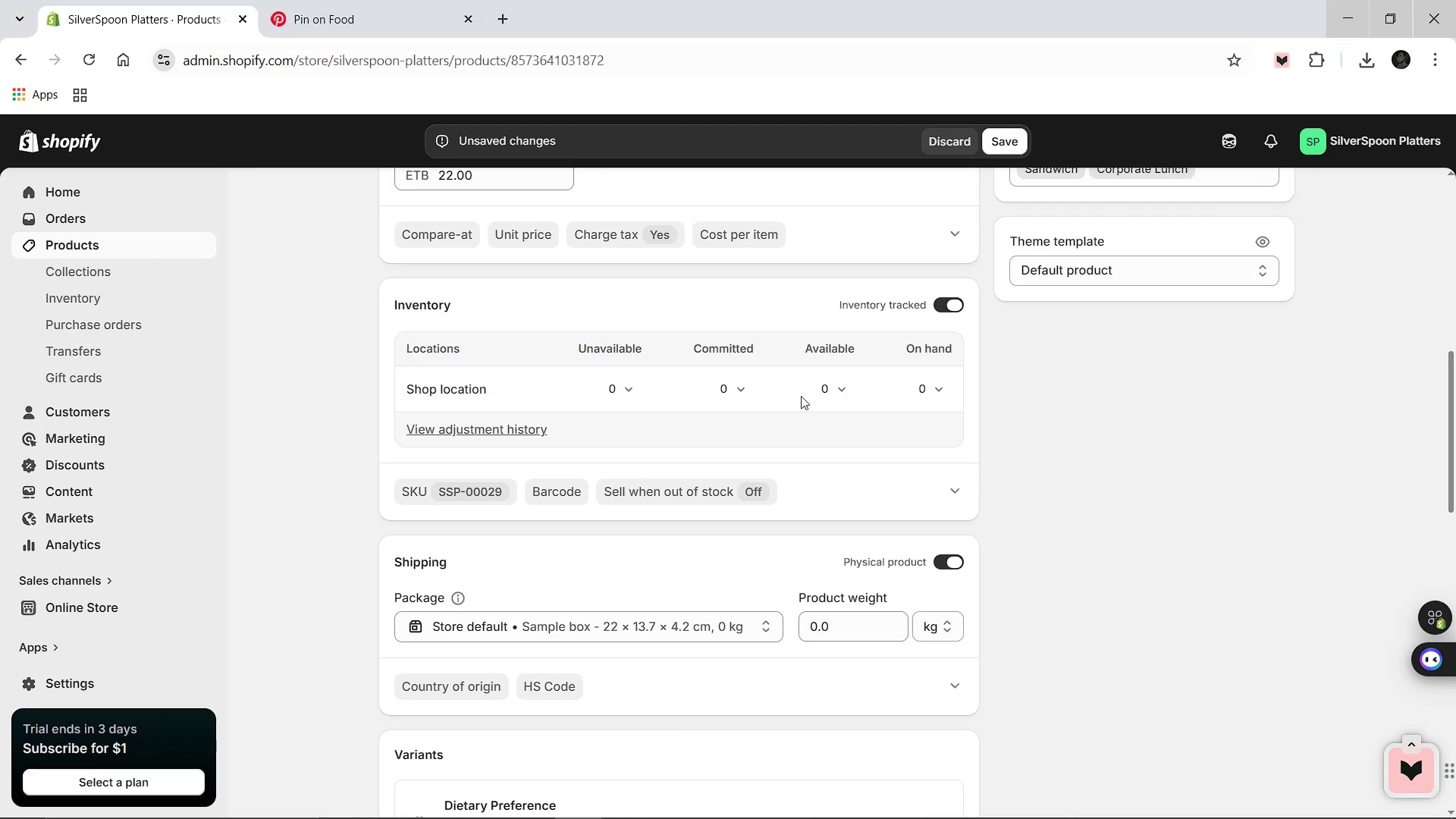 
left_click([819, 392])
 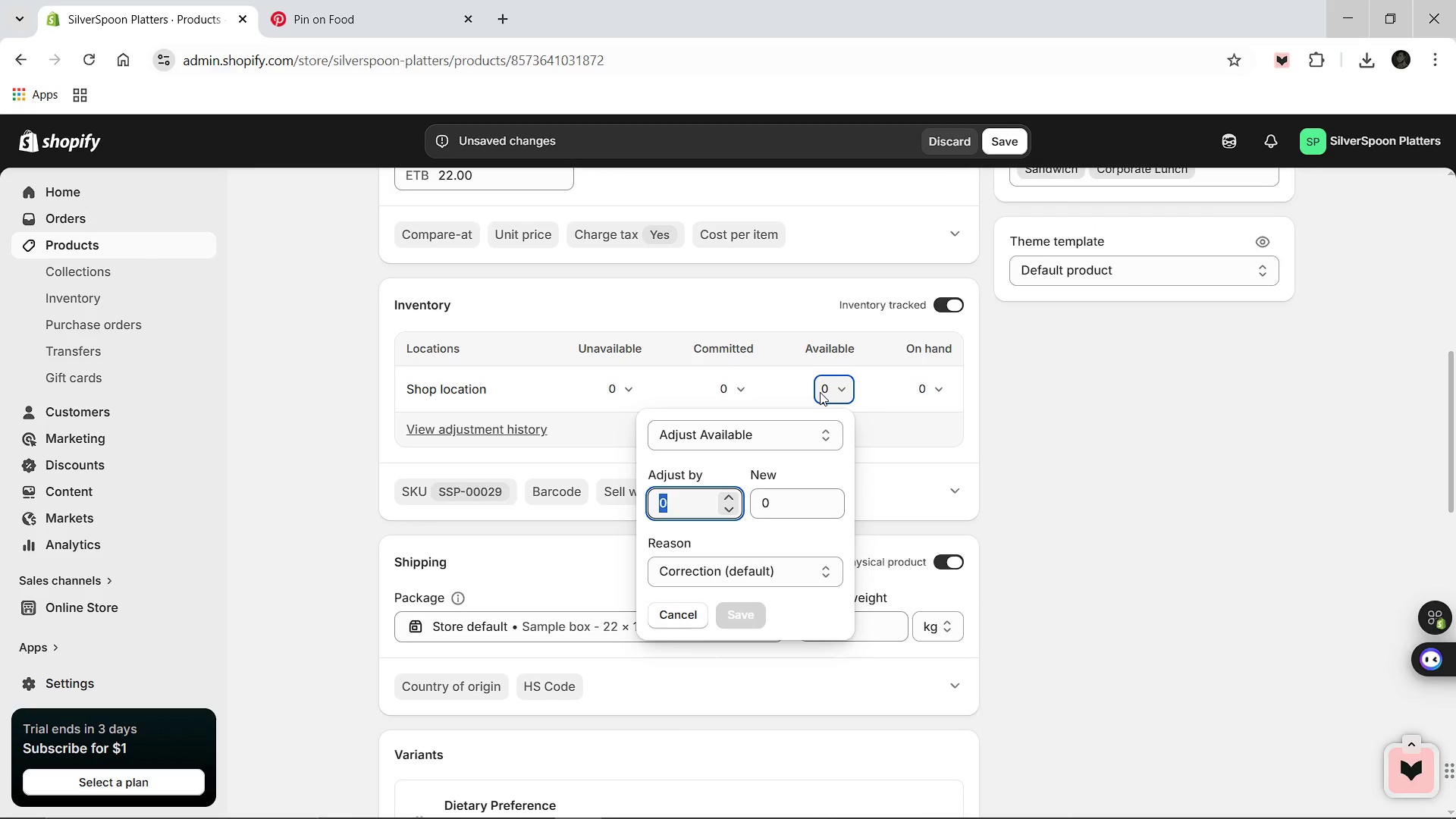 
type(4)
key(Backspace)
type(1)
key(Backspace)
type(20)
 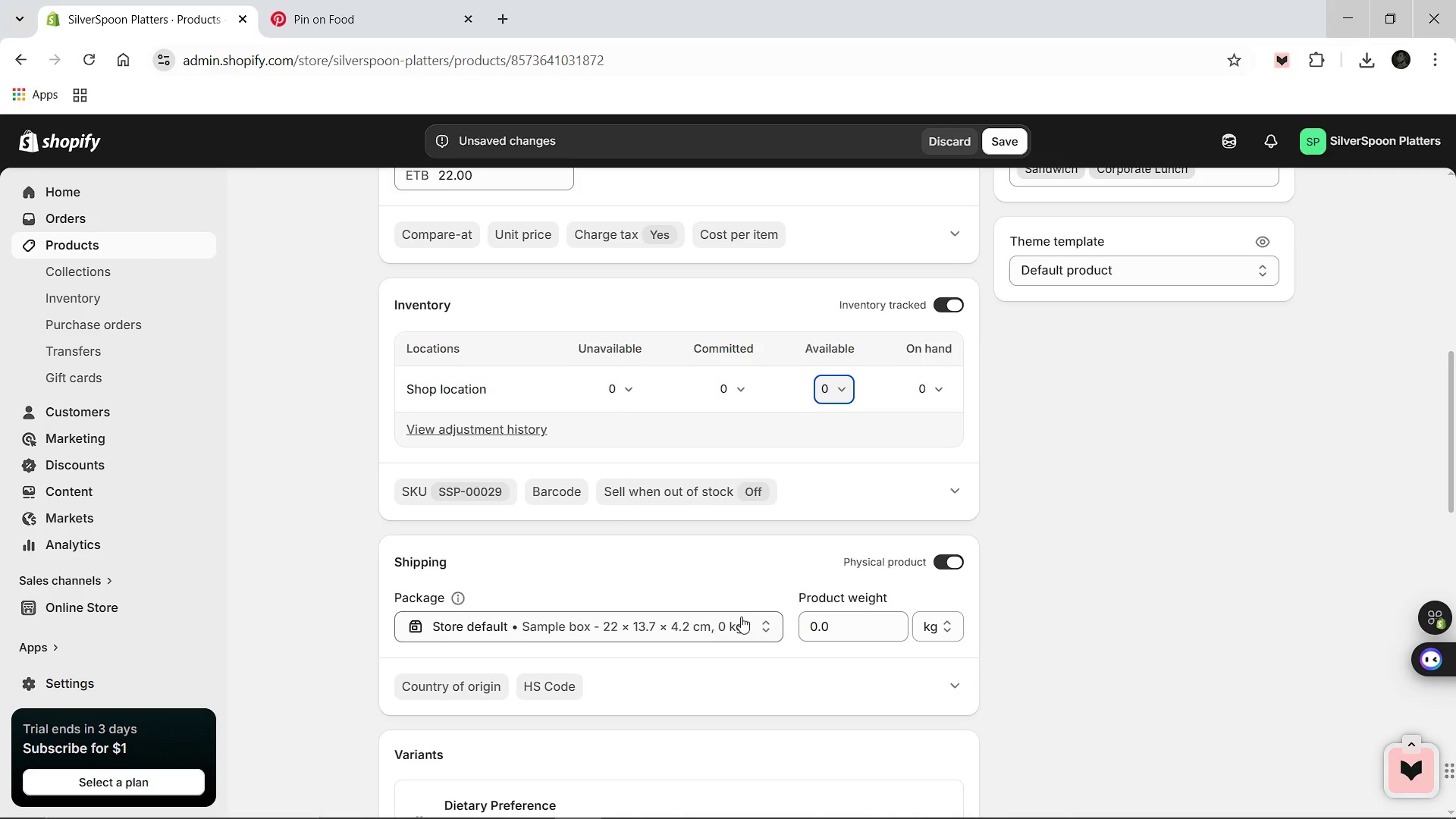 
scroll: coordinate [741, 616], scroll_direction: down, amount: 1.0
 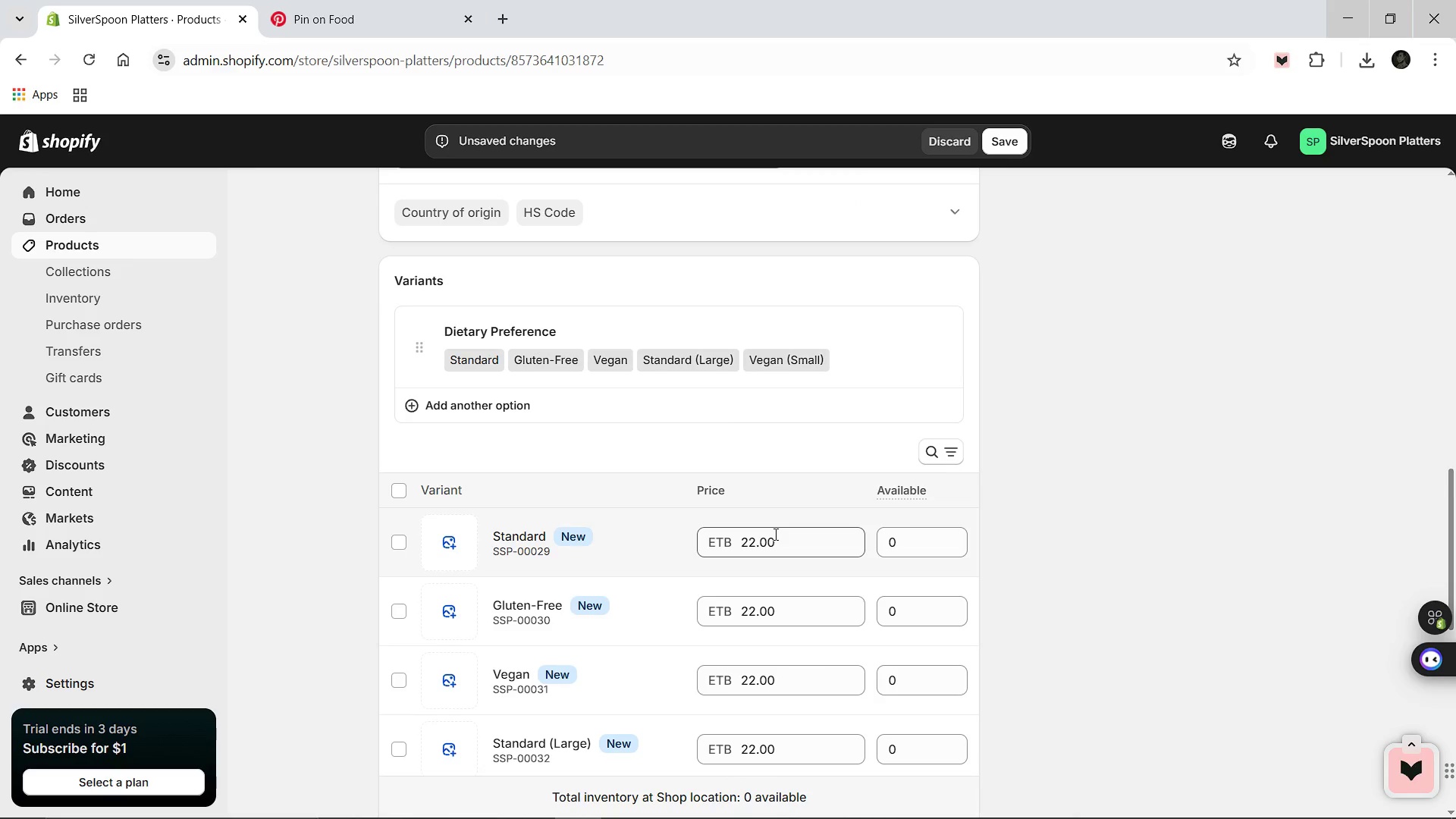 
wait(10.44)
 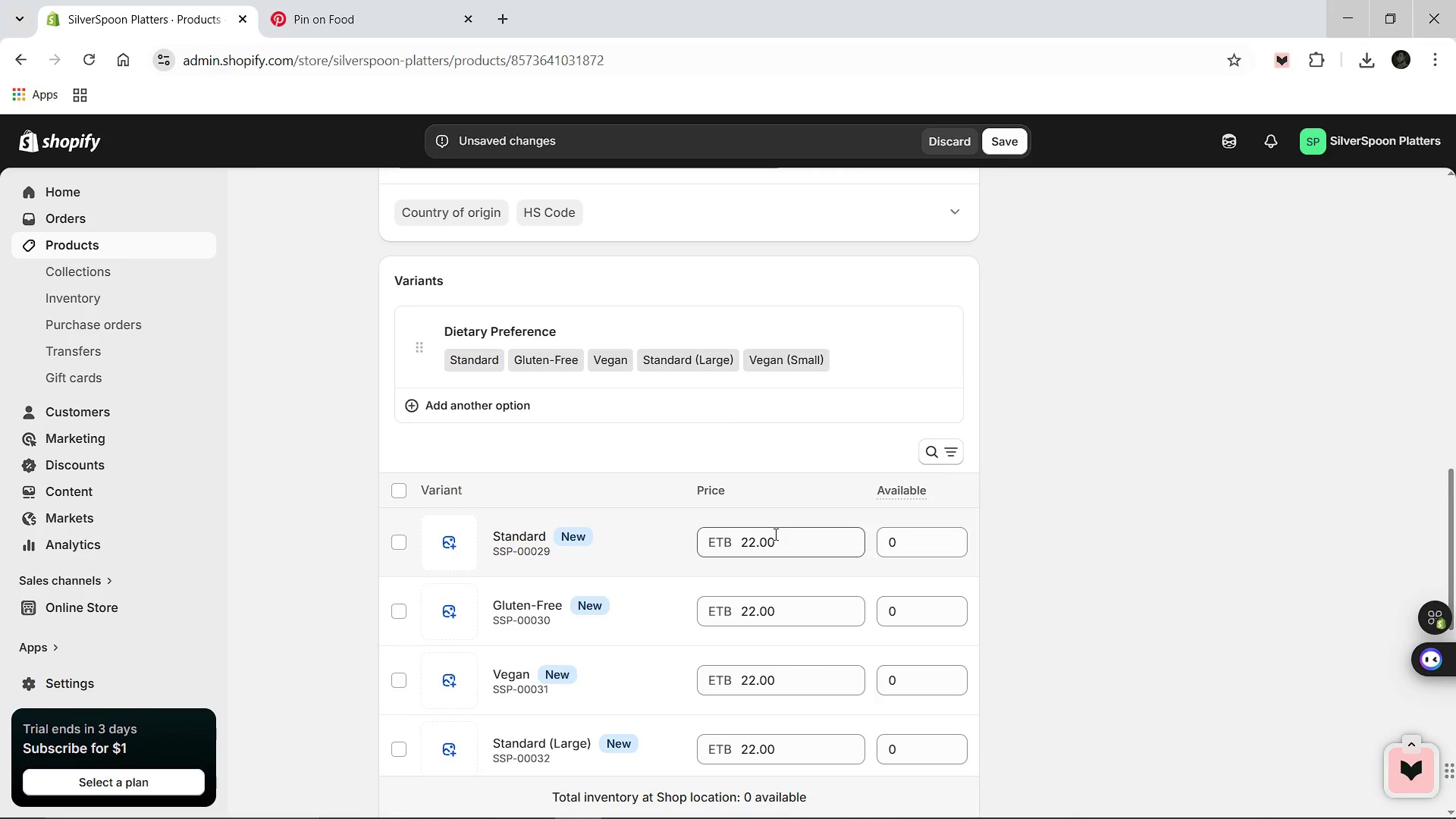 
scroll: coordinate [774, 534], scroll_direction: down, amount: 1.0
 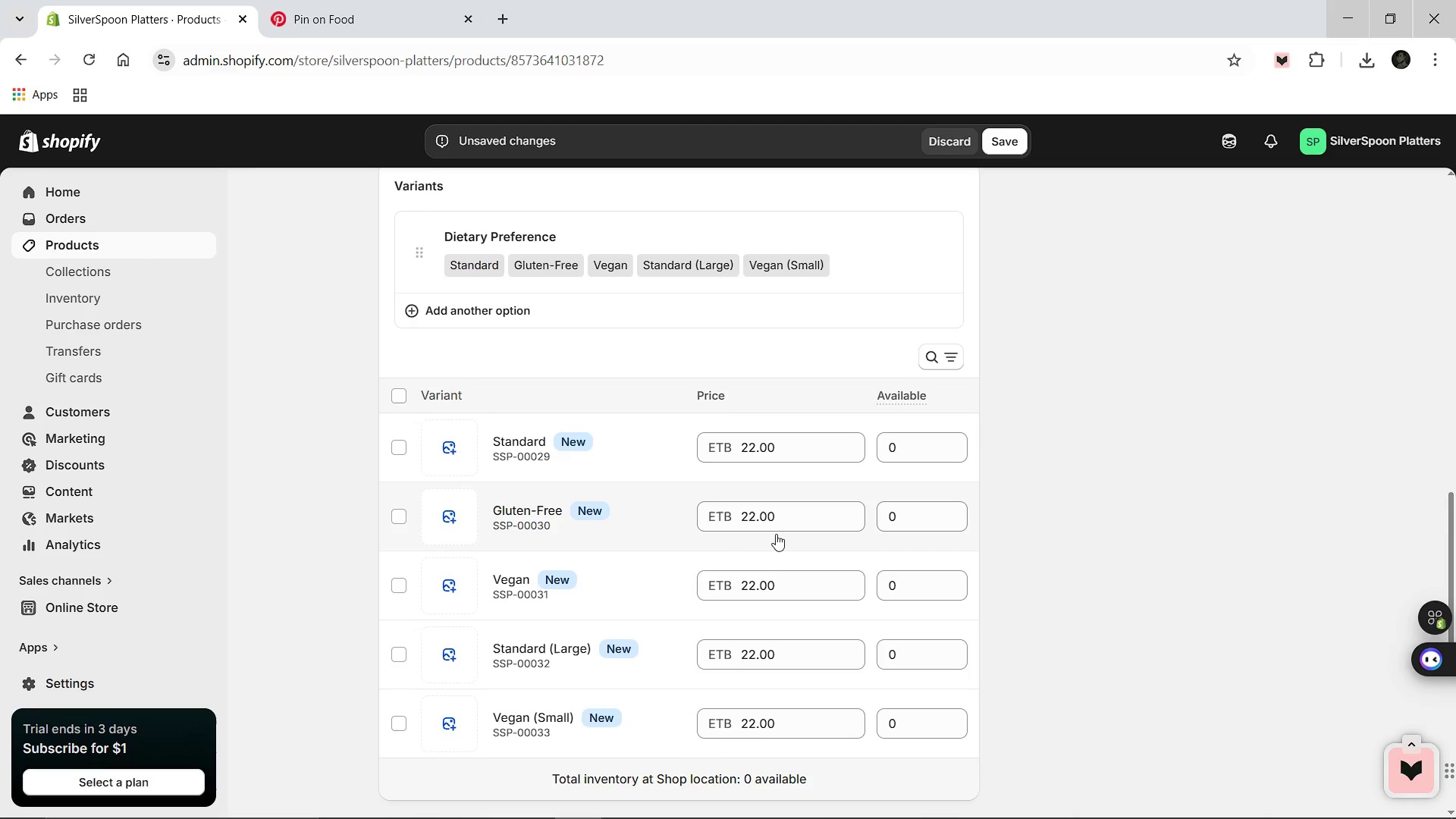 
wait(7.19)
 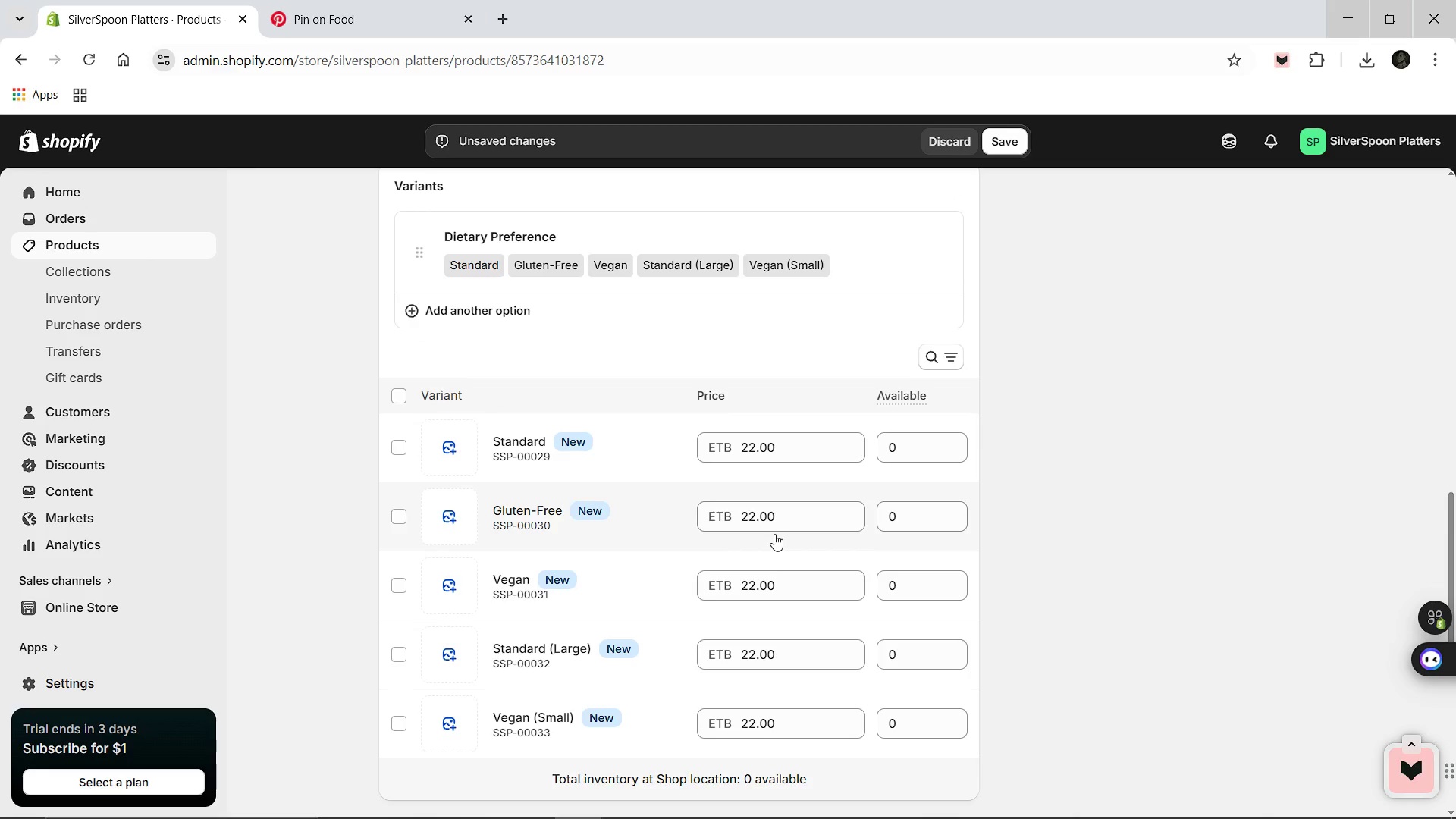 
left_click([529, 453])
 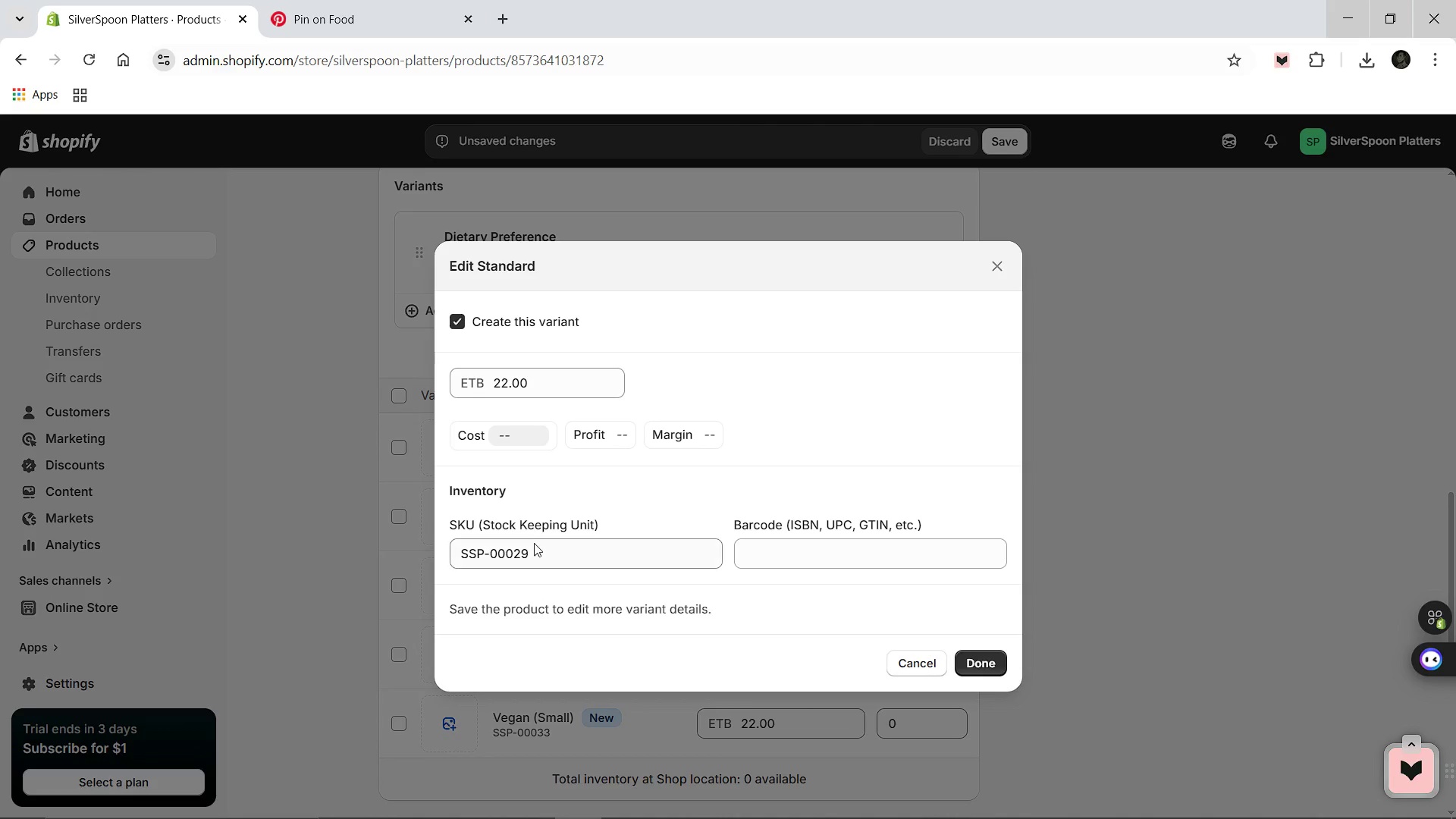 
left_click([534, 544])
 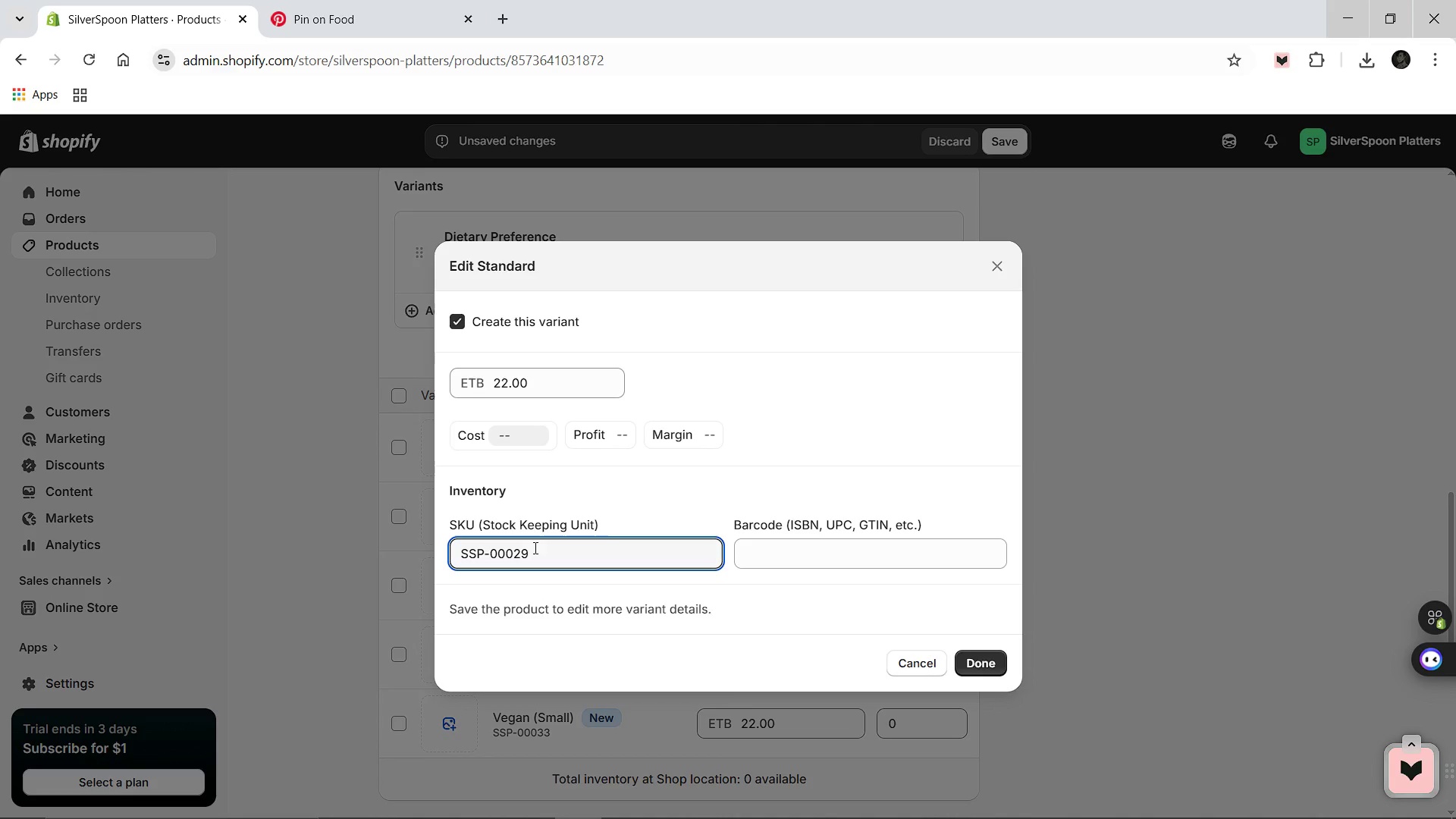 
key(Backspace)
 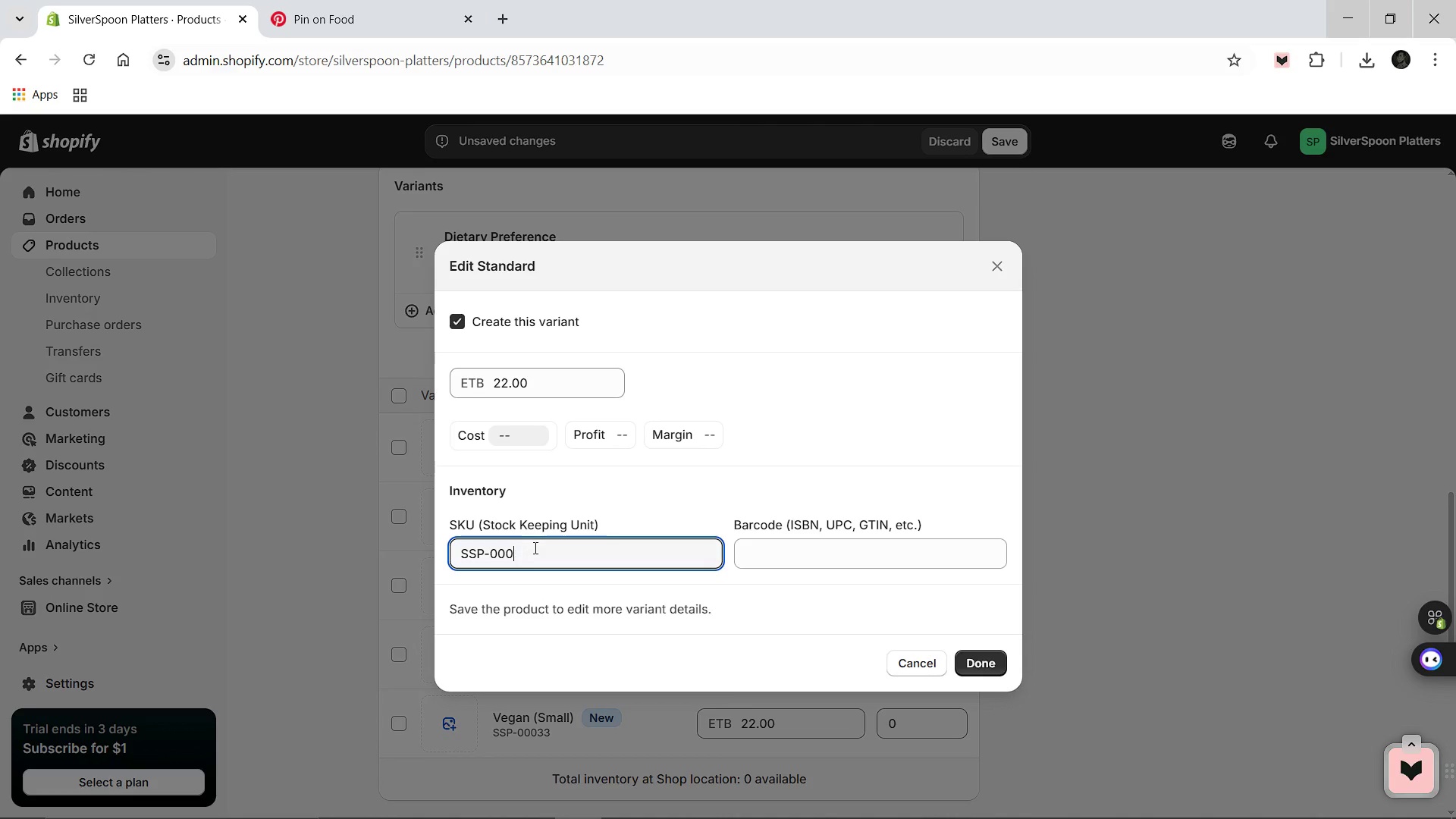 
key(Backspace)
 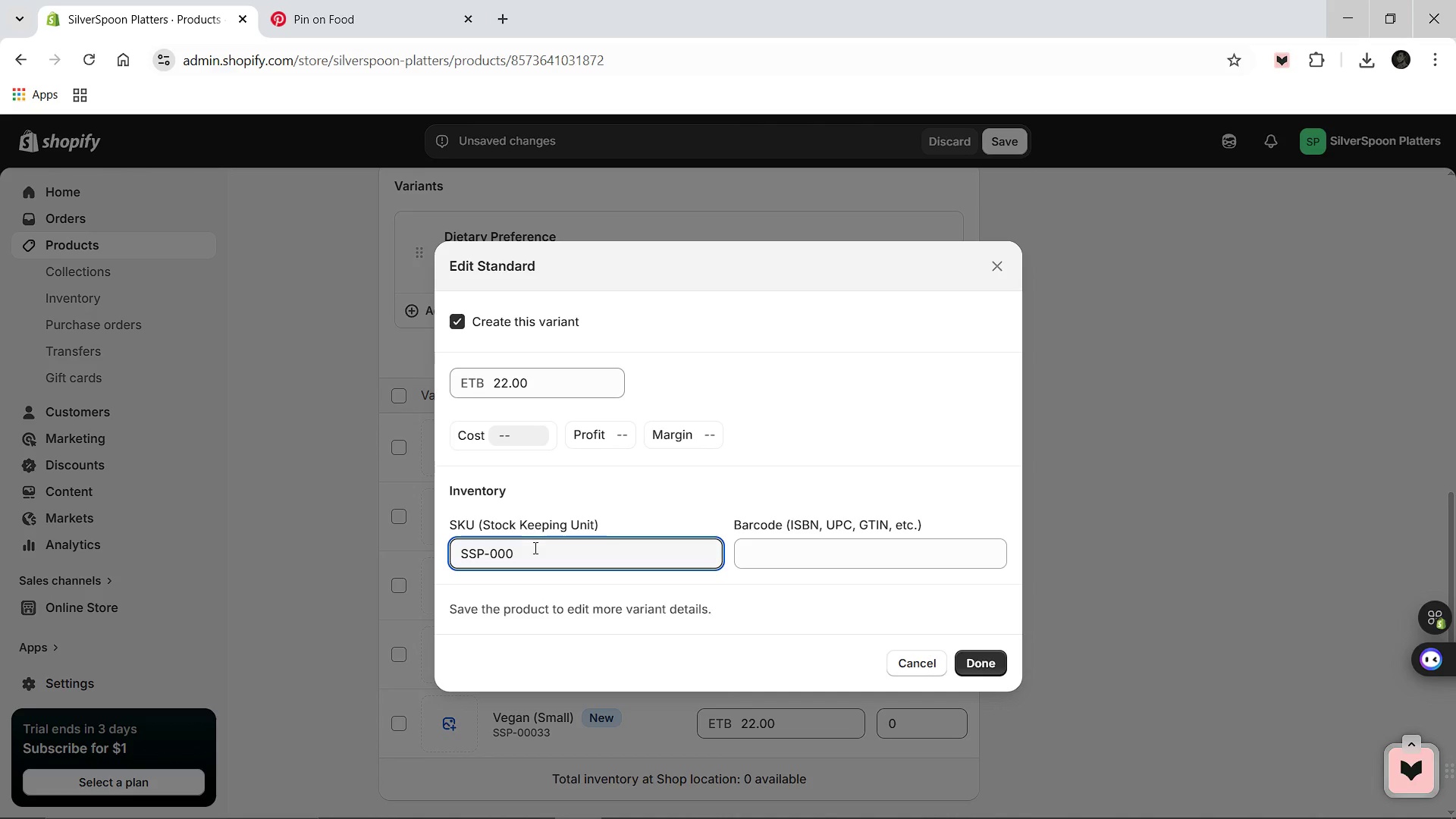 
wait(6.09)
 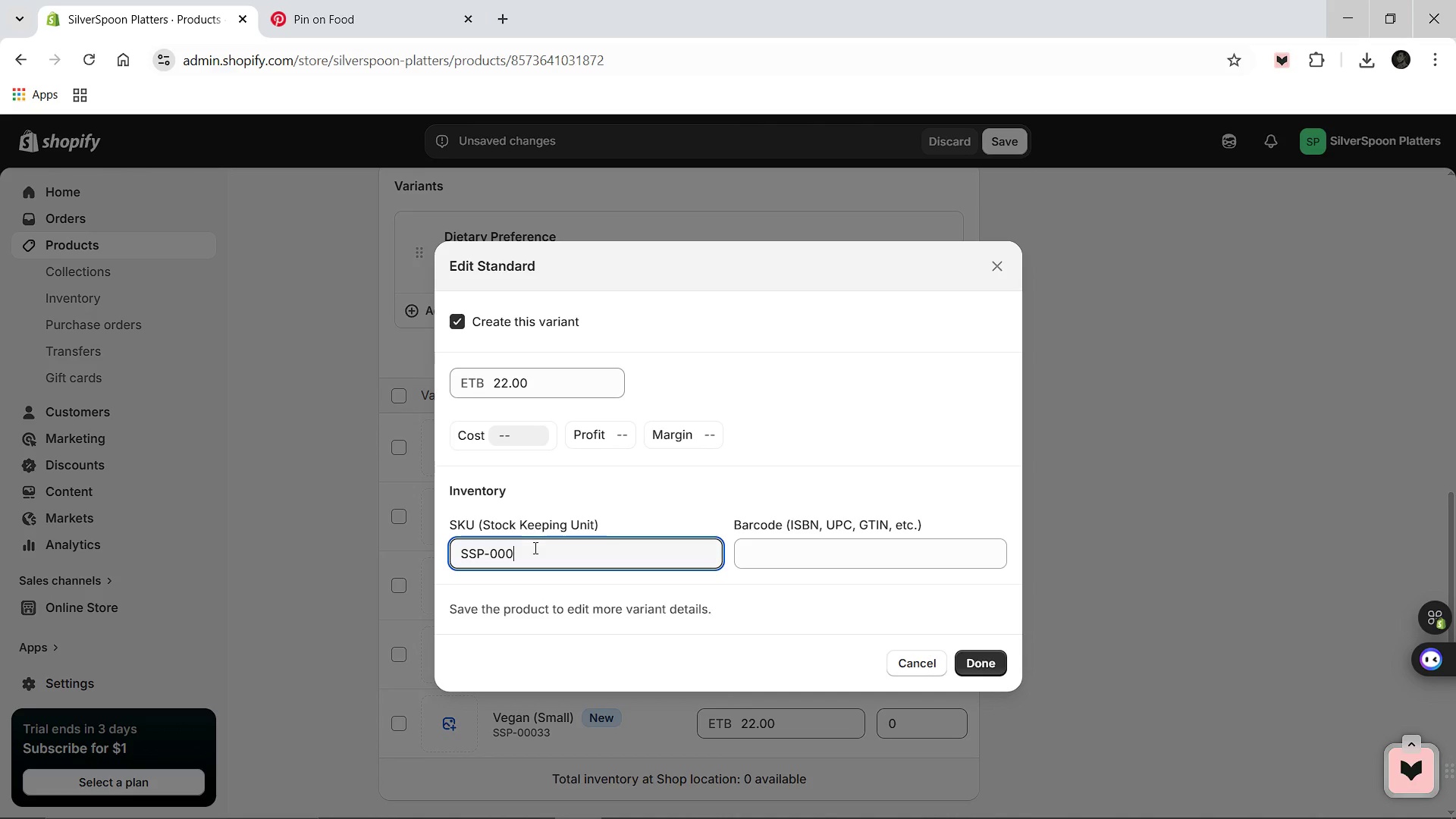 
type(01)
 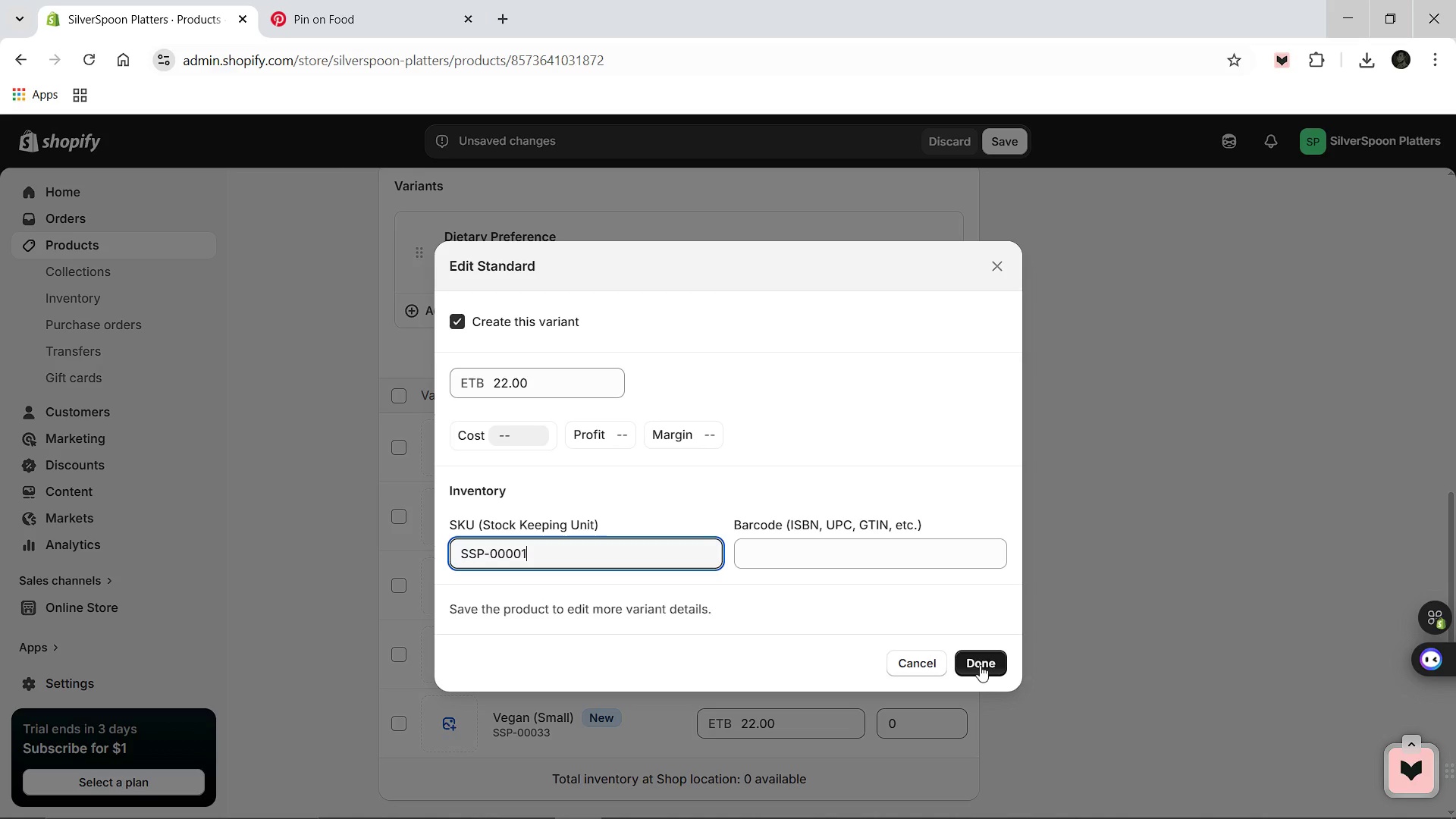 
wait(5.59)
 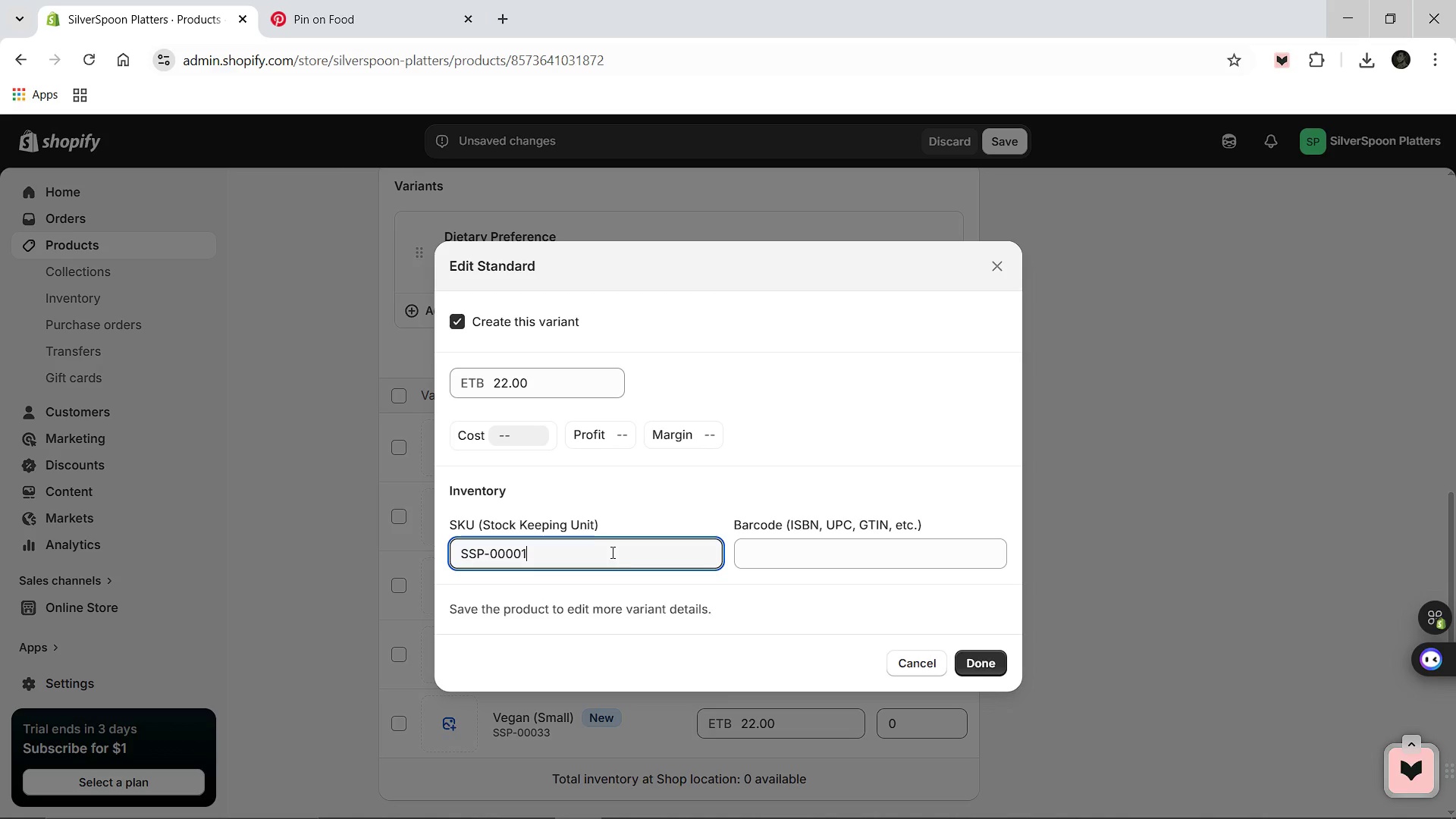 
left_click([980, 665])
 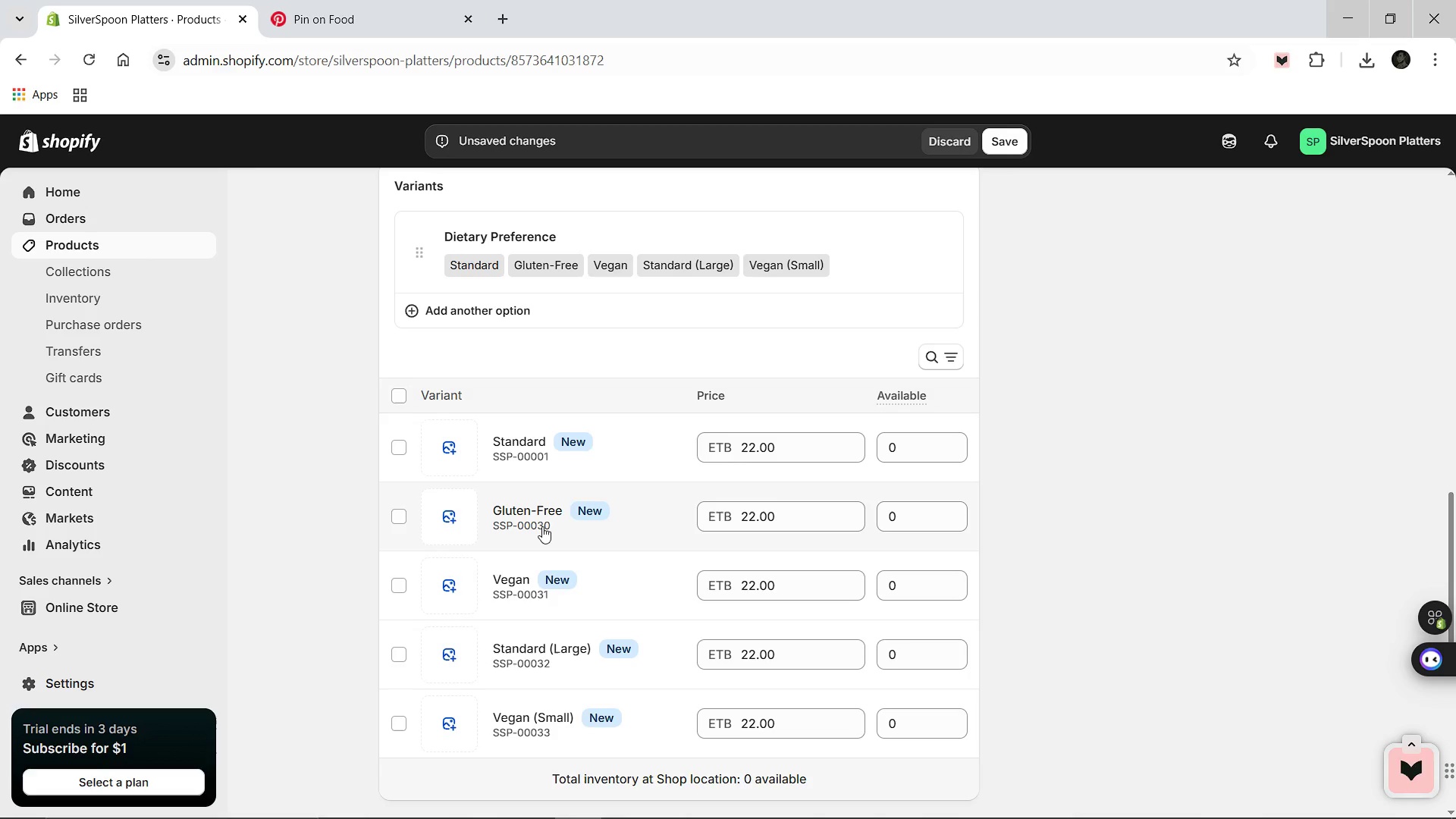 
left_click([536, 522])
 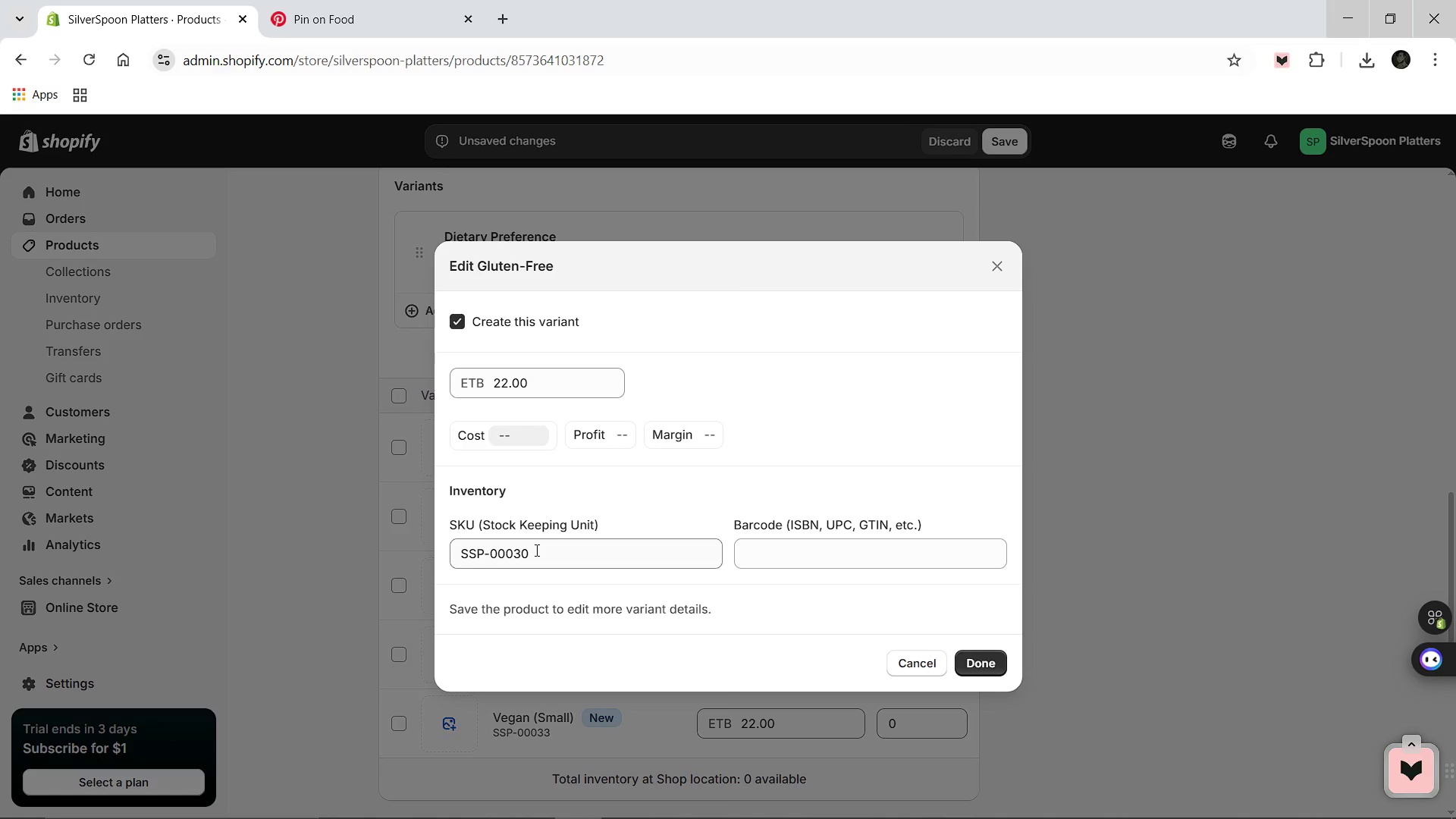 
left_click([535, 550])
 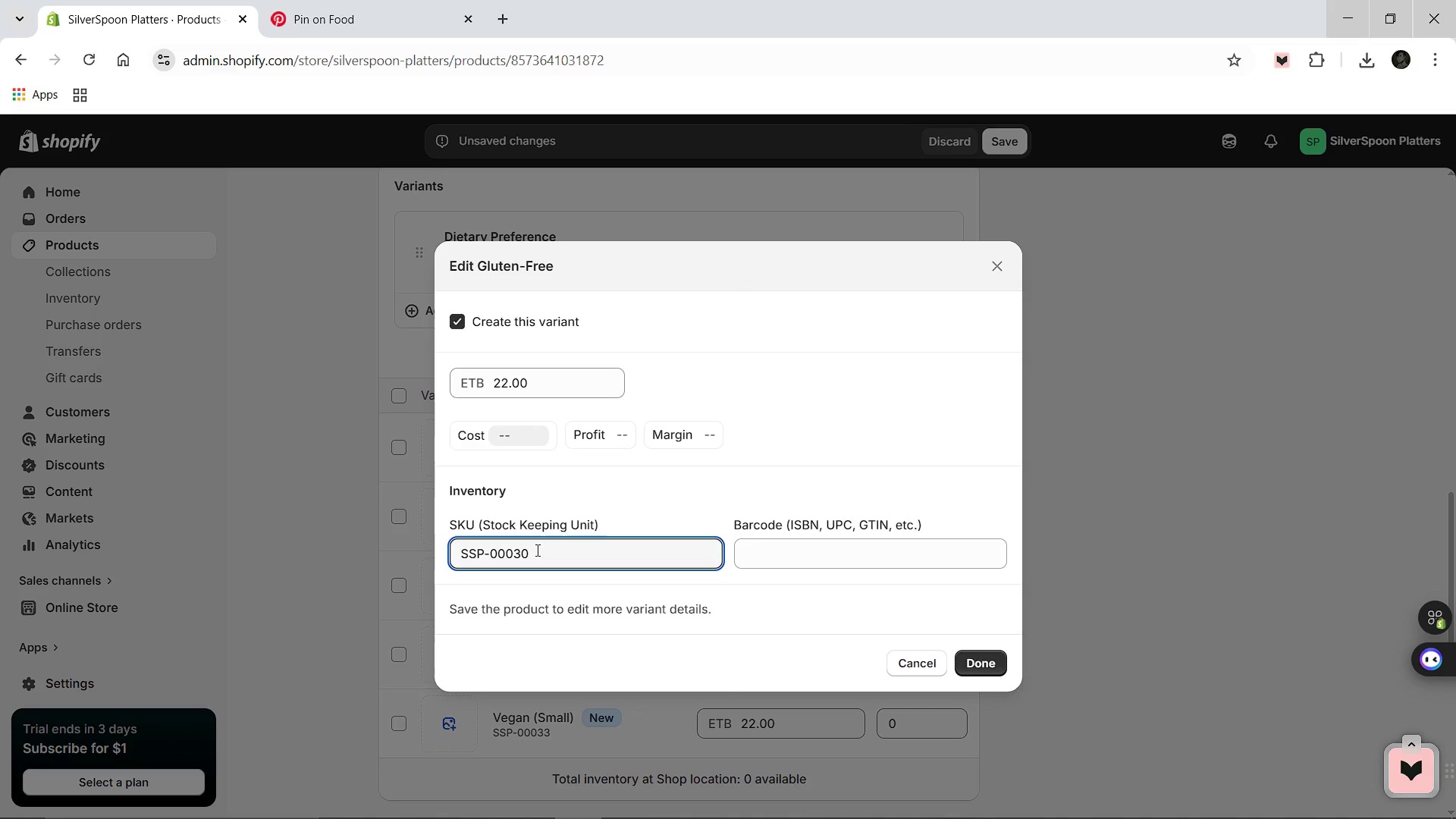 
key(Backspace)
key(Backspace)
type(0)
key(Backspace)
type(02)
 